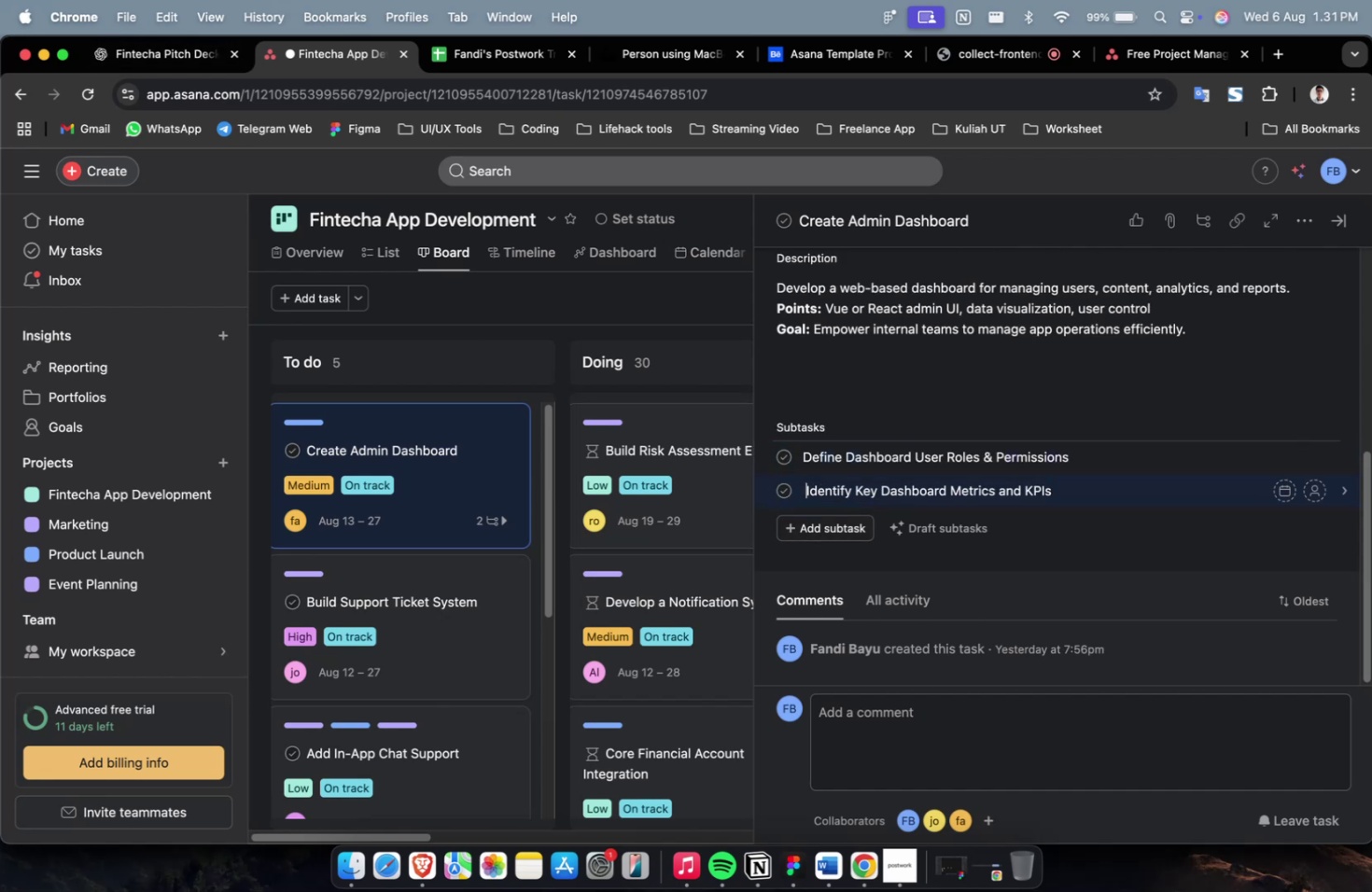 
key(Backspace)
 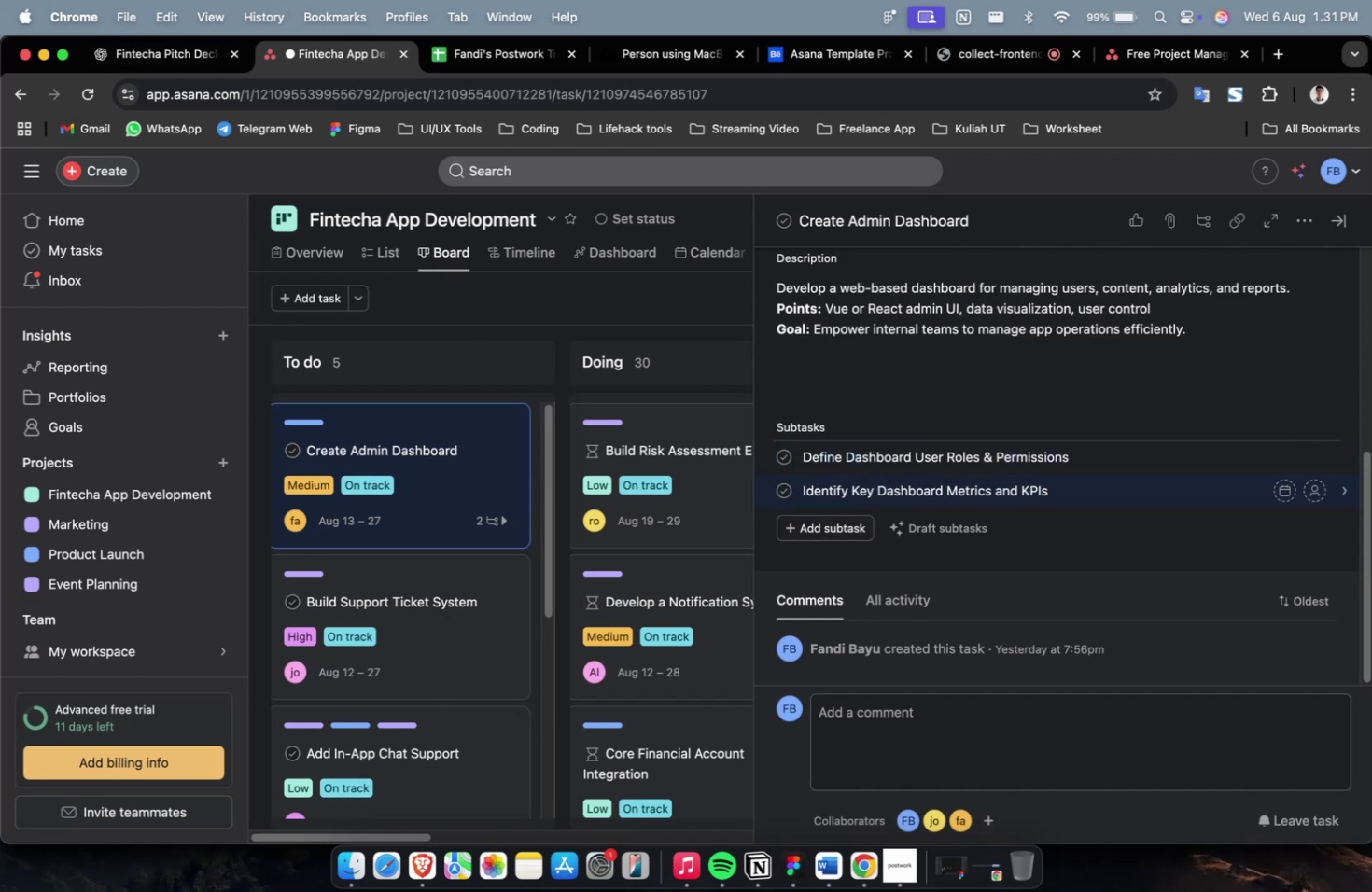 
key(Backspace)
 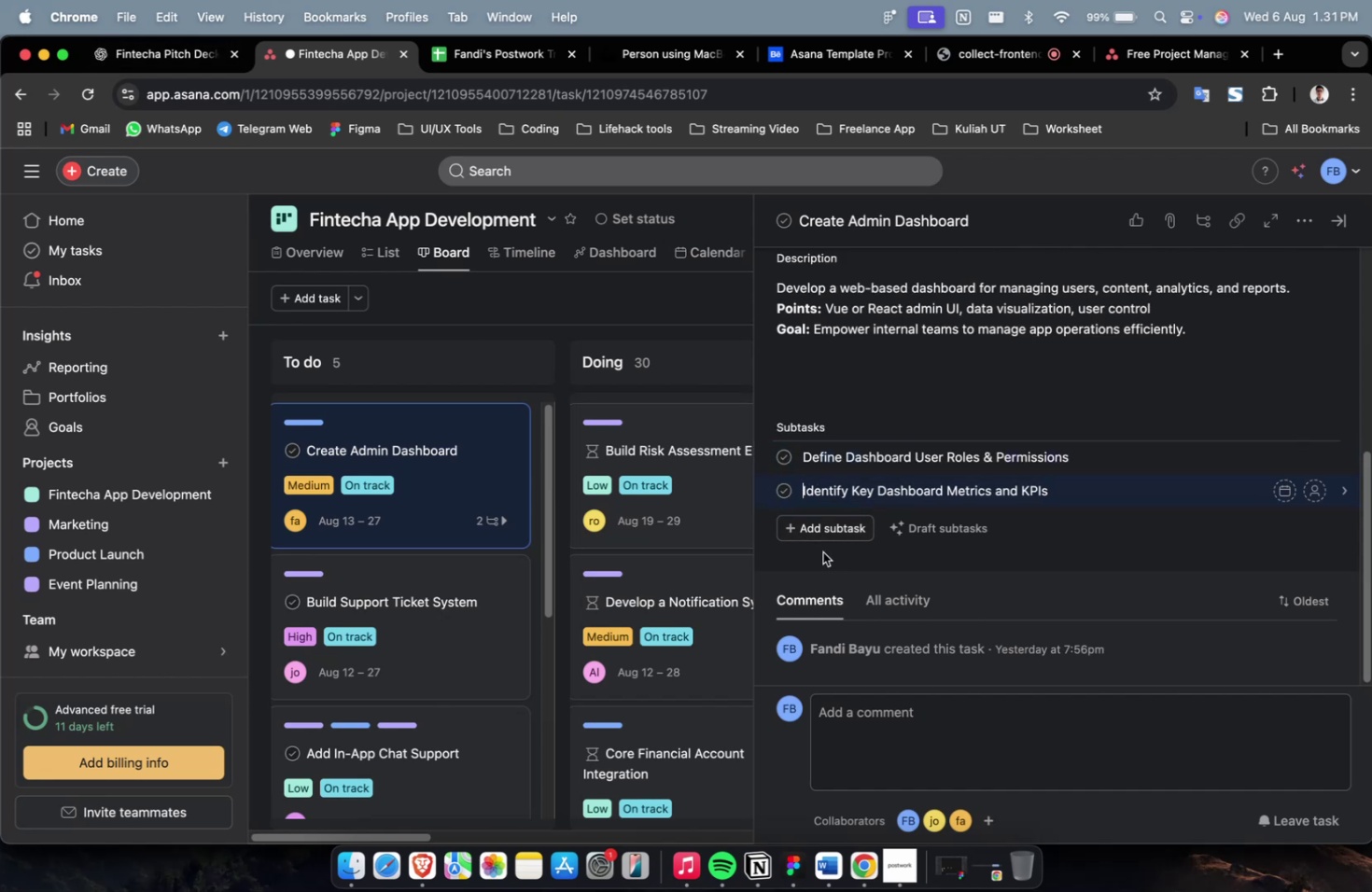 
left_click([835, 524])
 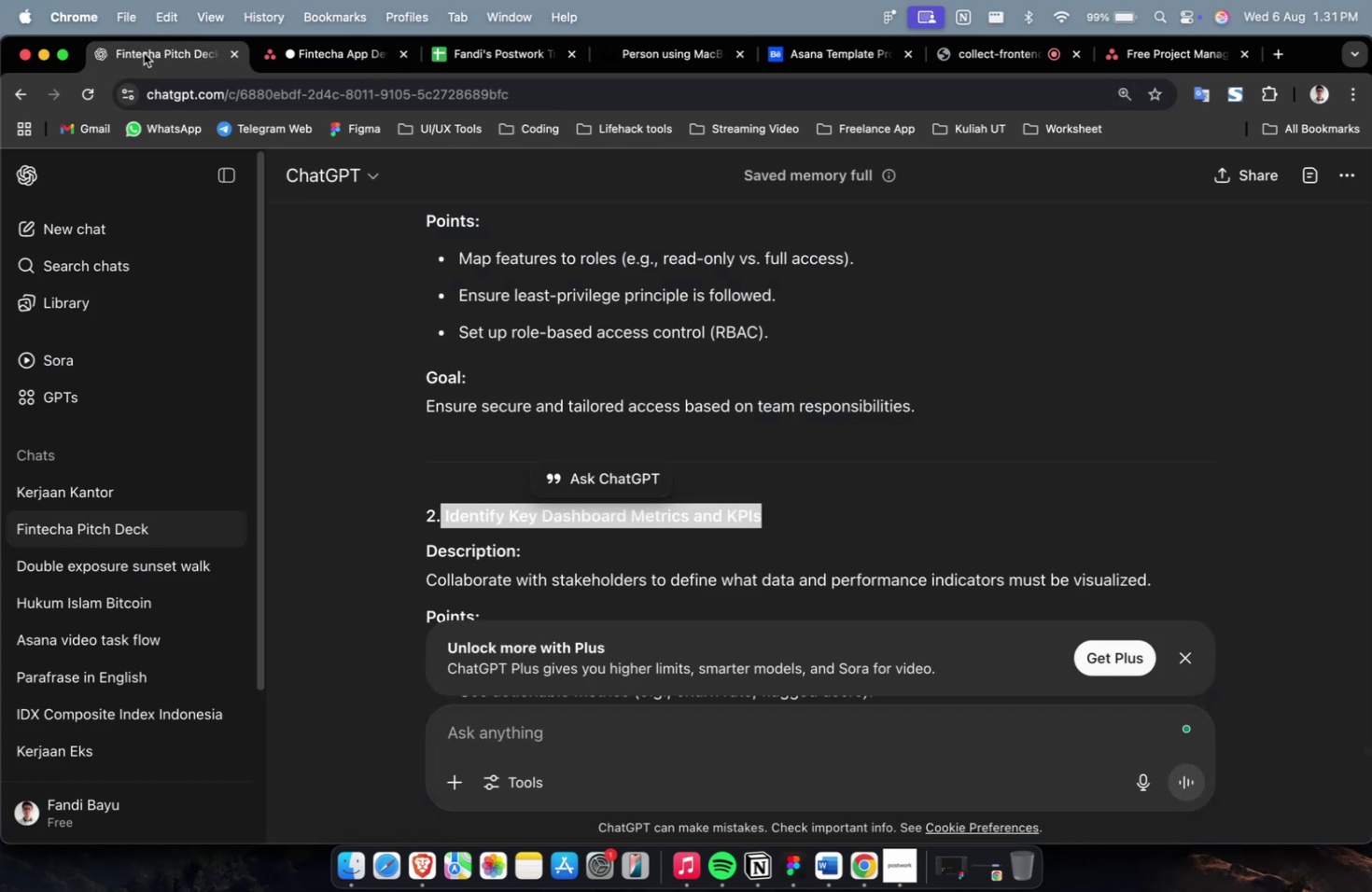 
scroll: coordinate [741, 347], scroll_direction: down, amount: 13.0
 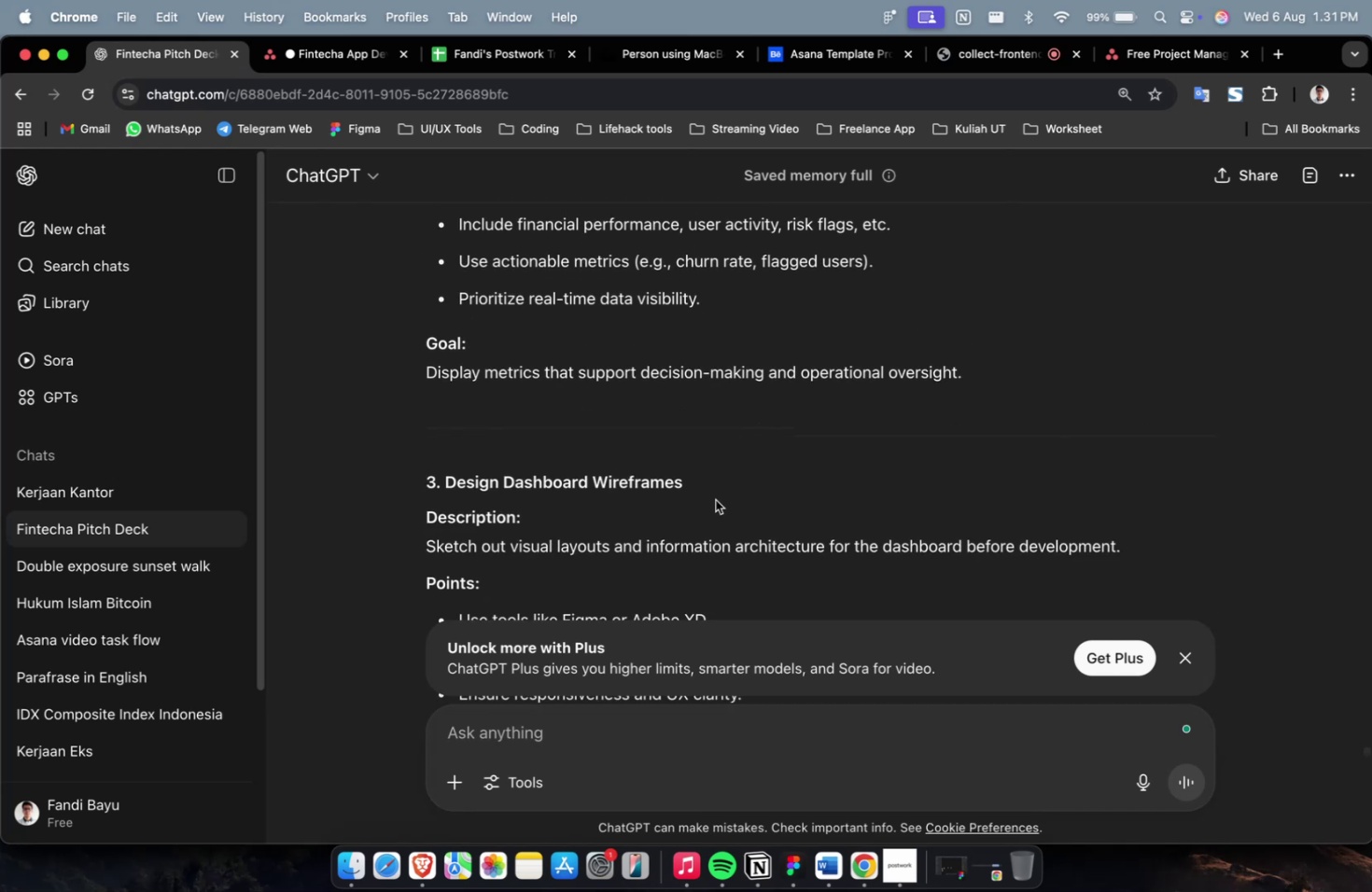 
left_click_drag(start_coordinate=[703, 493], to_coordinate=[444, 492])
 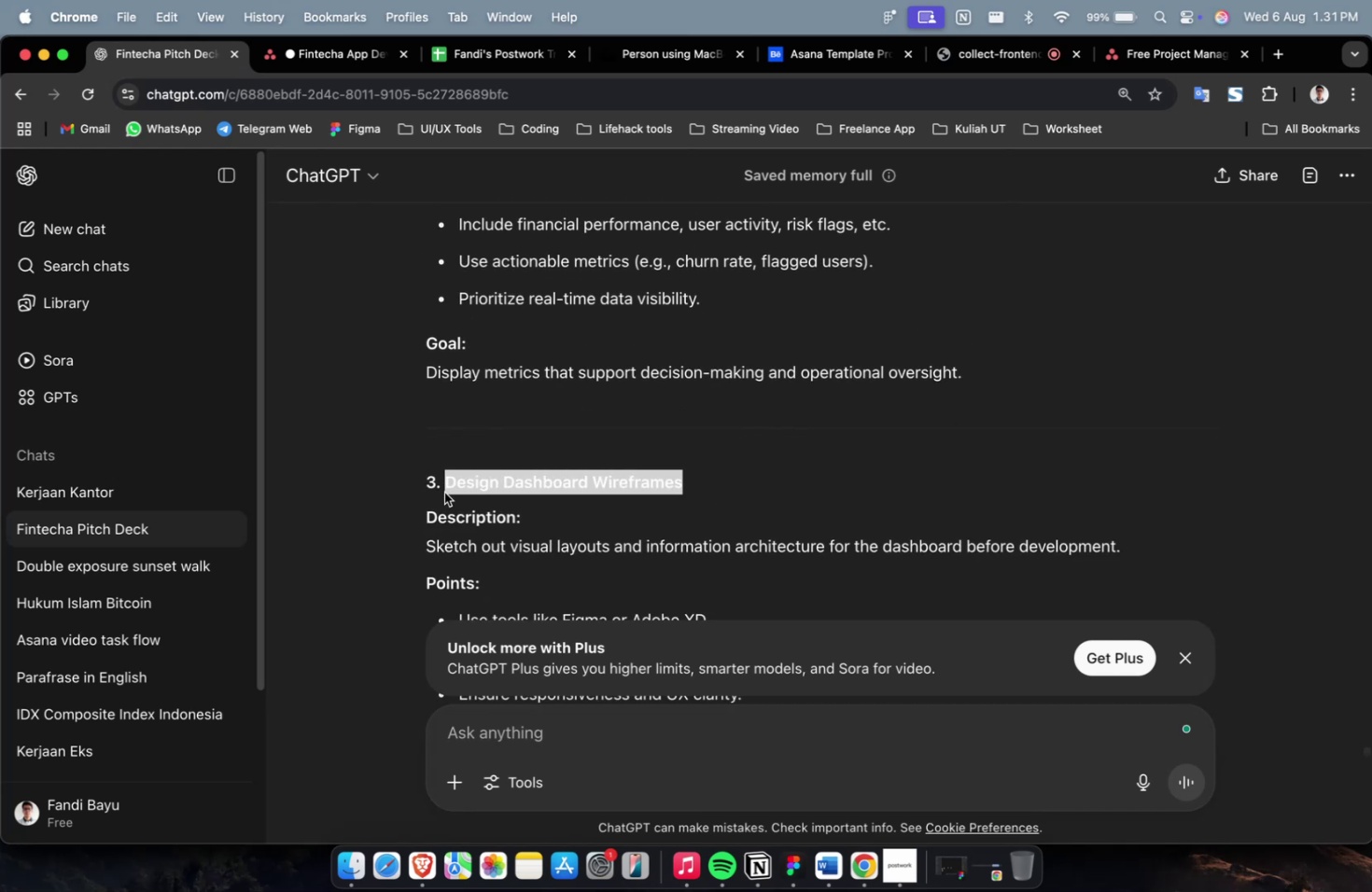 
key(Meta+C)
 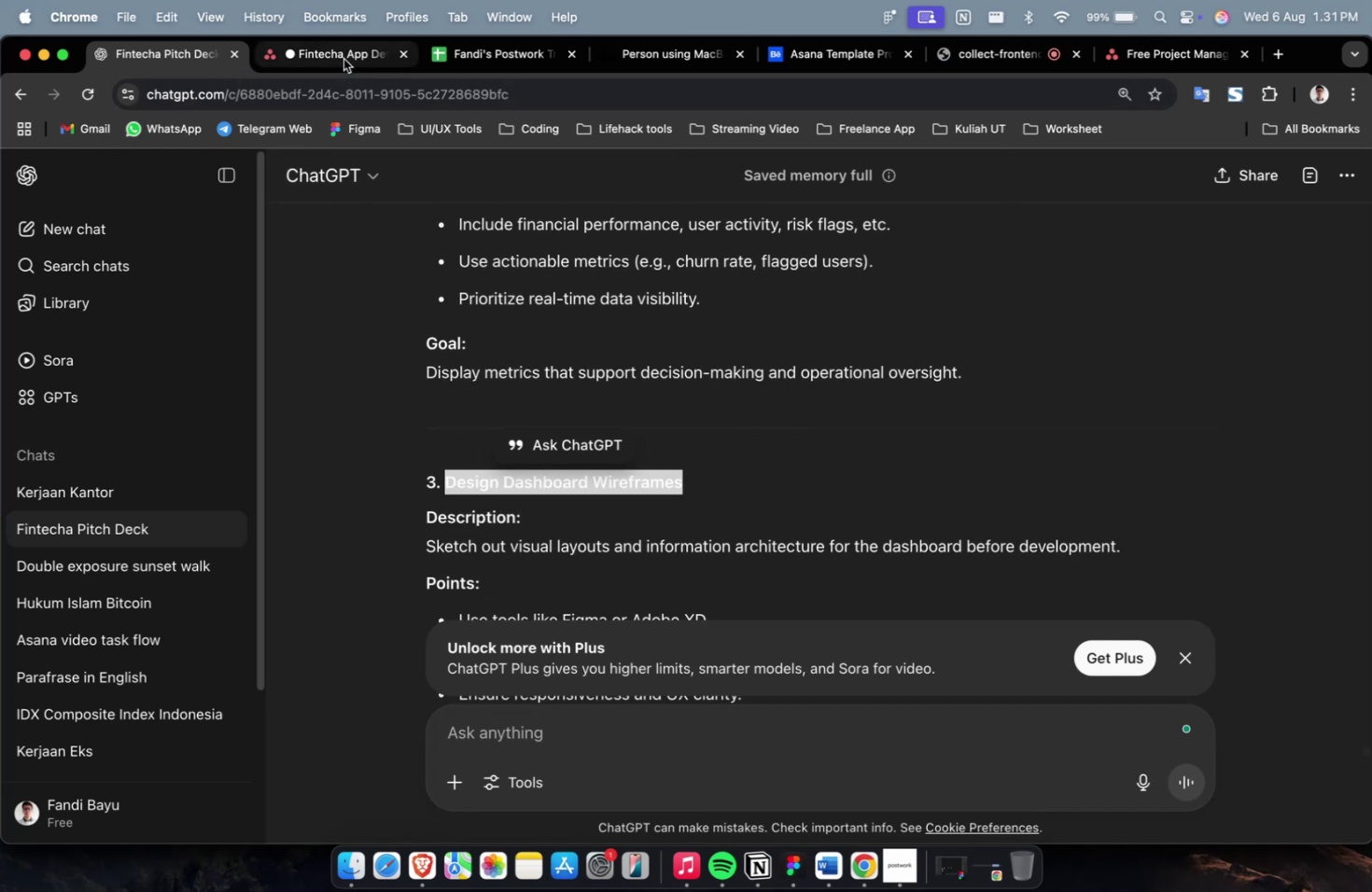 
left_click([343, 54])
 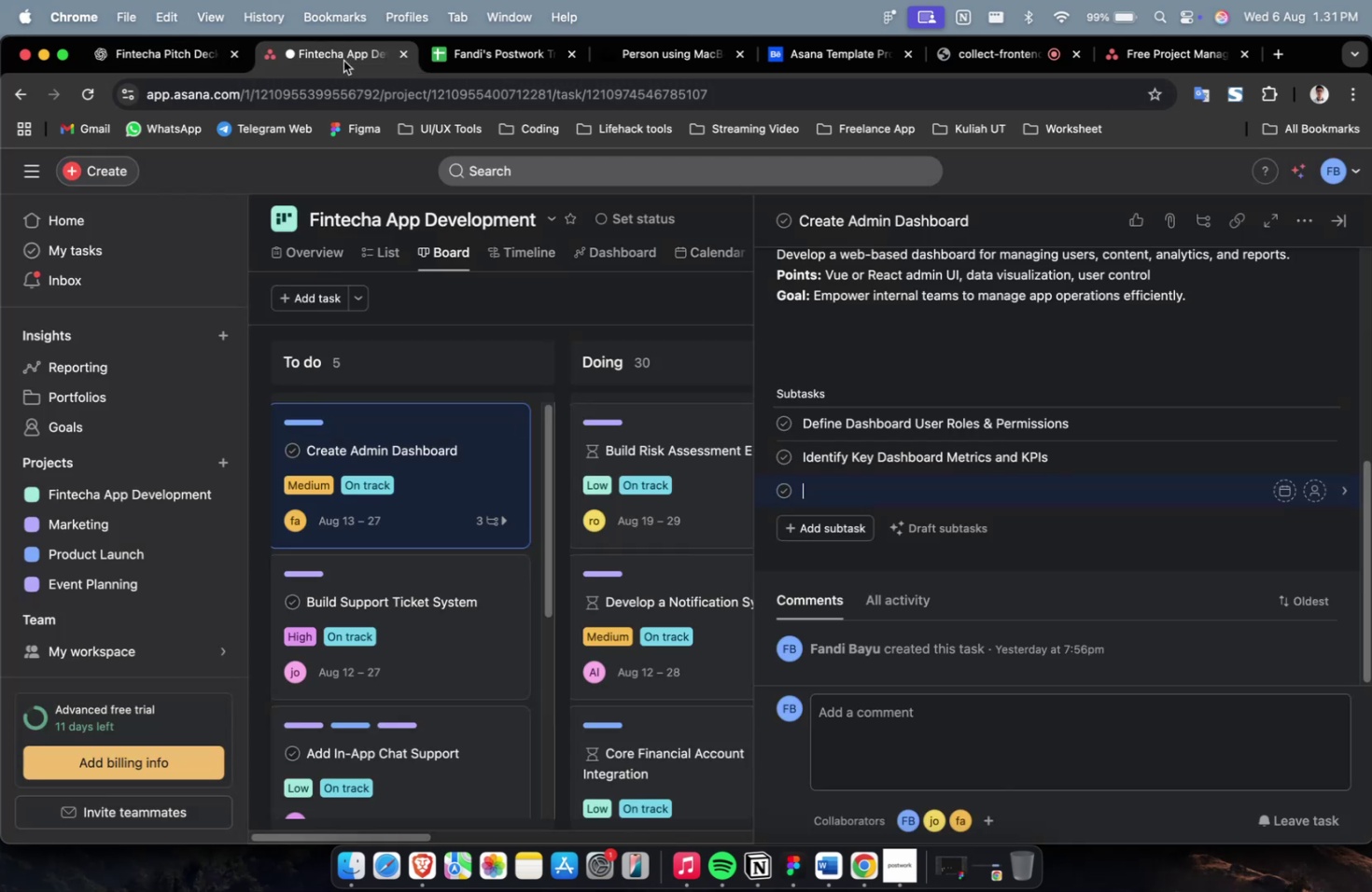 
key(Meta+V)
 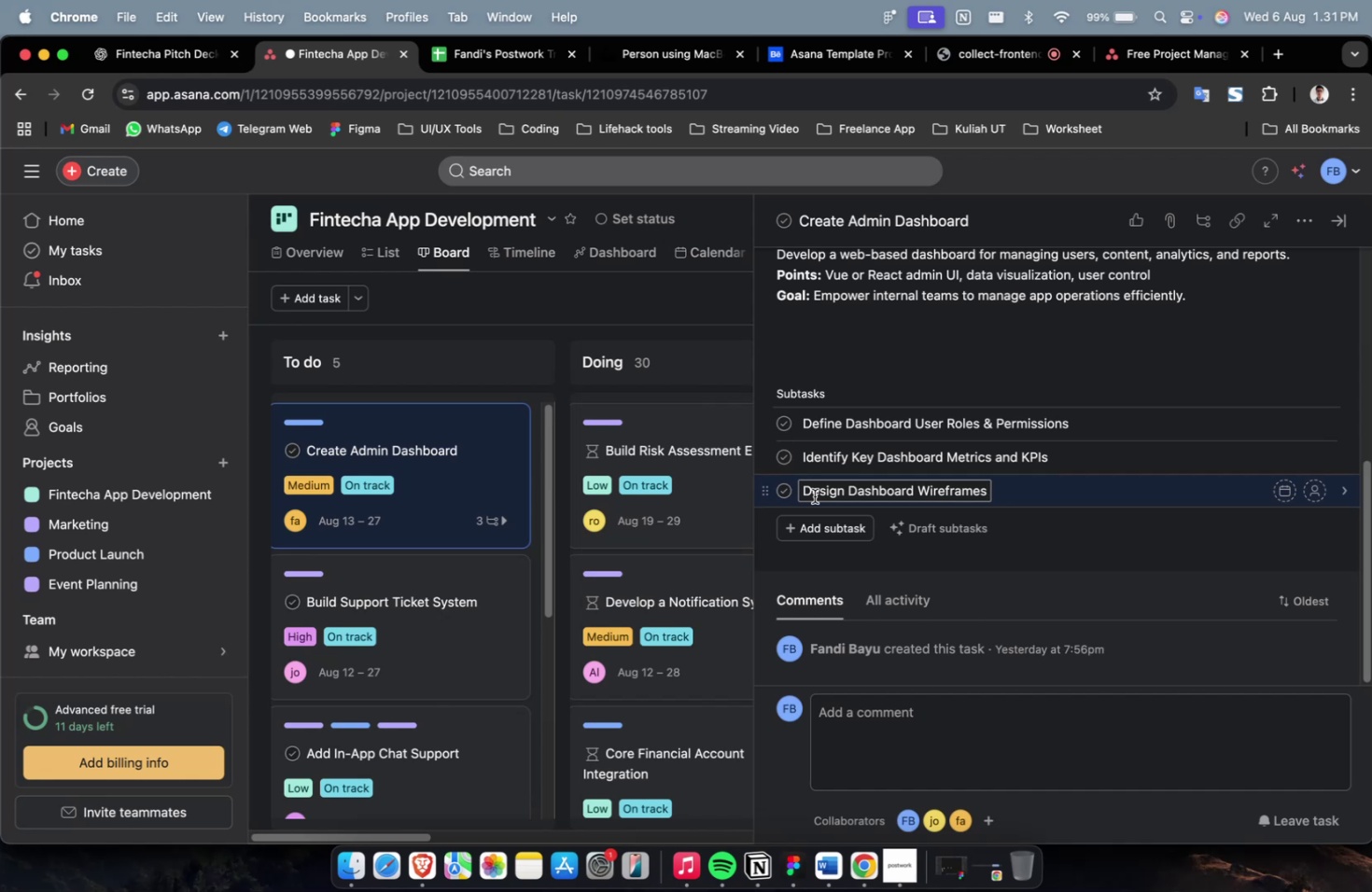 
wait(23.92)
 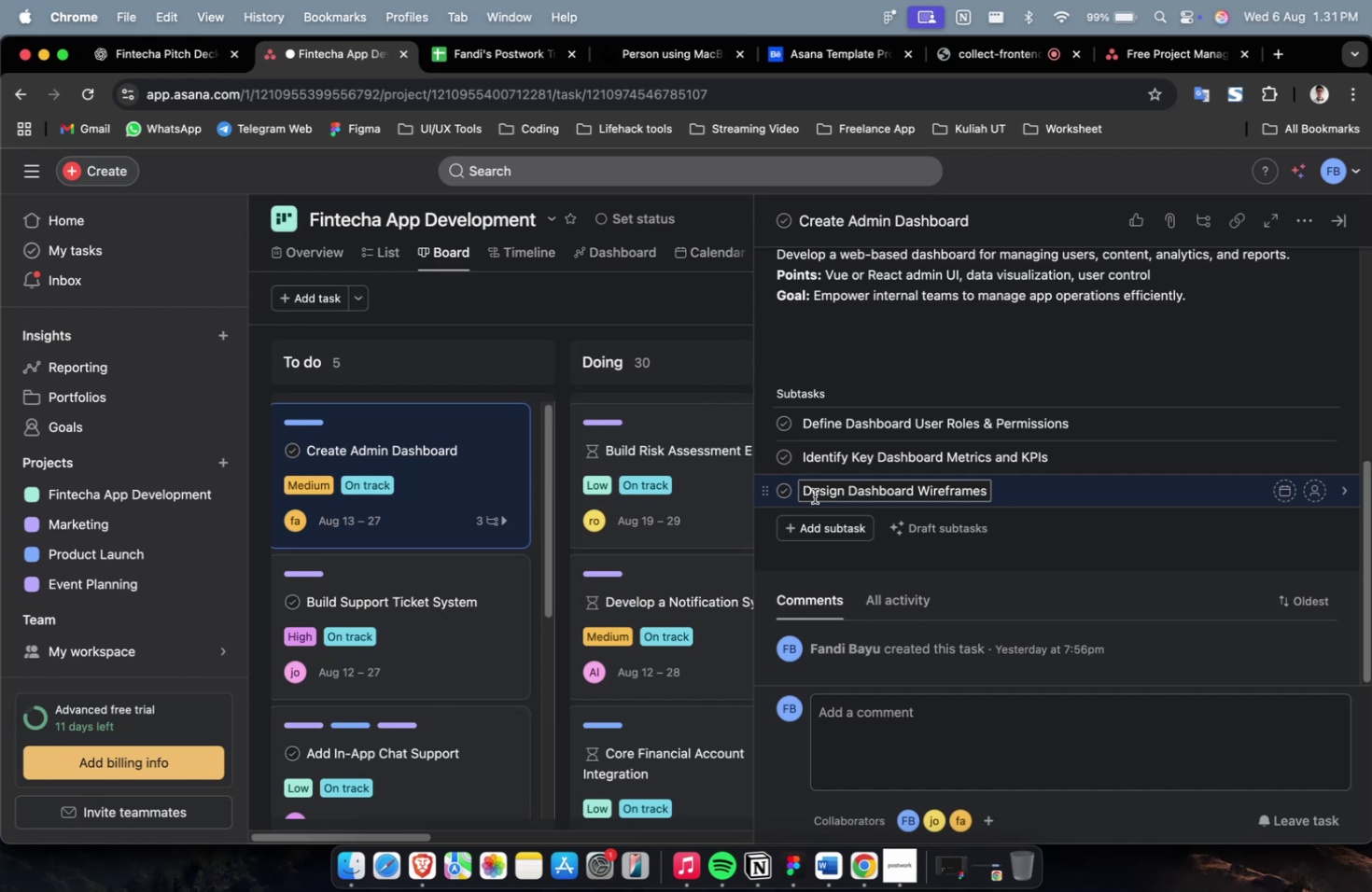 
mouse_move([835, 500])
 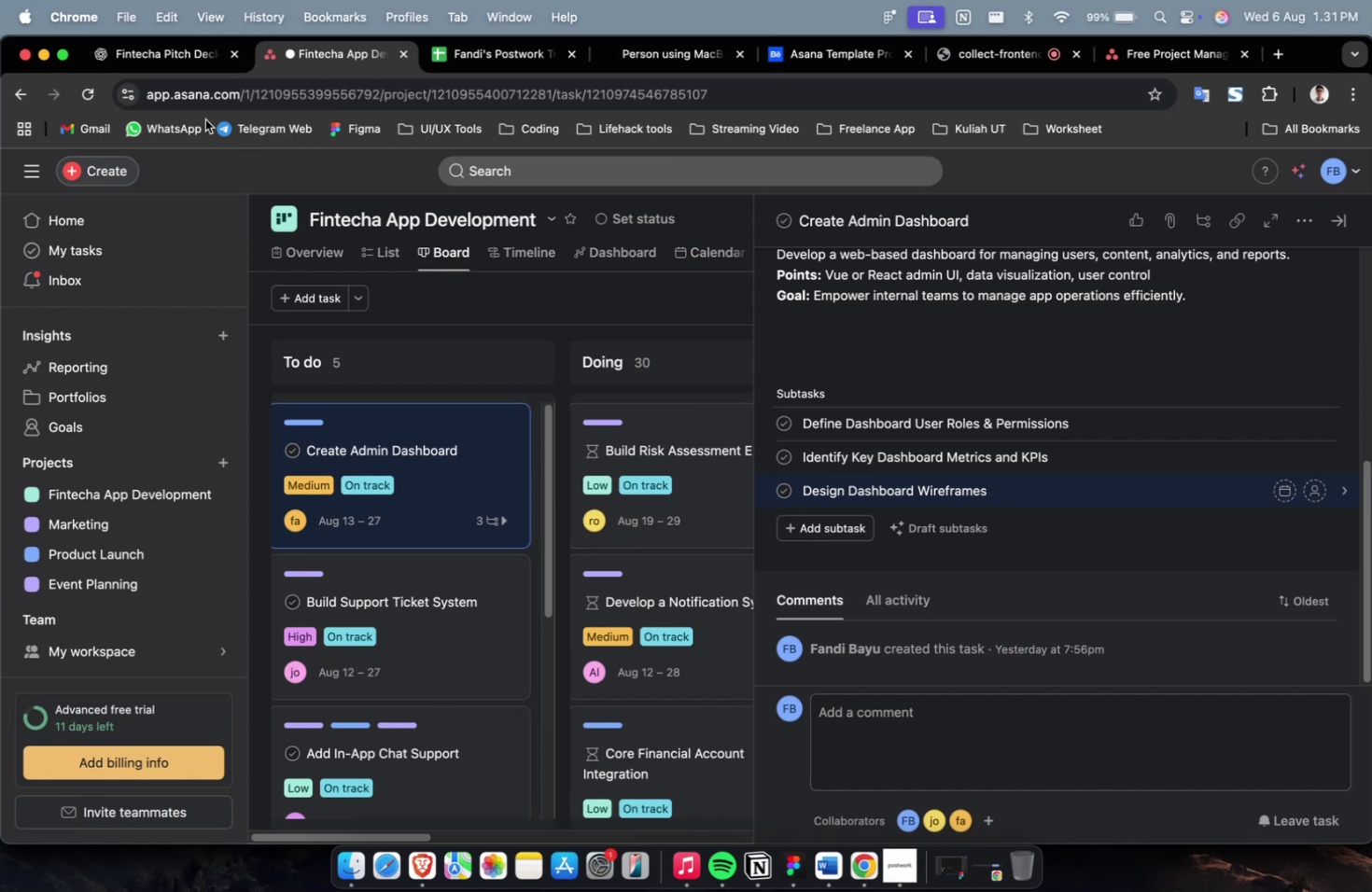 
left_click([154, 61])
 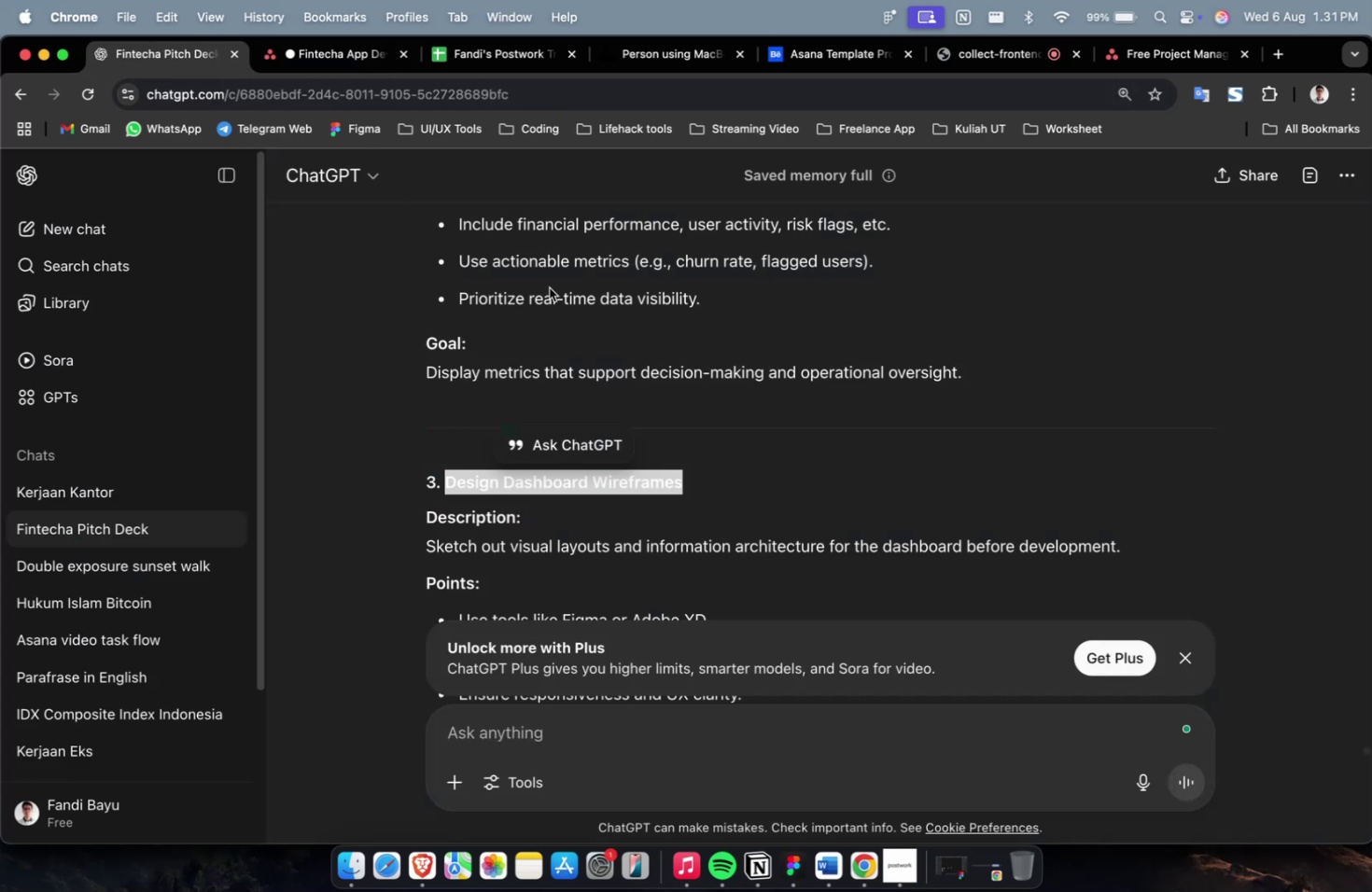 
scroll: coordinate [677, 343], scroll_direction: down, amount: 12.0
 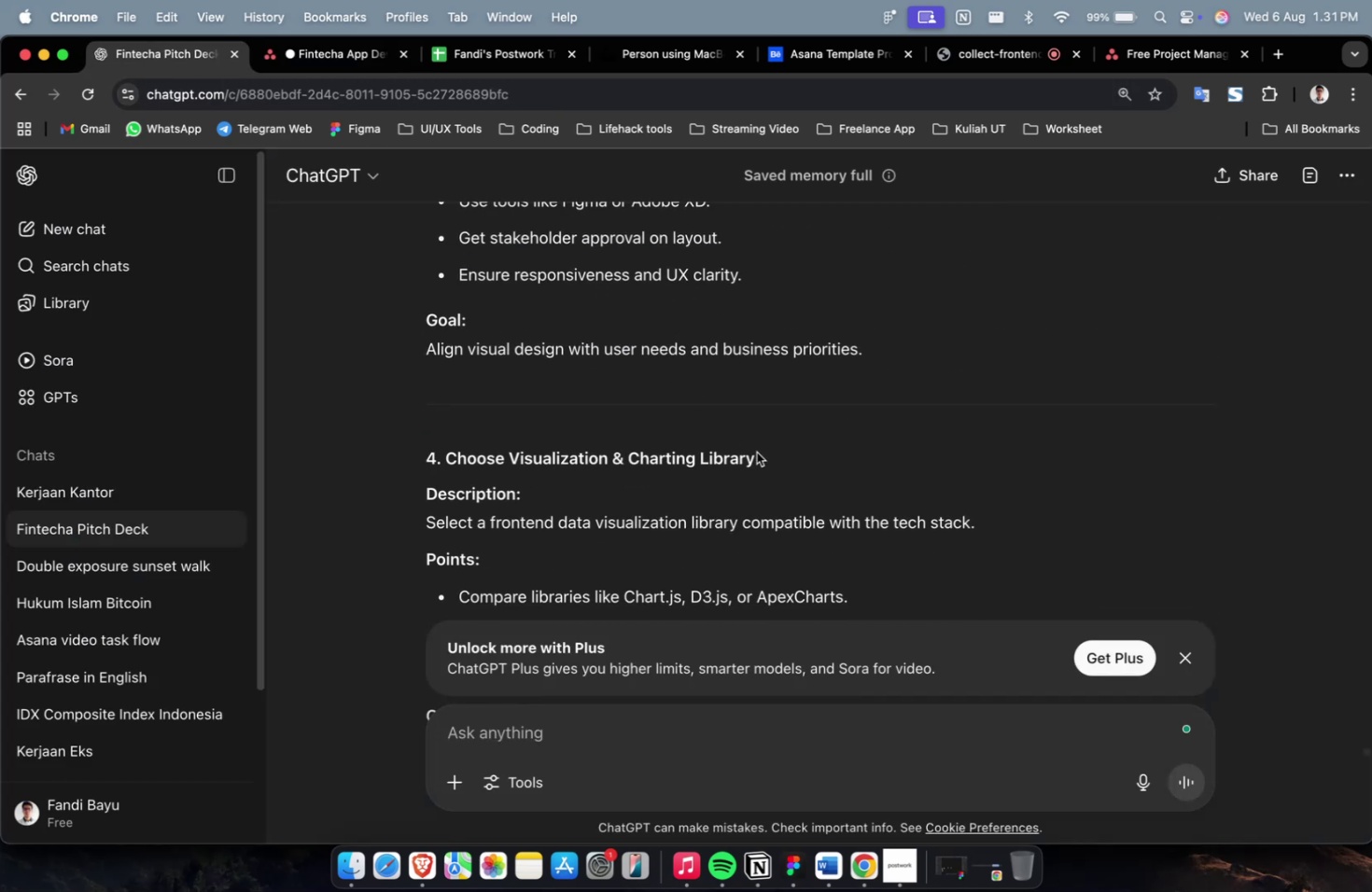 
left_click_drag(start_coordinate=[762, 456], to_coordinate=[448, 455])
 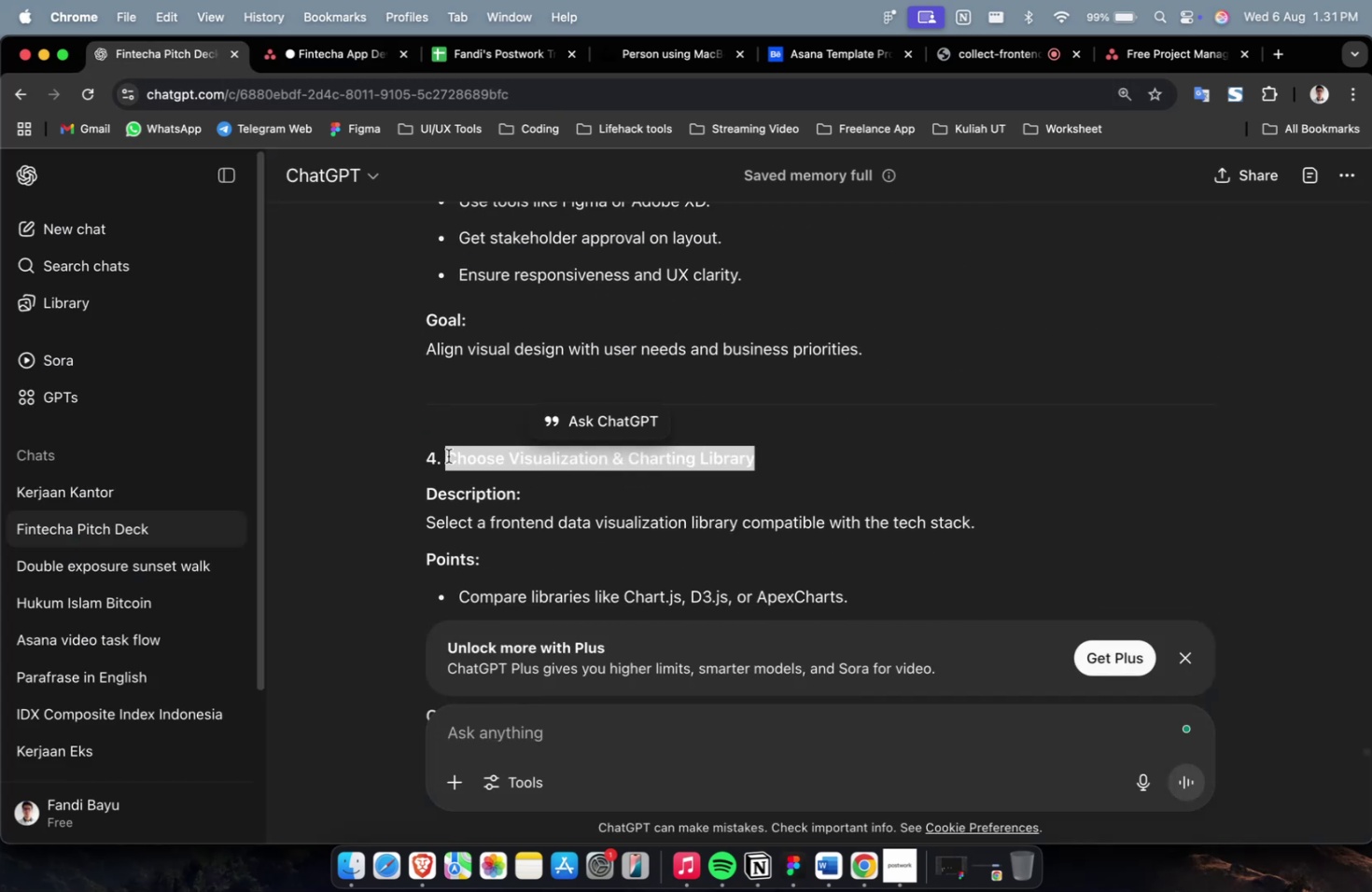 
key(Meta+C)
 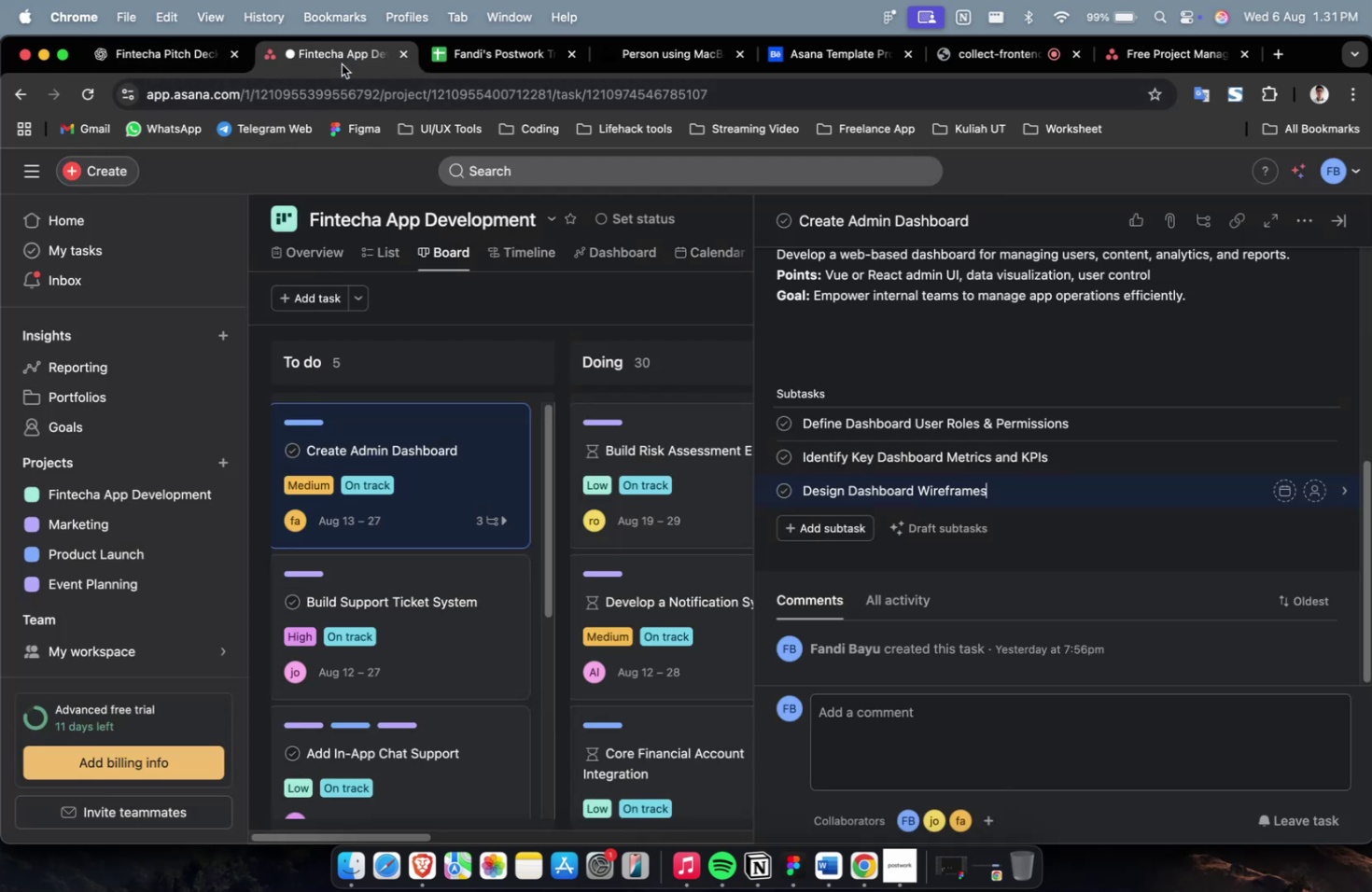 
double_click([351, 60])
 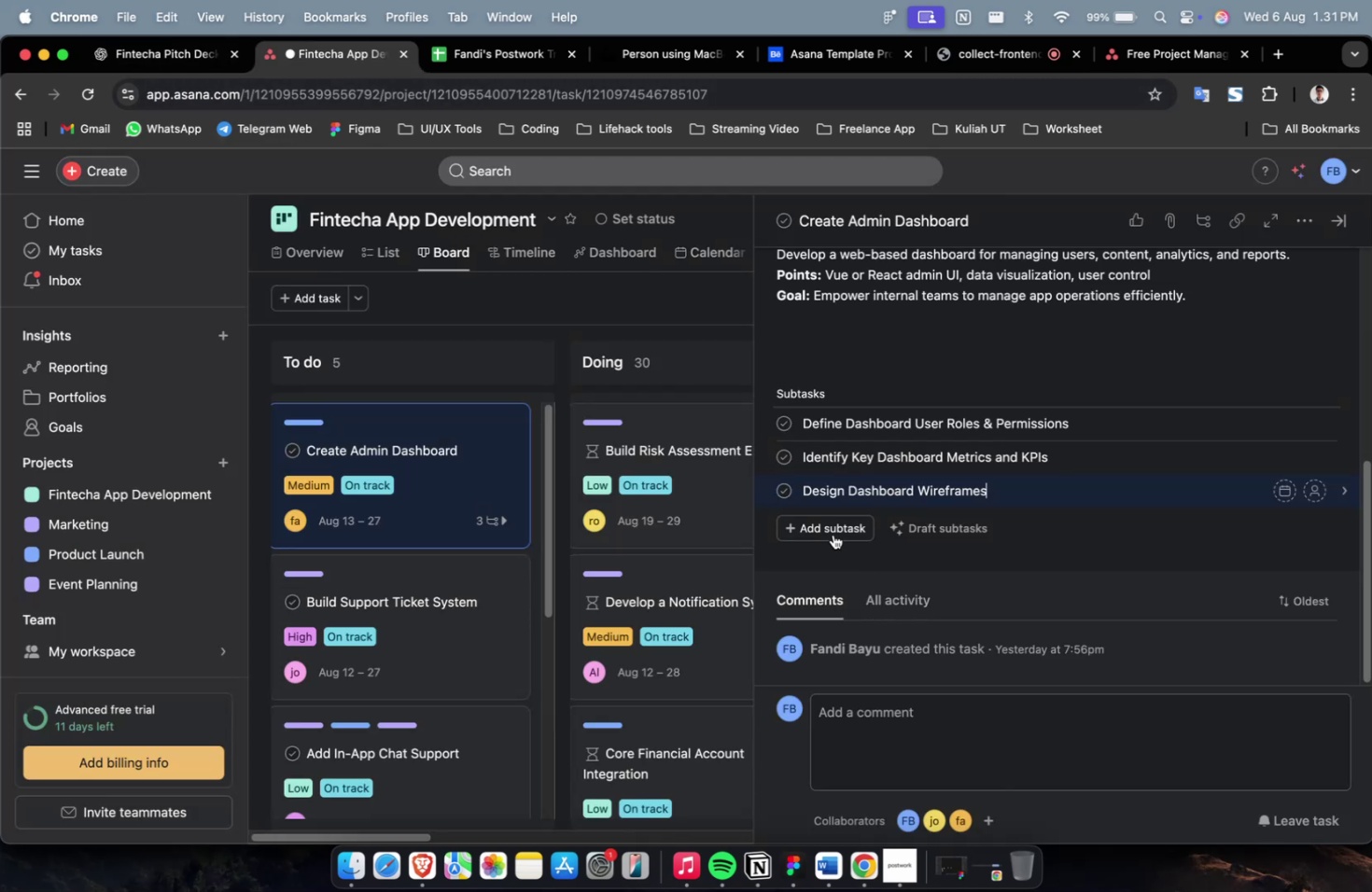 
left_click([830, 530])
 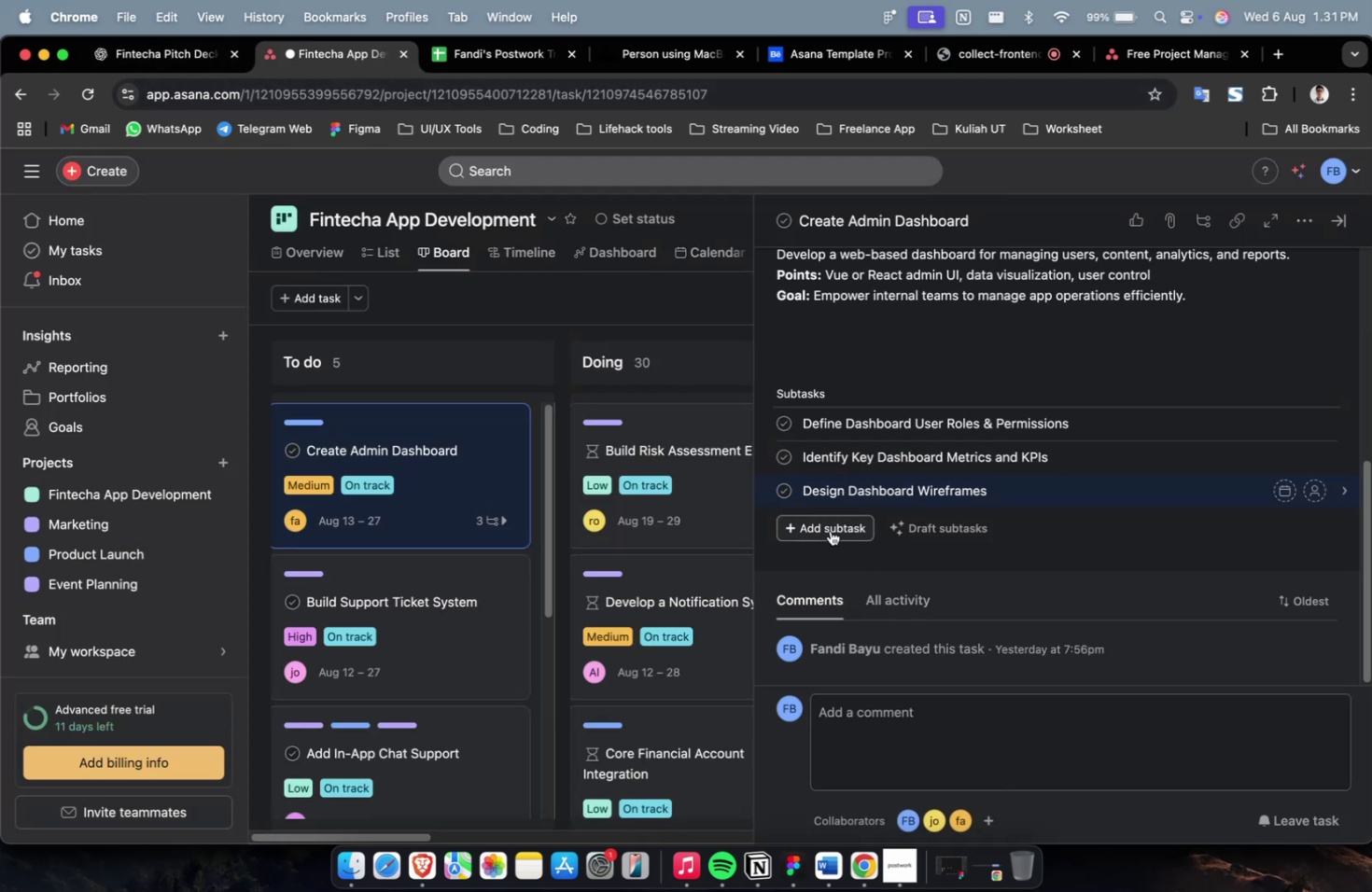 
key(Meta+V)
 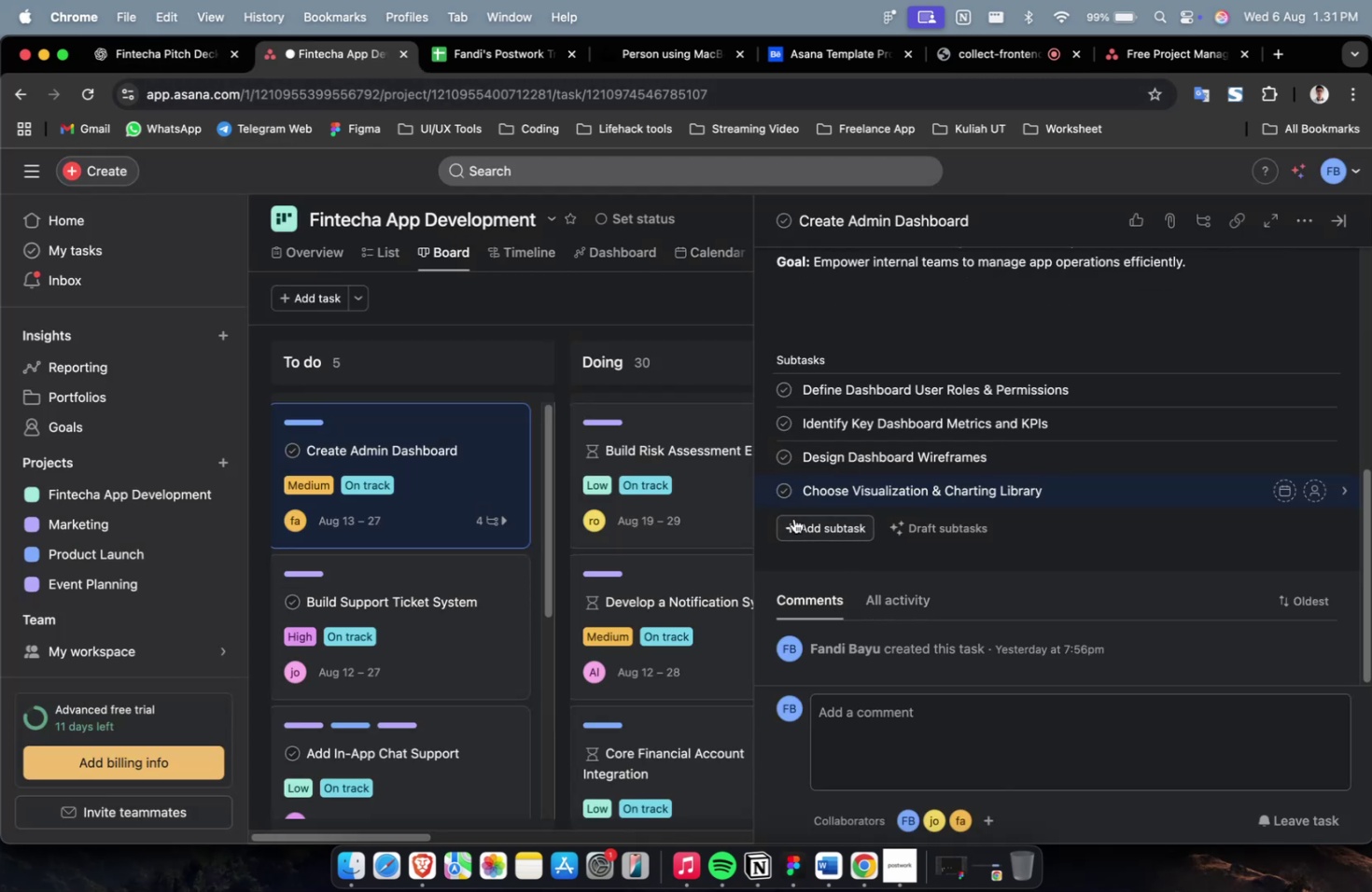 
left_click([800, 524])
 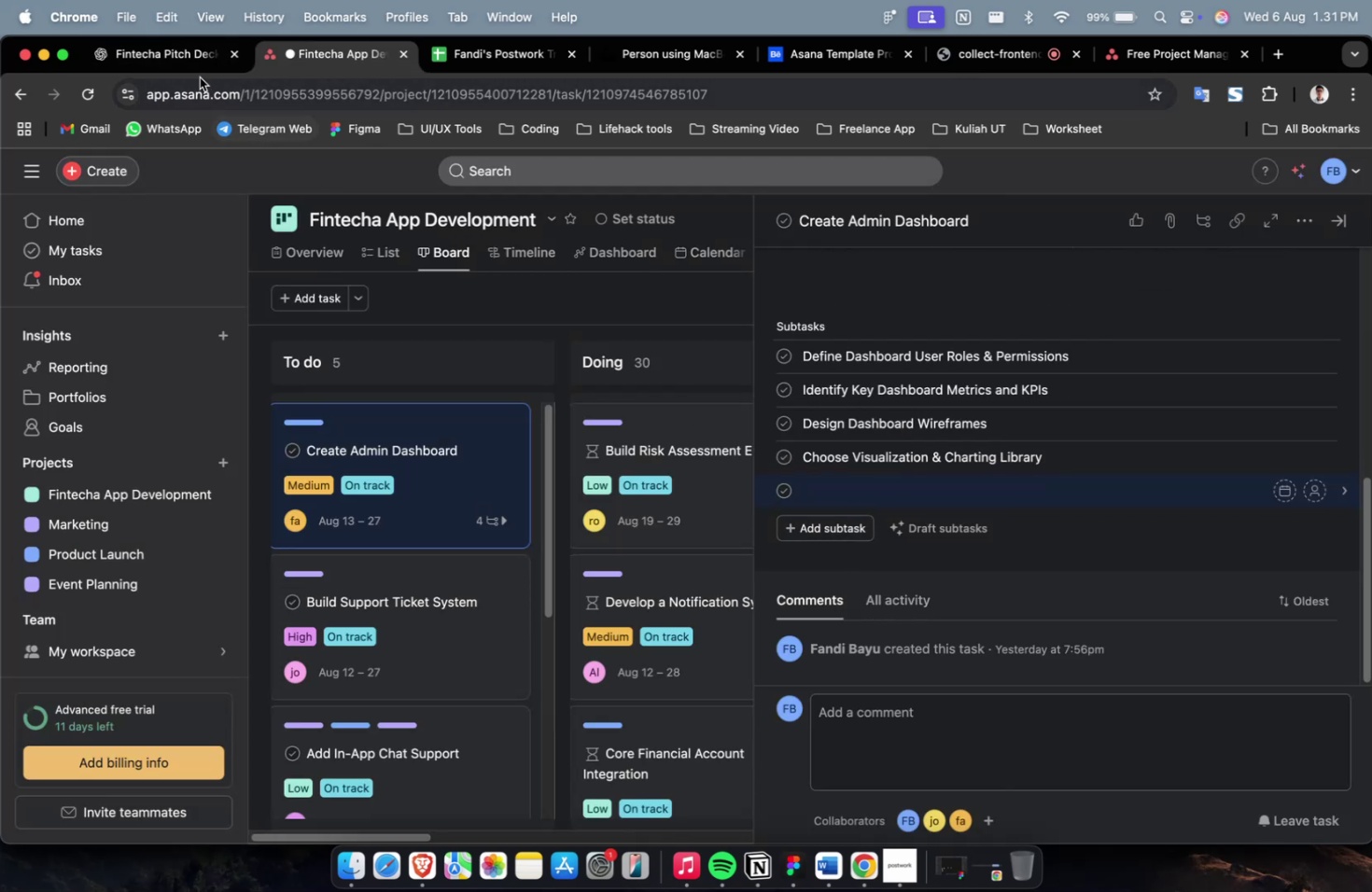 
left_click([195, 68])
 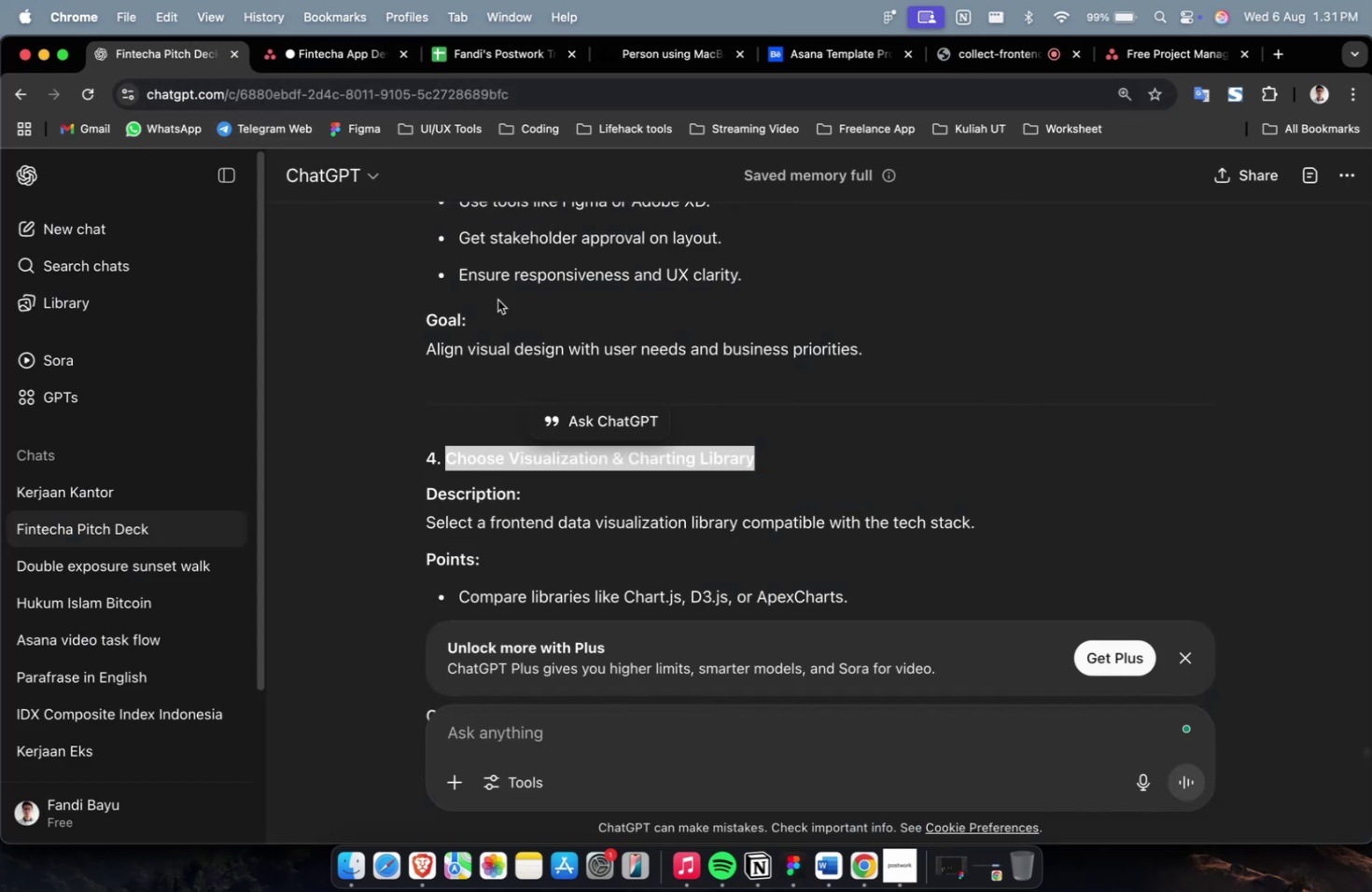 
scroll: coordinate [655, 389], scroll_direction: down, amount: 11.0
 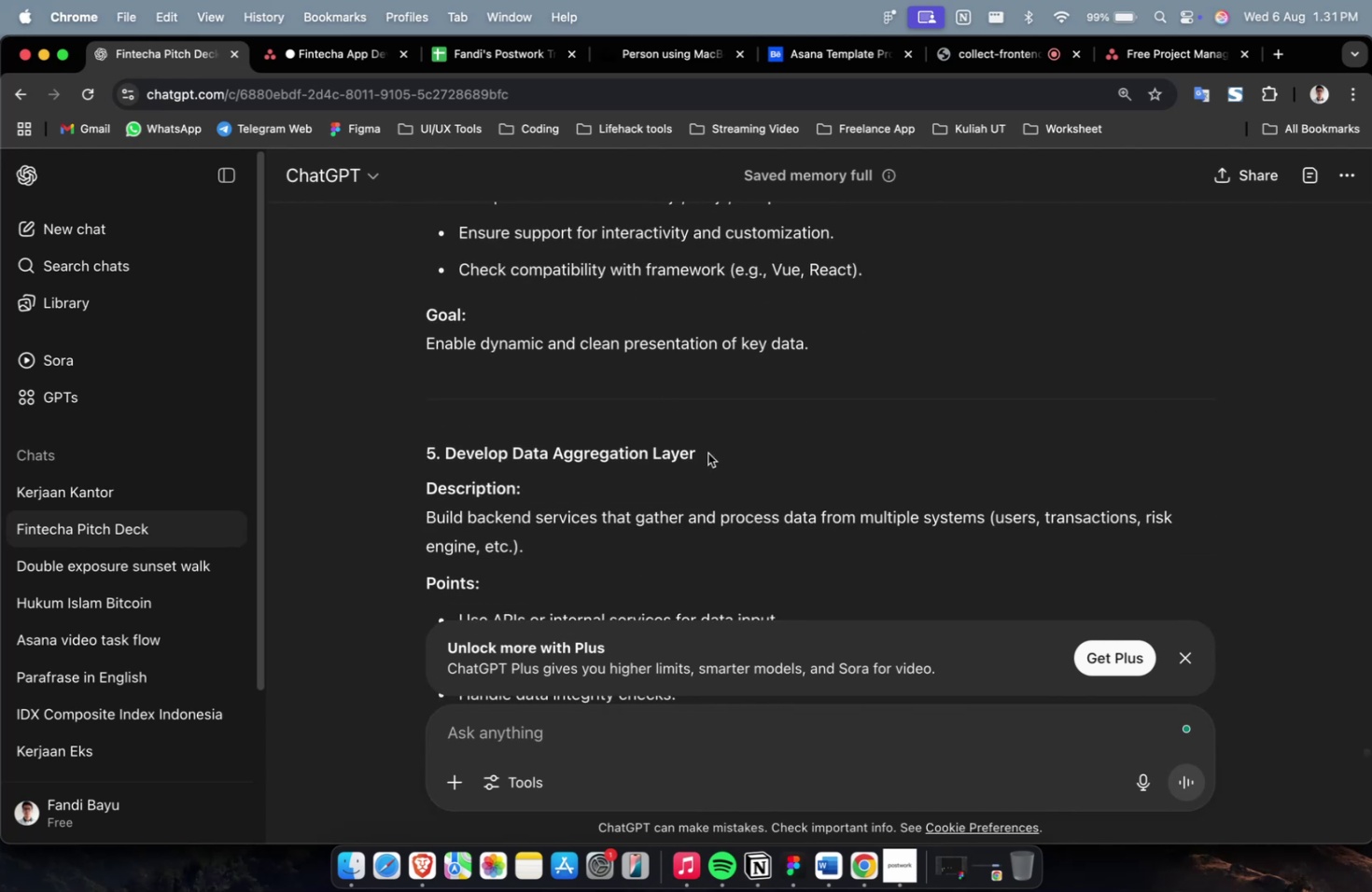 
left_click_drag(start_coordinate=[709, 457], to_coordinate=[442, 461])
 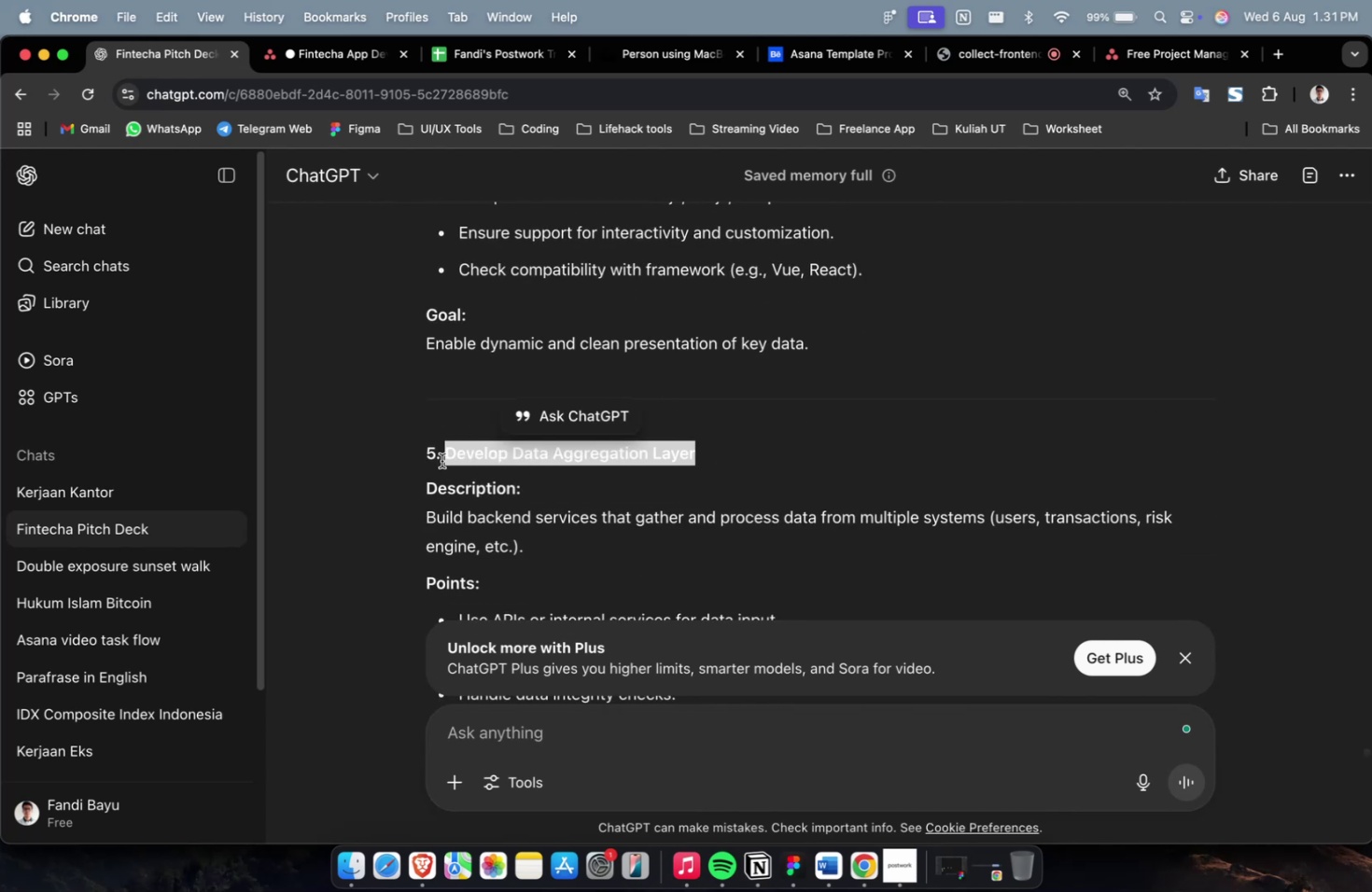 
key(Meta+C)
 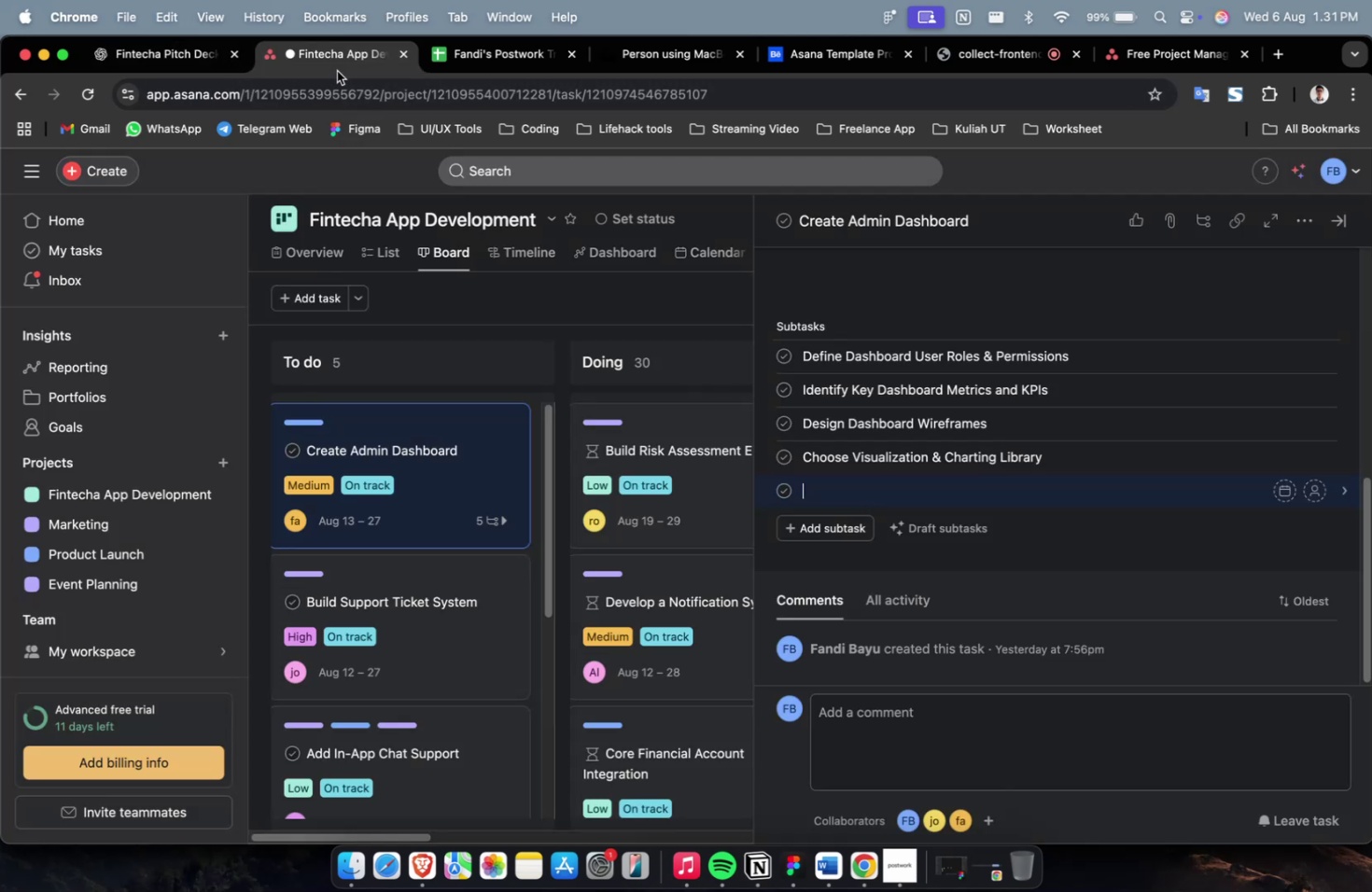 
double_click([338, 66])
 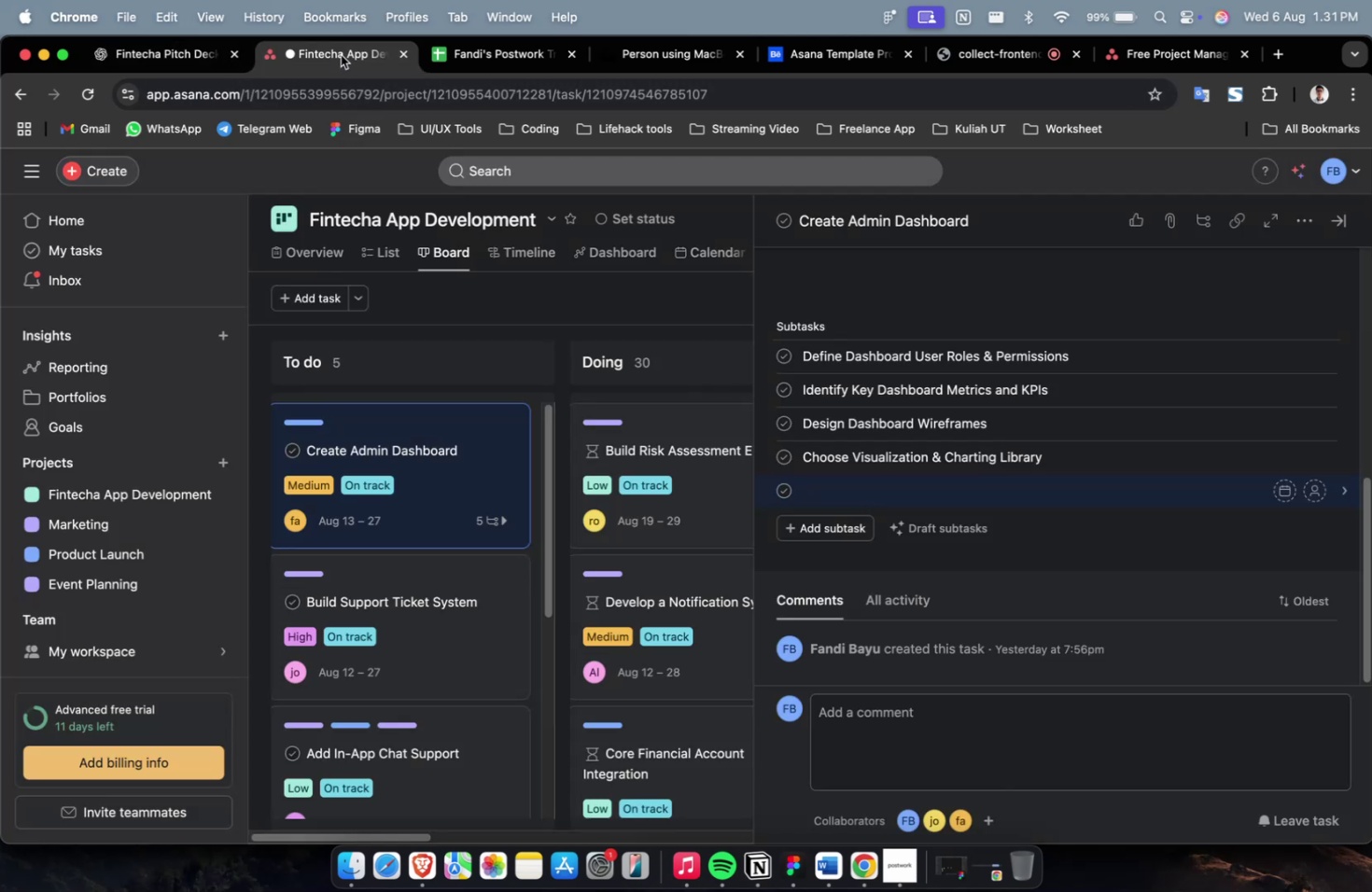 
triple_click([341, 55])
 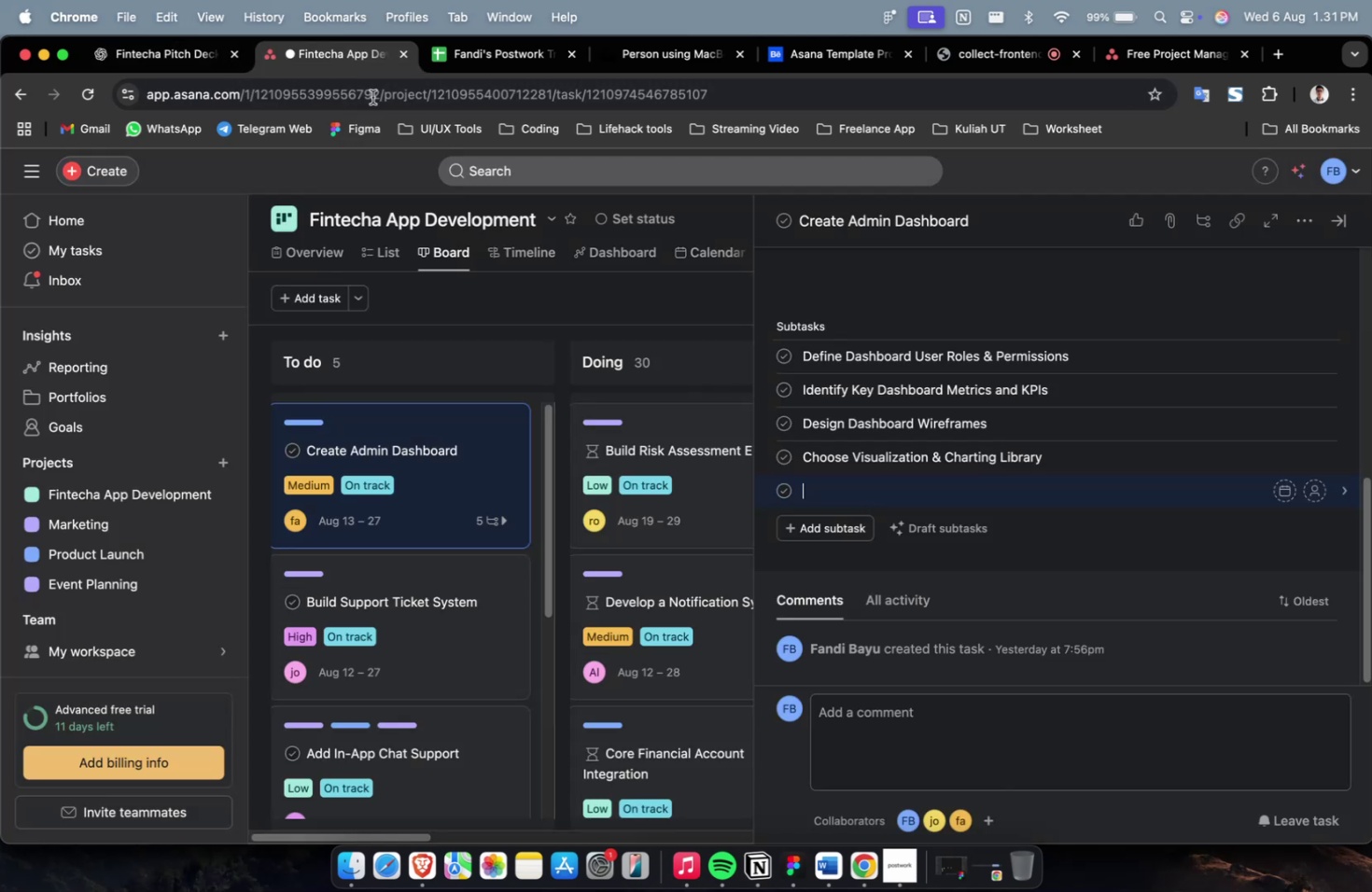 
key(Meta+V)
 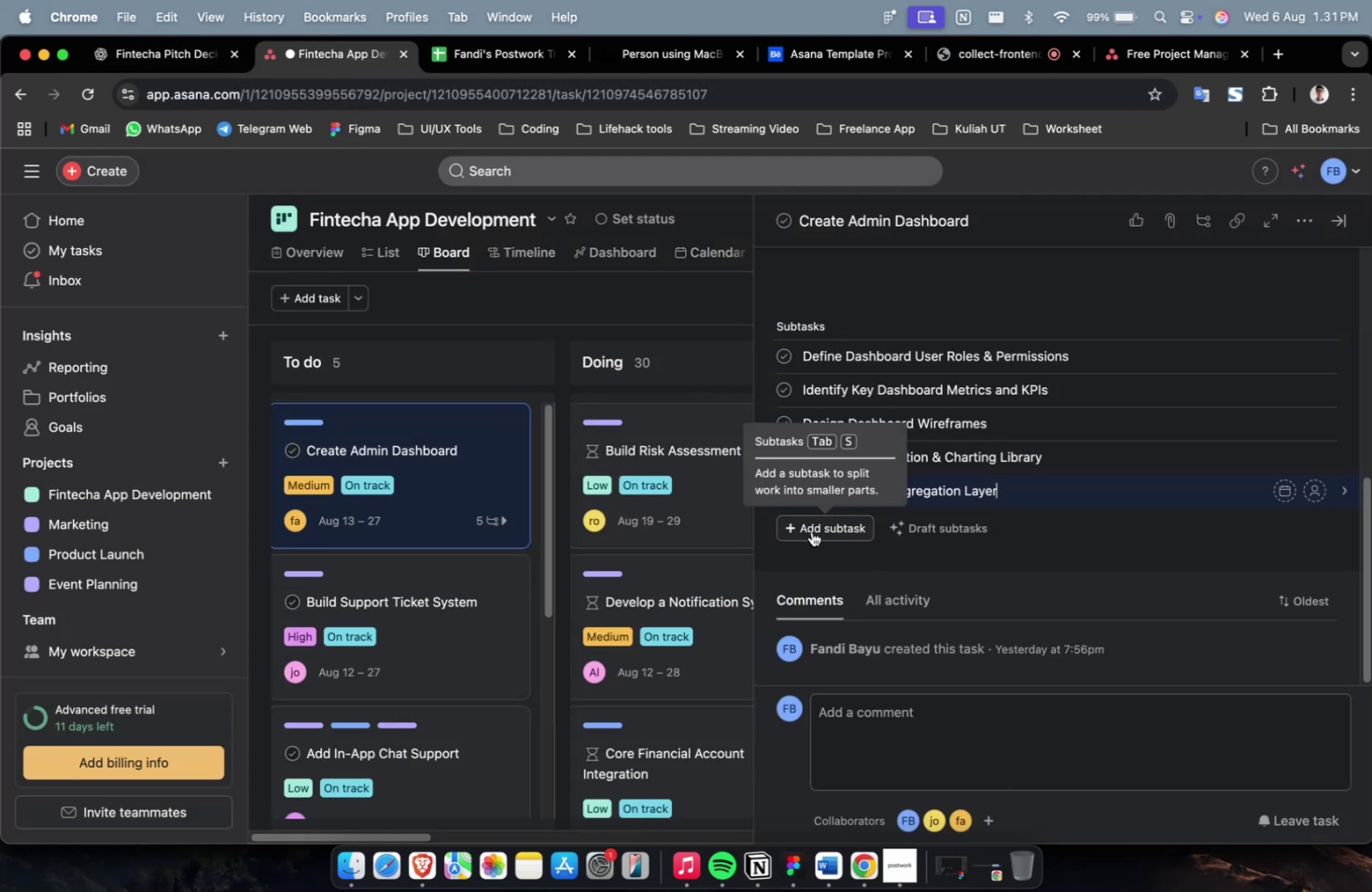 
left_click([811, 531])
 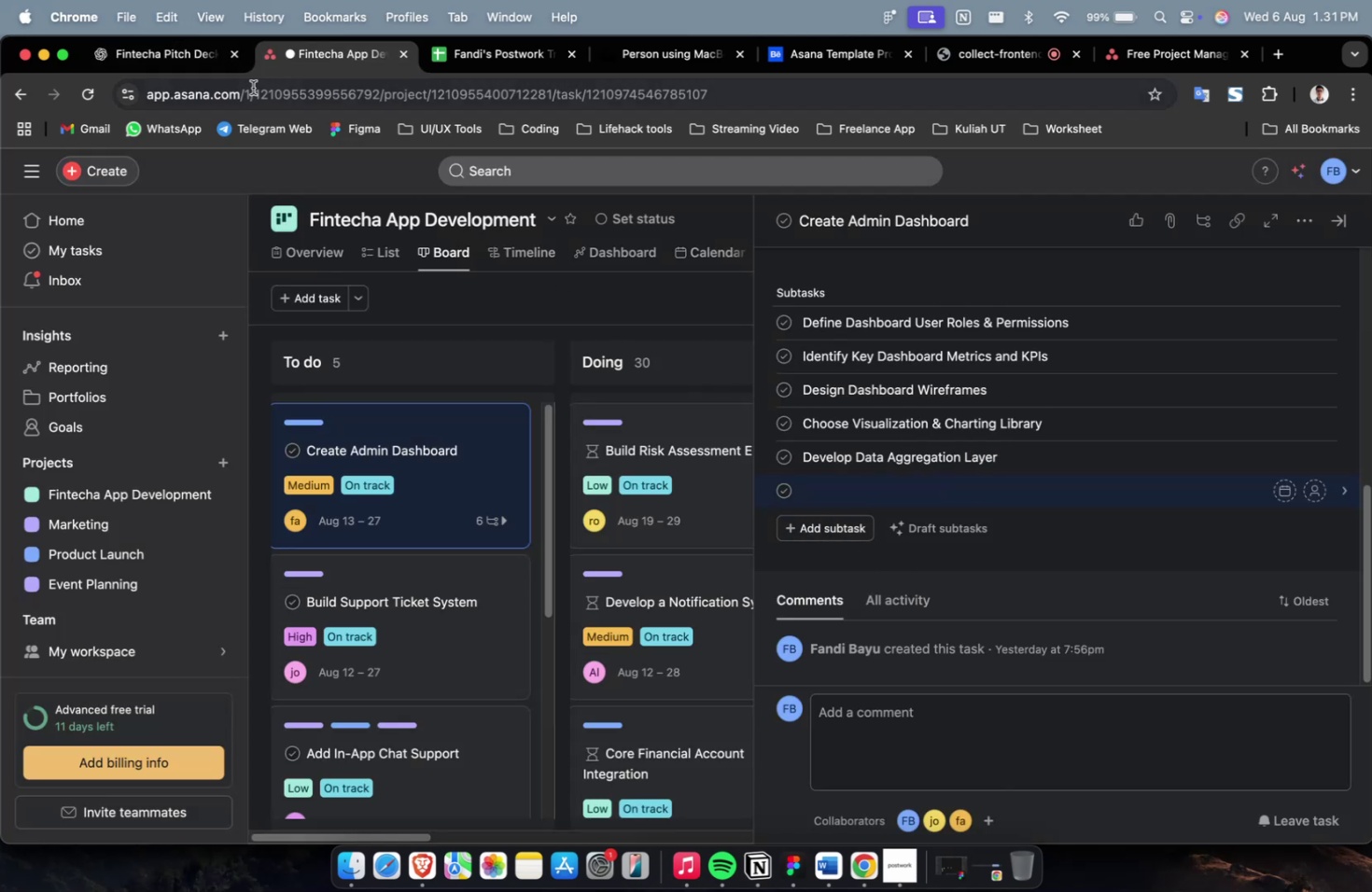 
left_click([196, 63])
 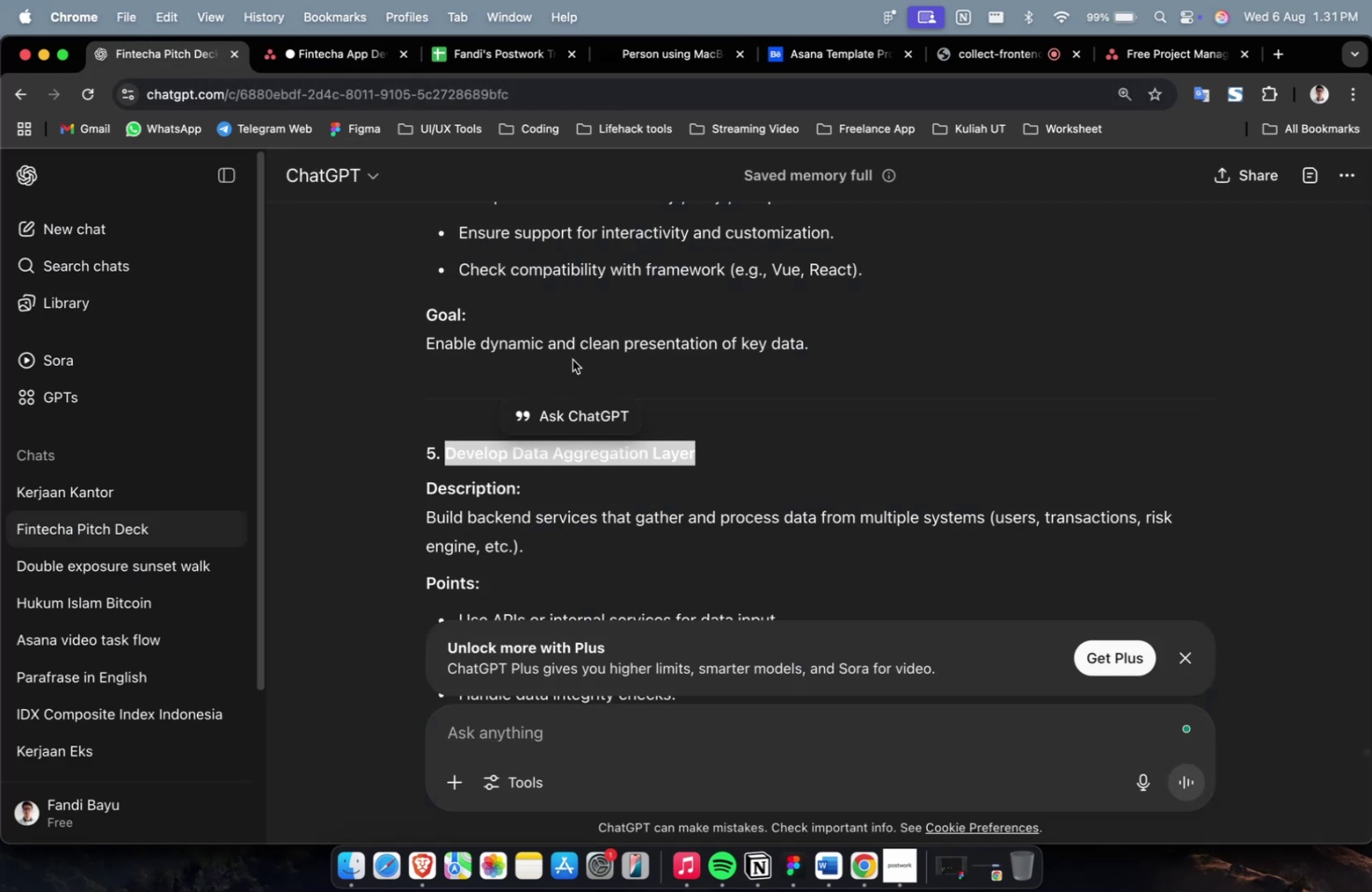 
scroll: coordinate [687, 378], scroll_direction: down, amount: 11.0
 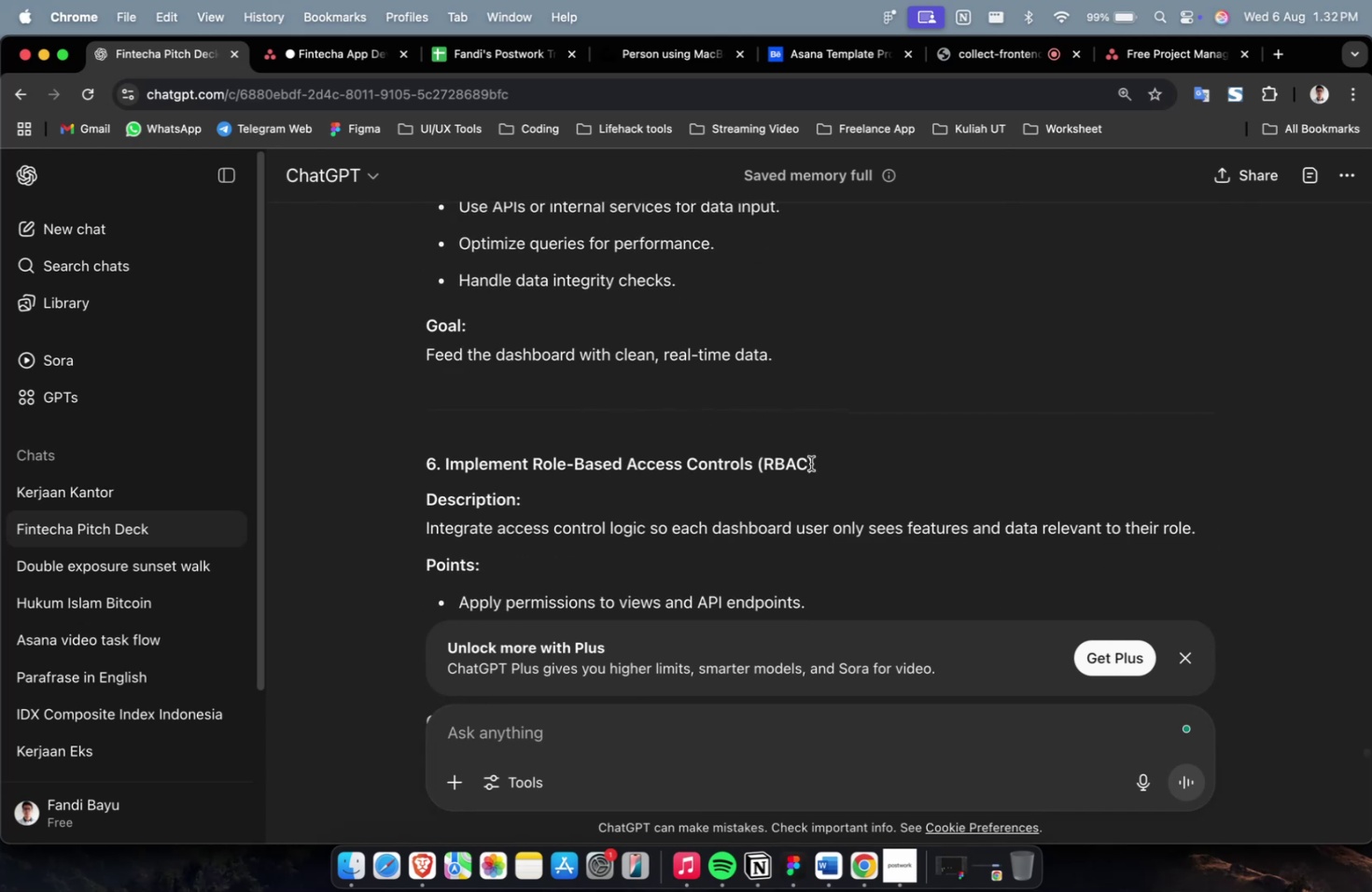 
left_click_drag(start_coordinate=[819, 464], to_coordinate=[443, 467])
 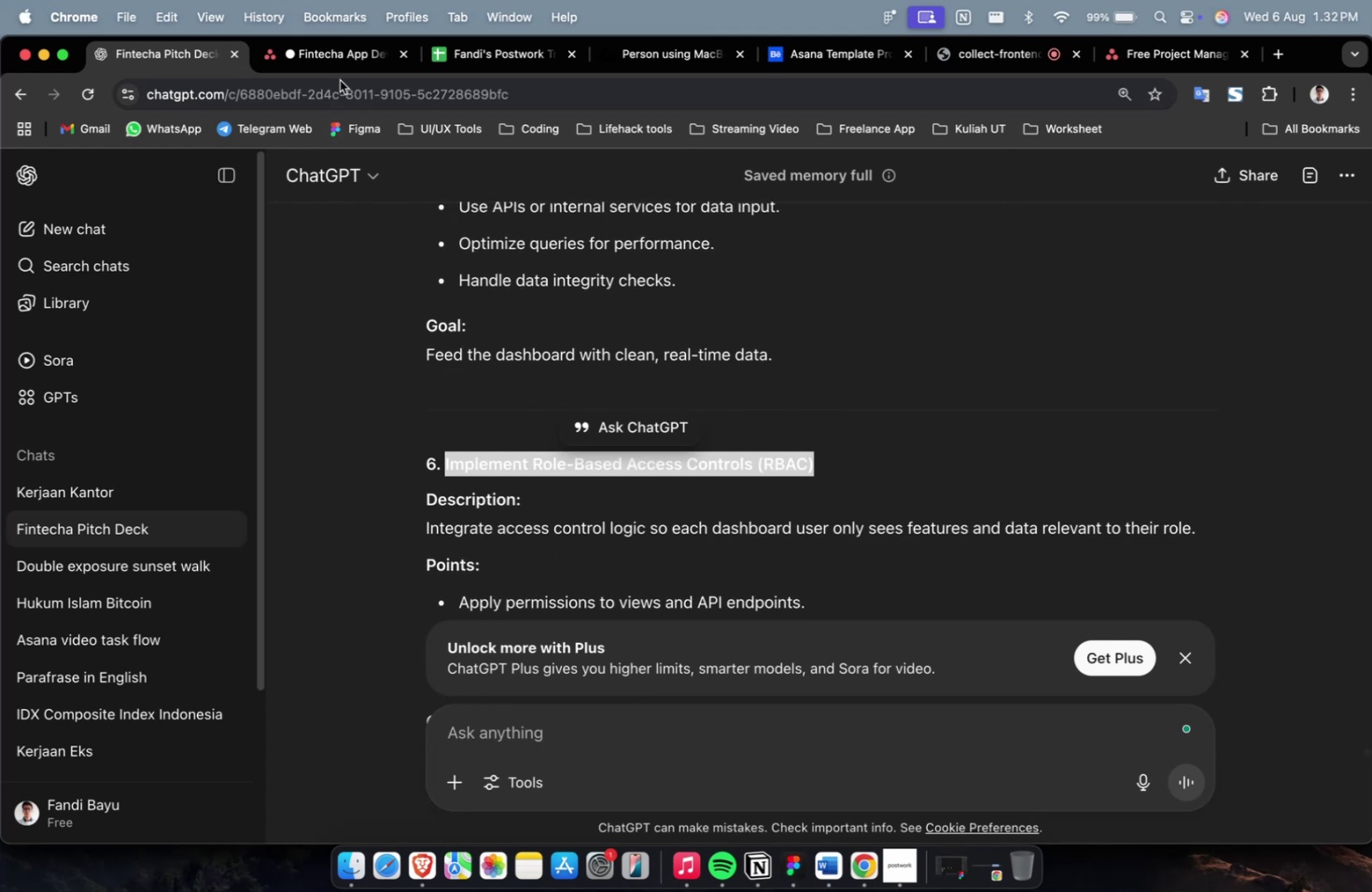 
key(Meta+CommandLeft)
 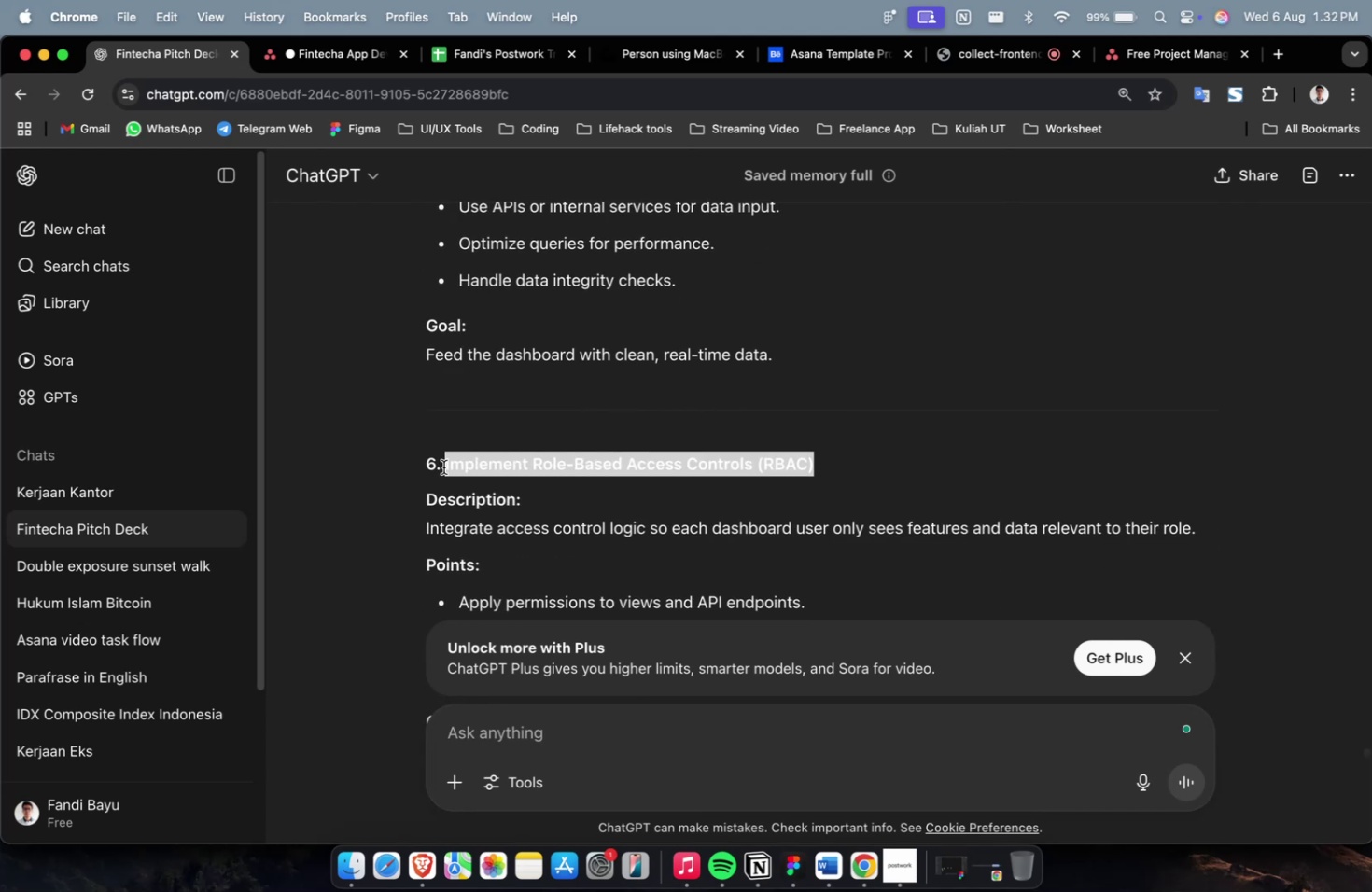 
key(Meta+C)
 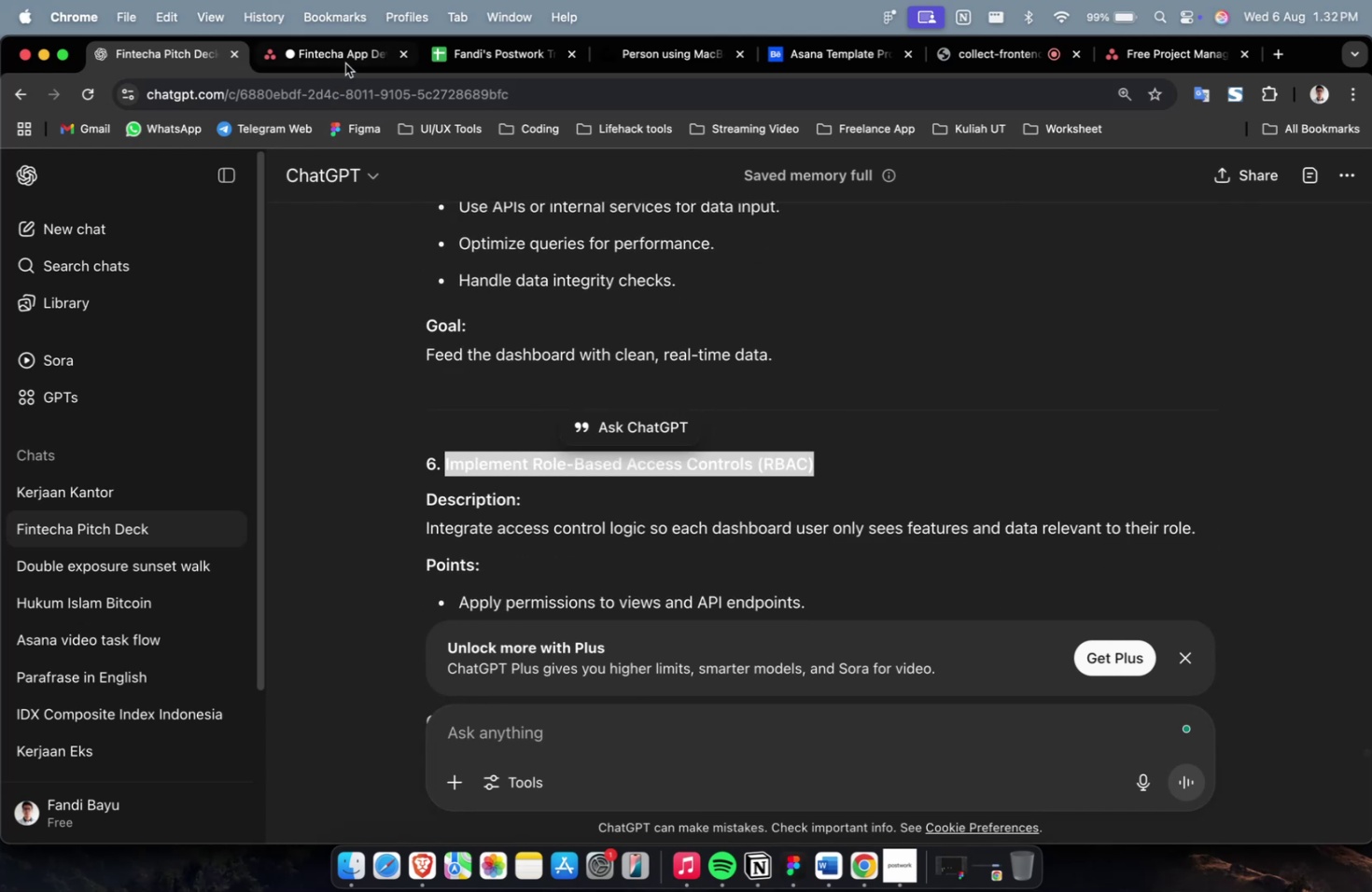 
left_click([345, 63])
 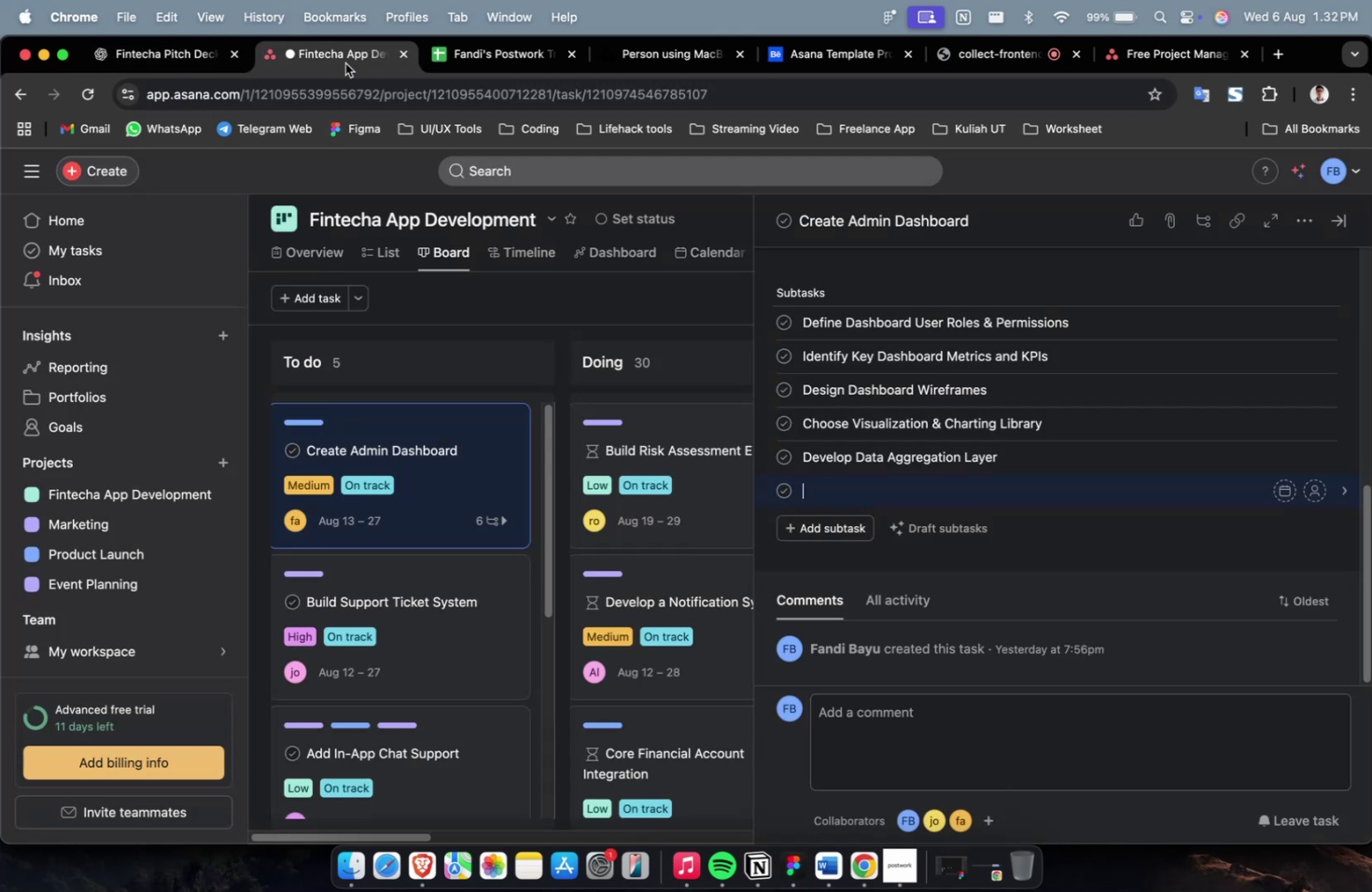 
key(Meta+V)
 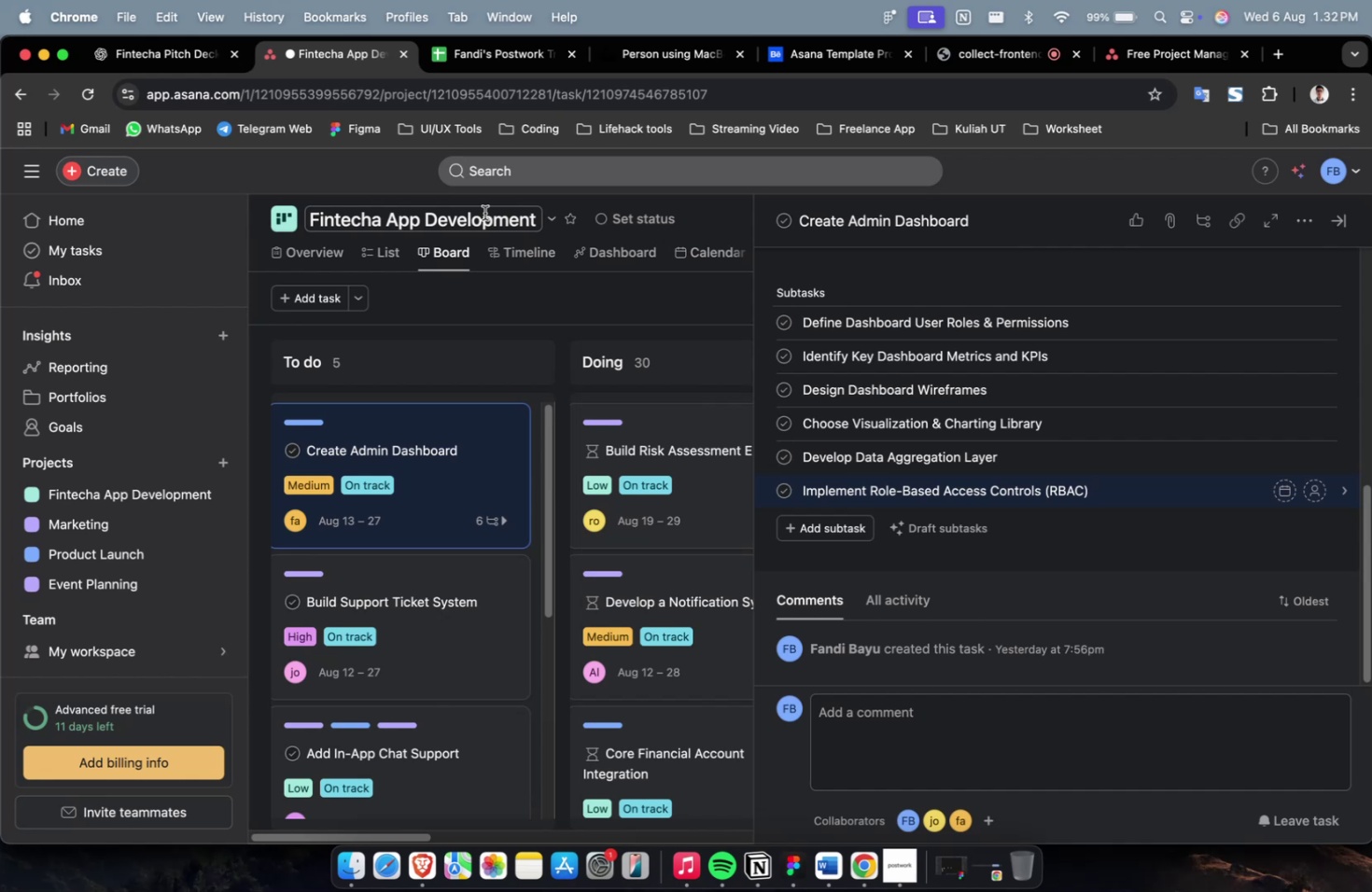 
wait(24.7)
 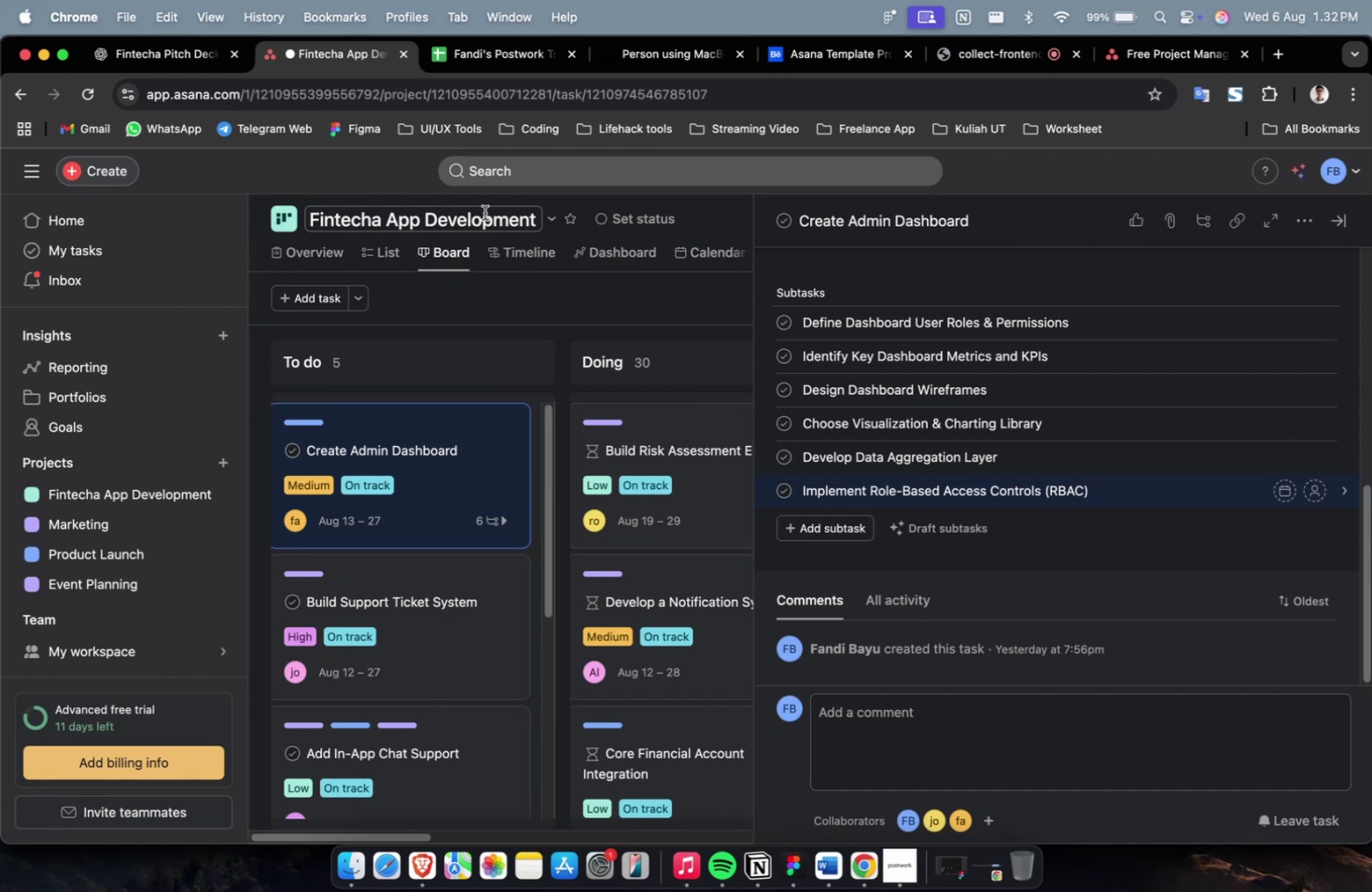 
scroll: coordinate [1010, 493], scroll_direction: down, amount: 2.0
 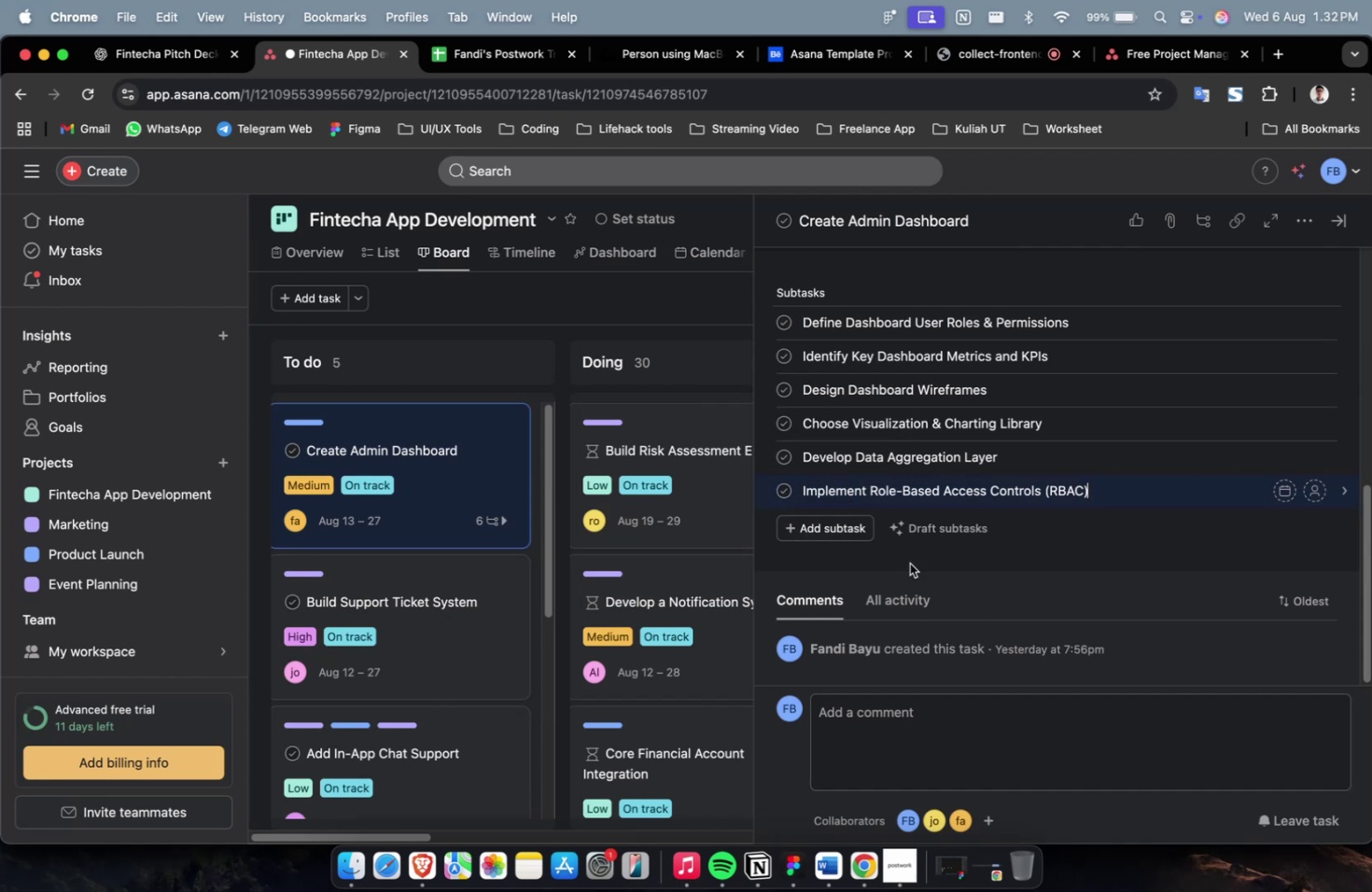 
left_click([855, 534])
 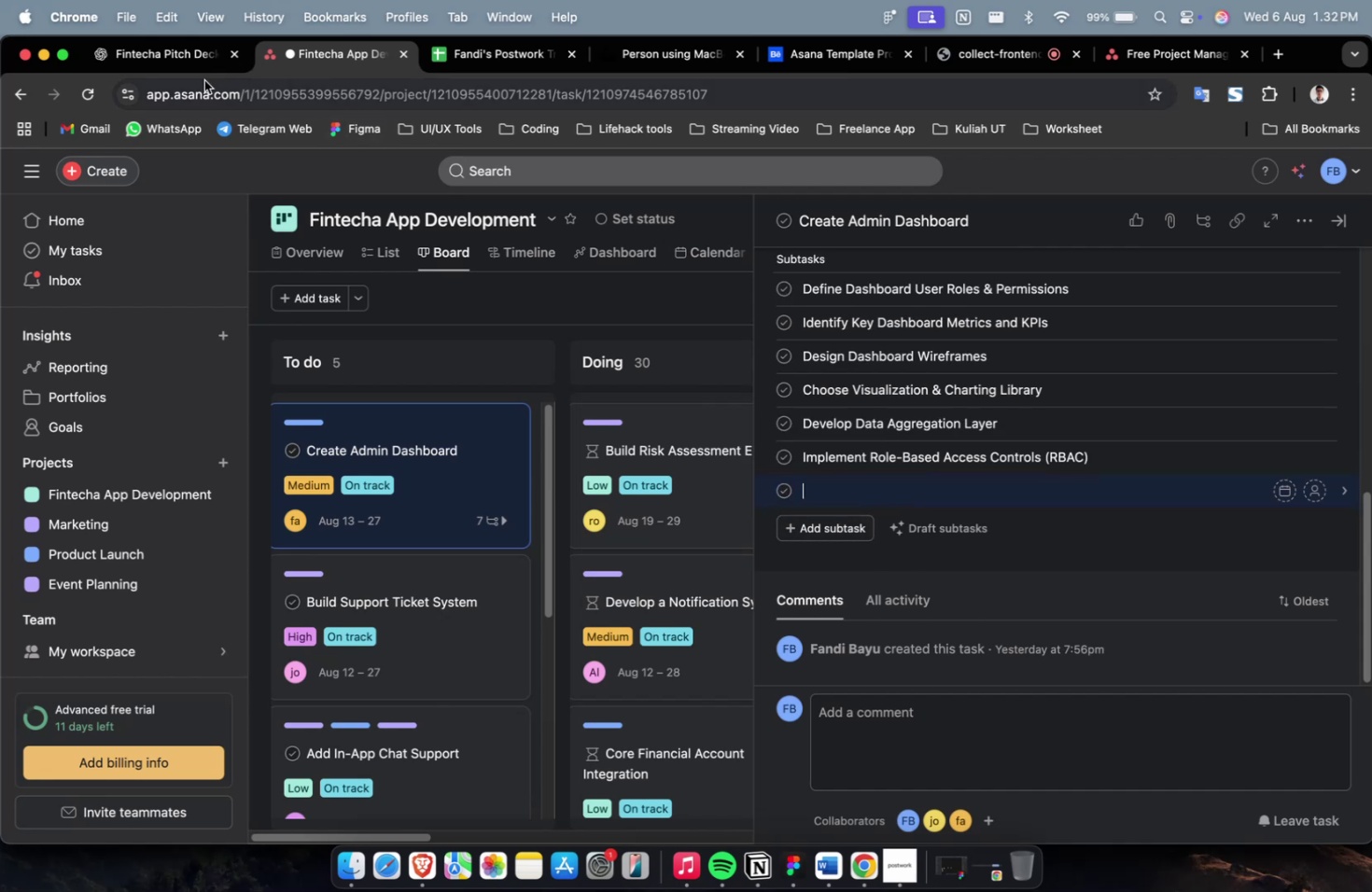 
left_click([175, 67])
 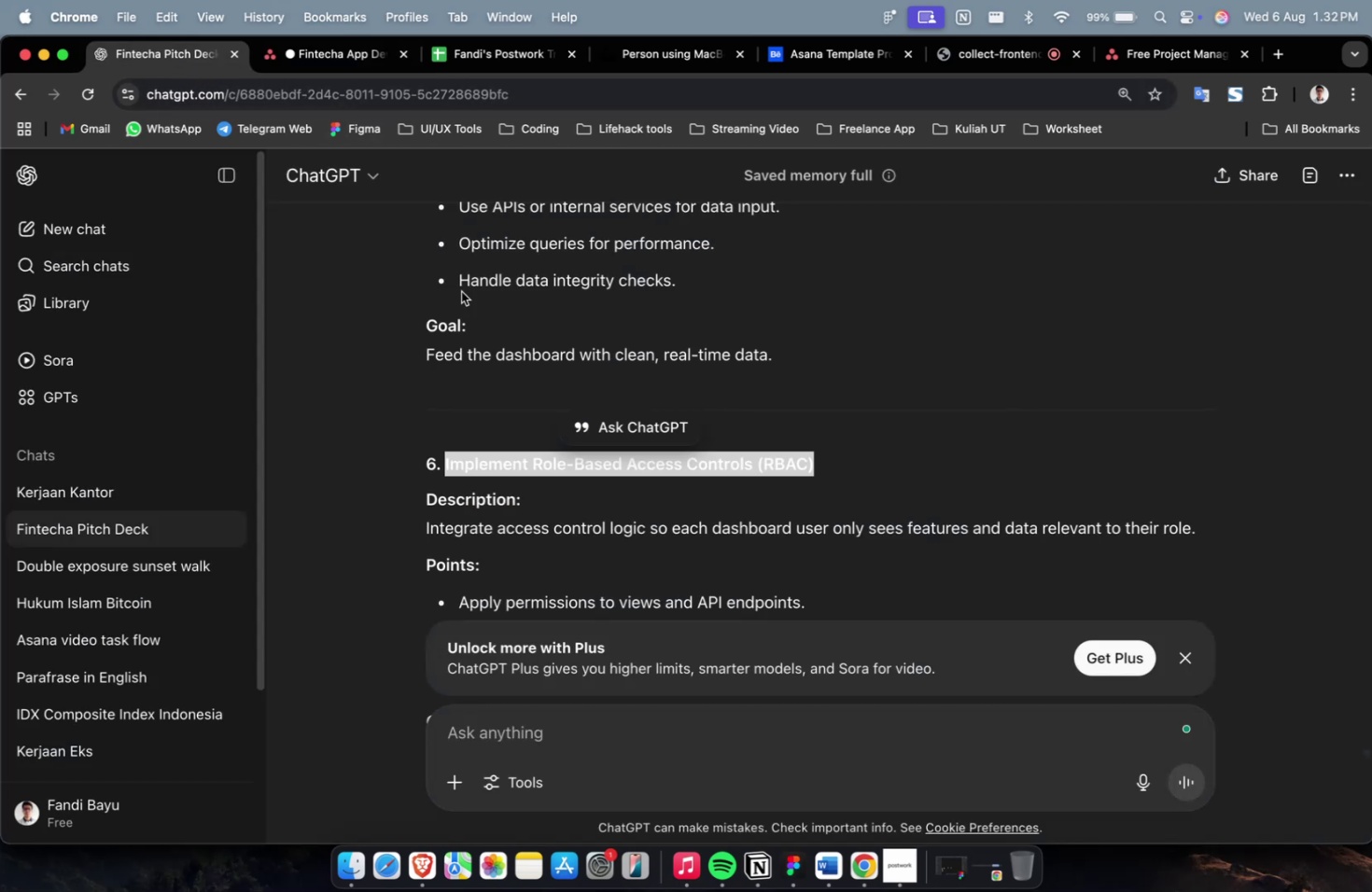 
scroll: coordinate [789, 427], scroll_direction: down, amount: 9.0
 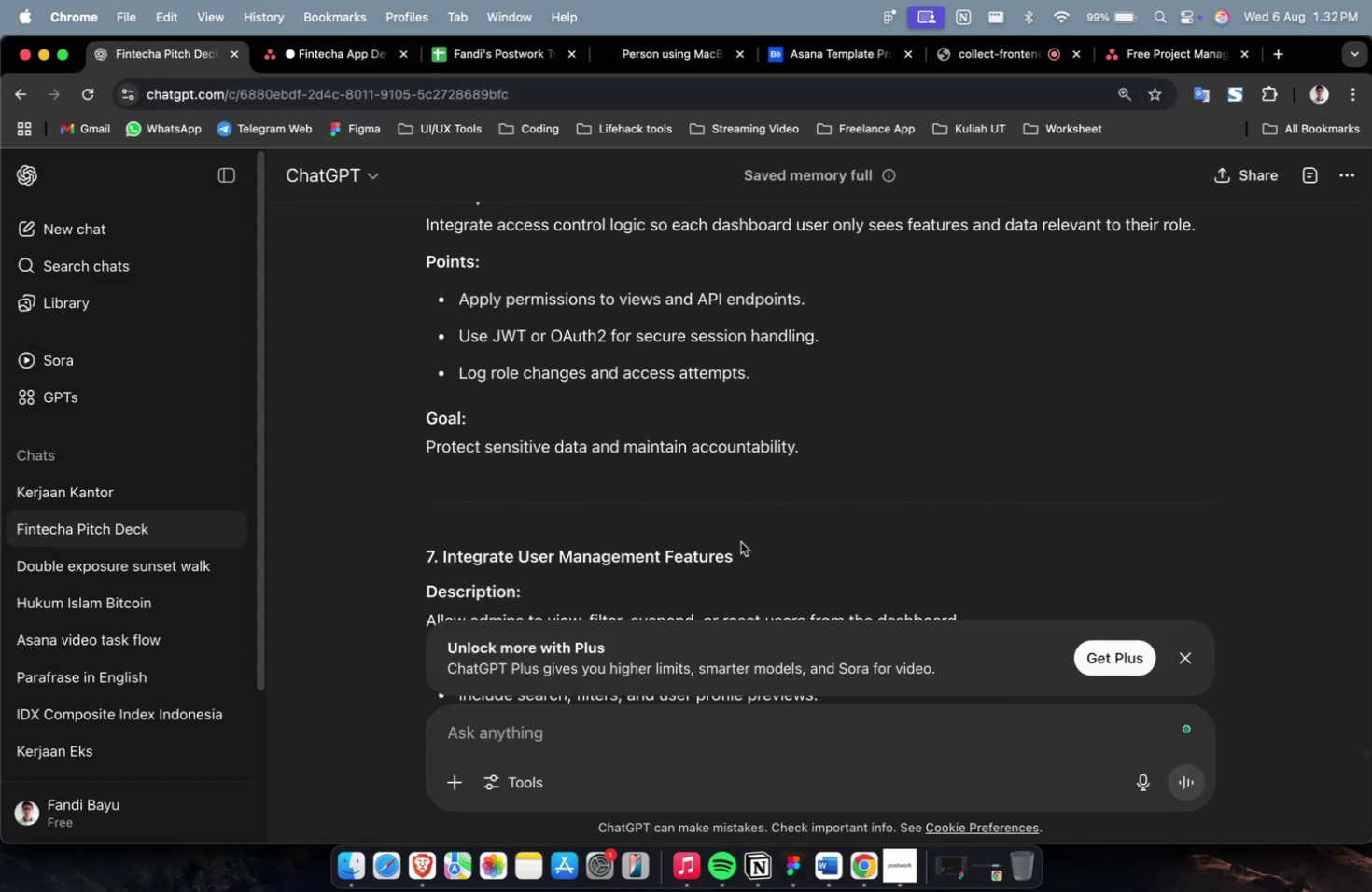 
left_click_drag(start_coordinate=[749, 559], to_coordinate=[441, 562])
 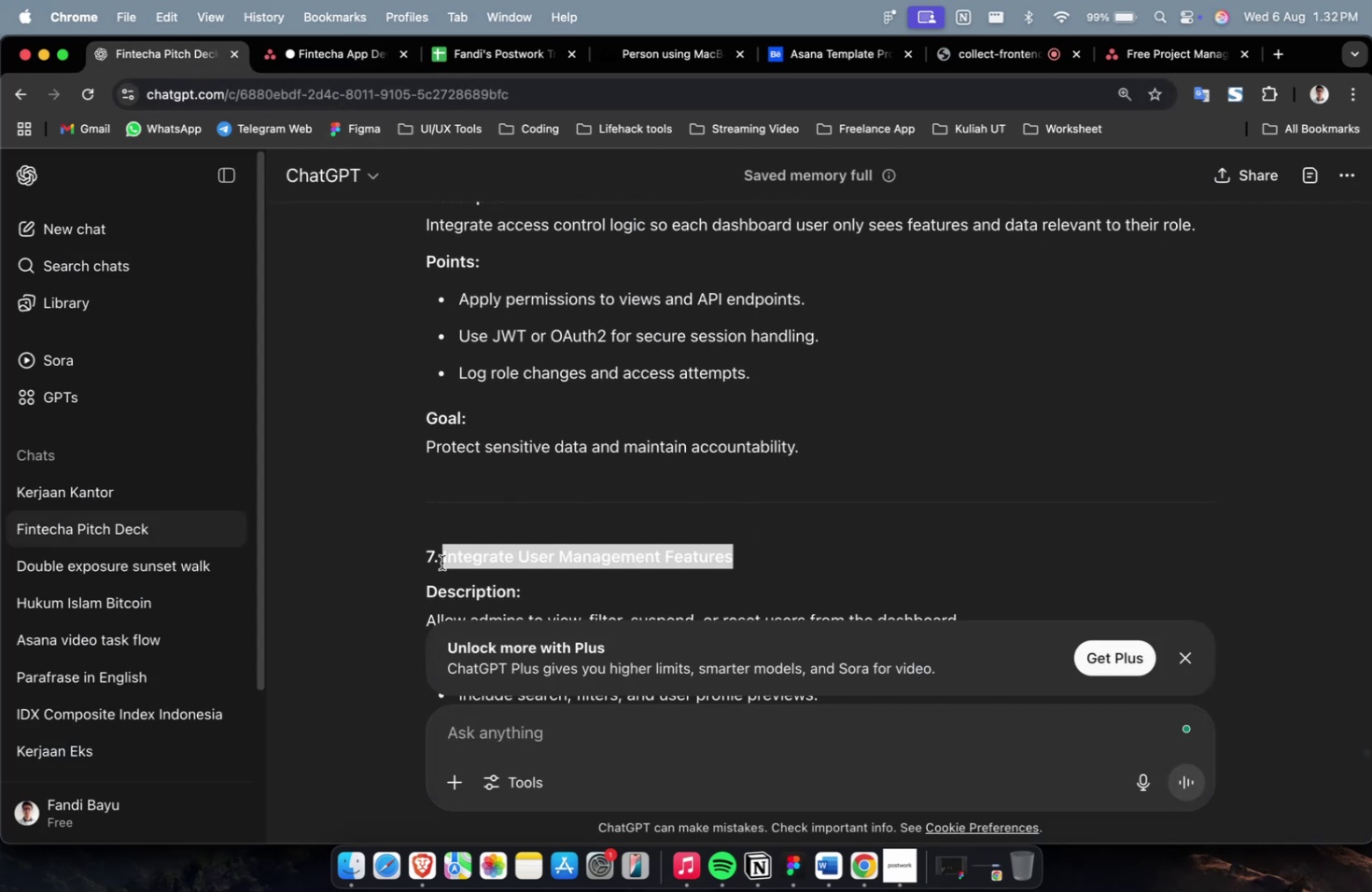 
key(Meta+CommandLeft)
 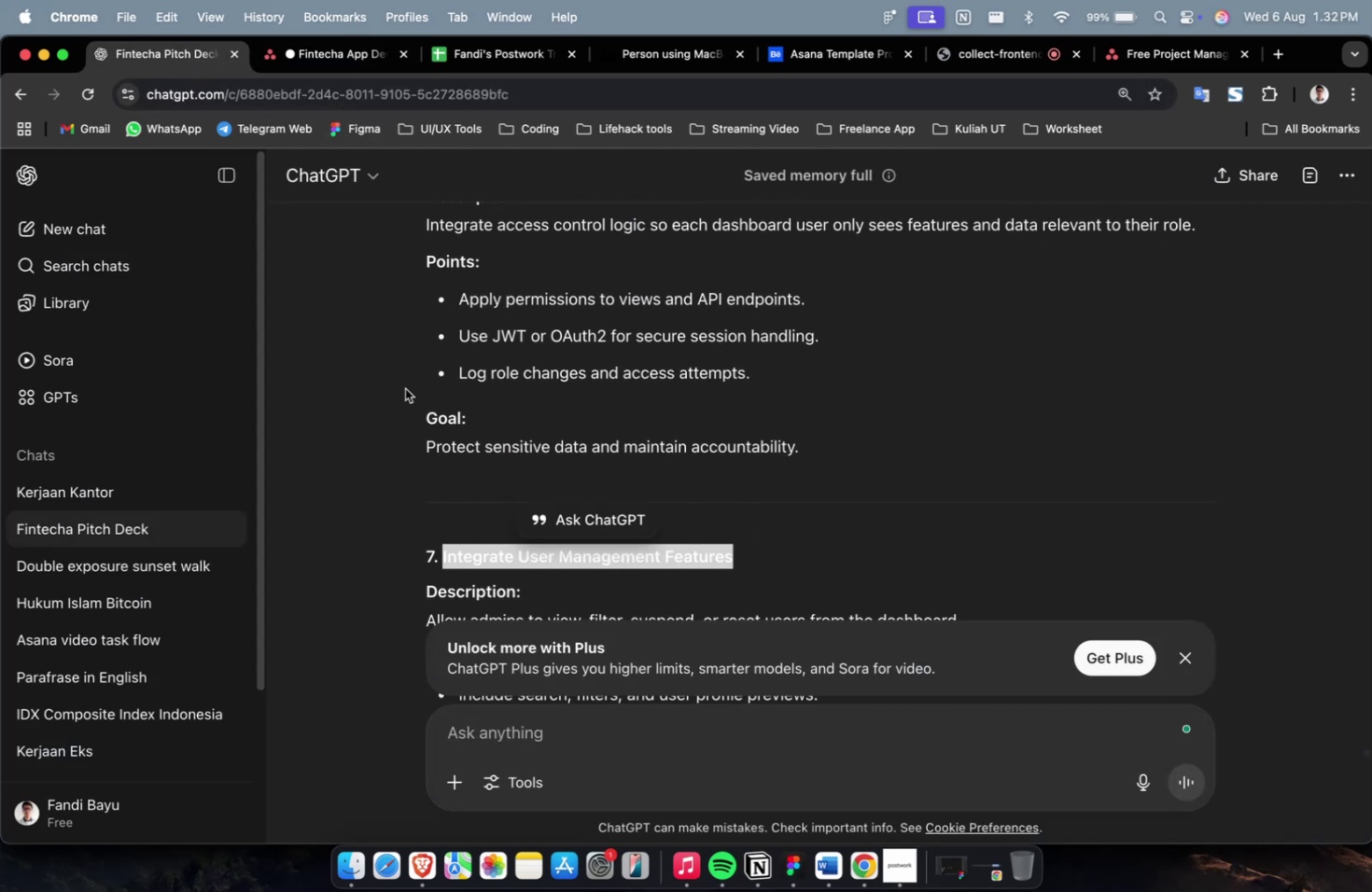 
key(Meta+C)
 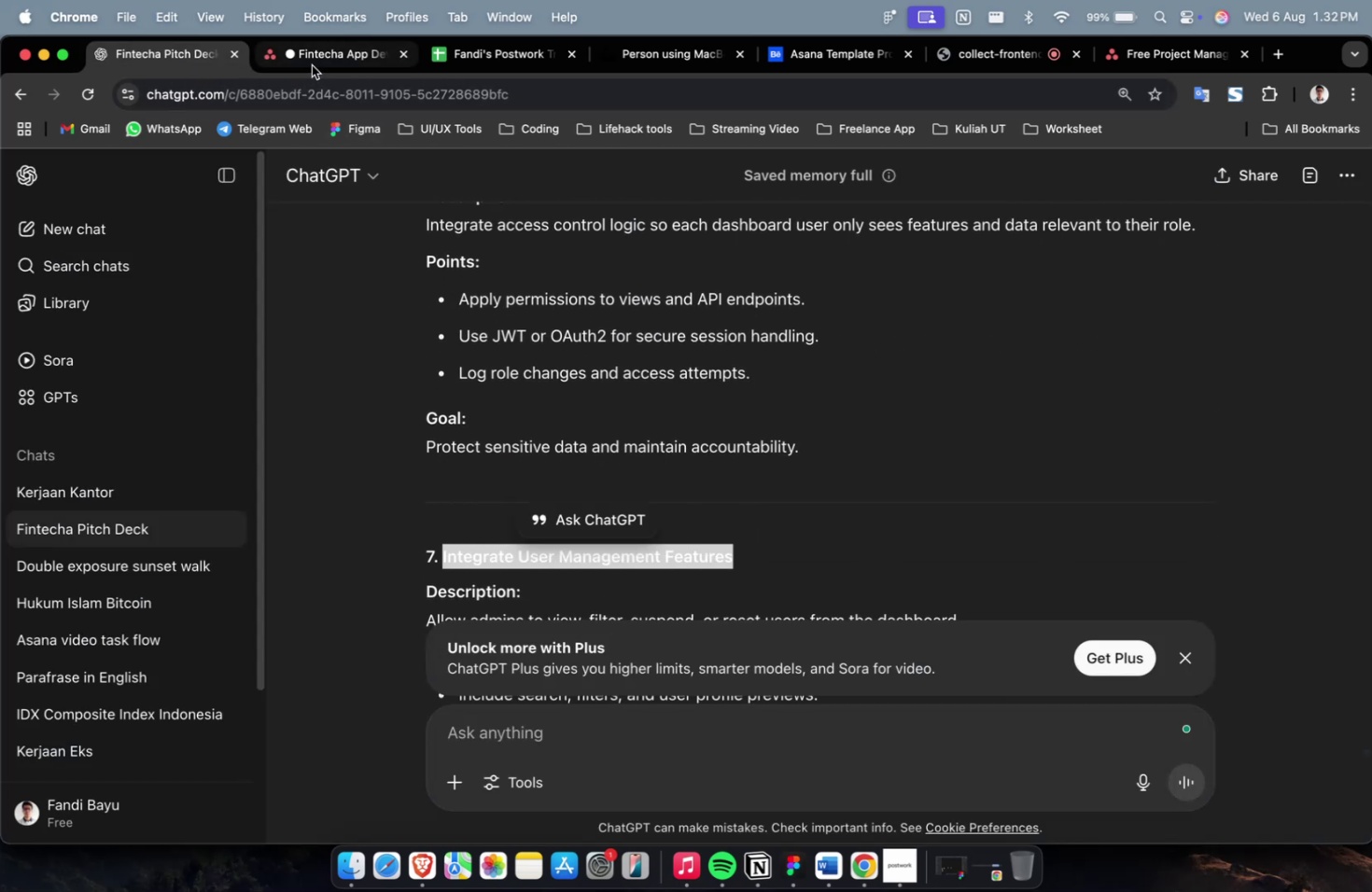 
left_click([313, 63])
 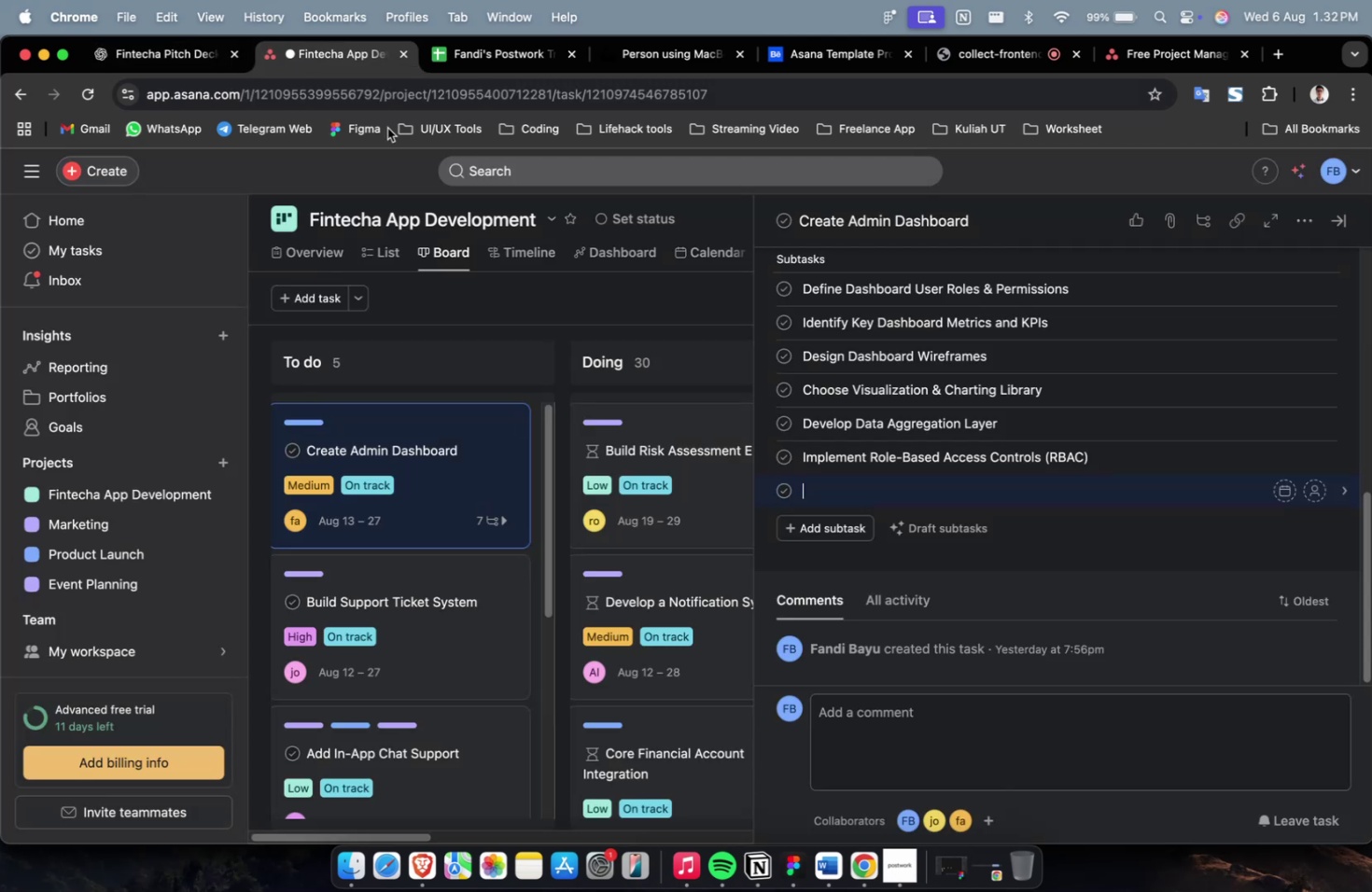 
key(Meta+V)
 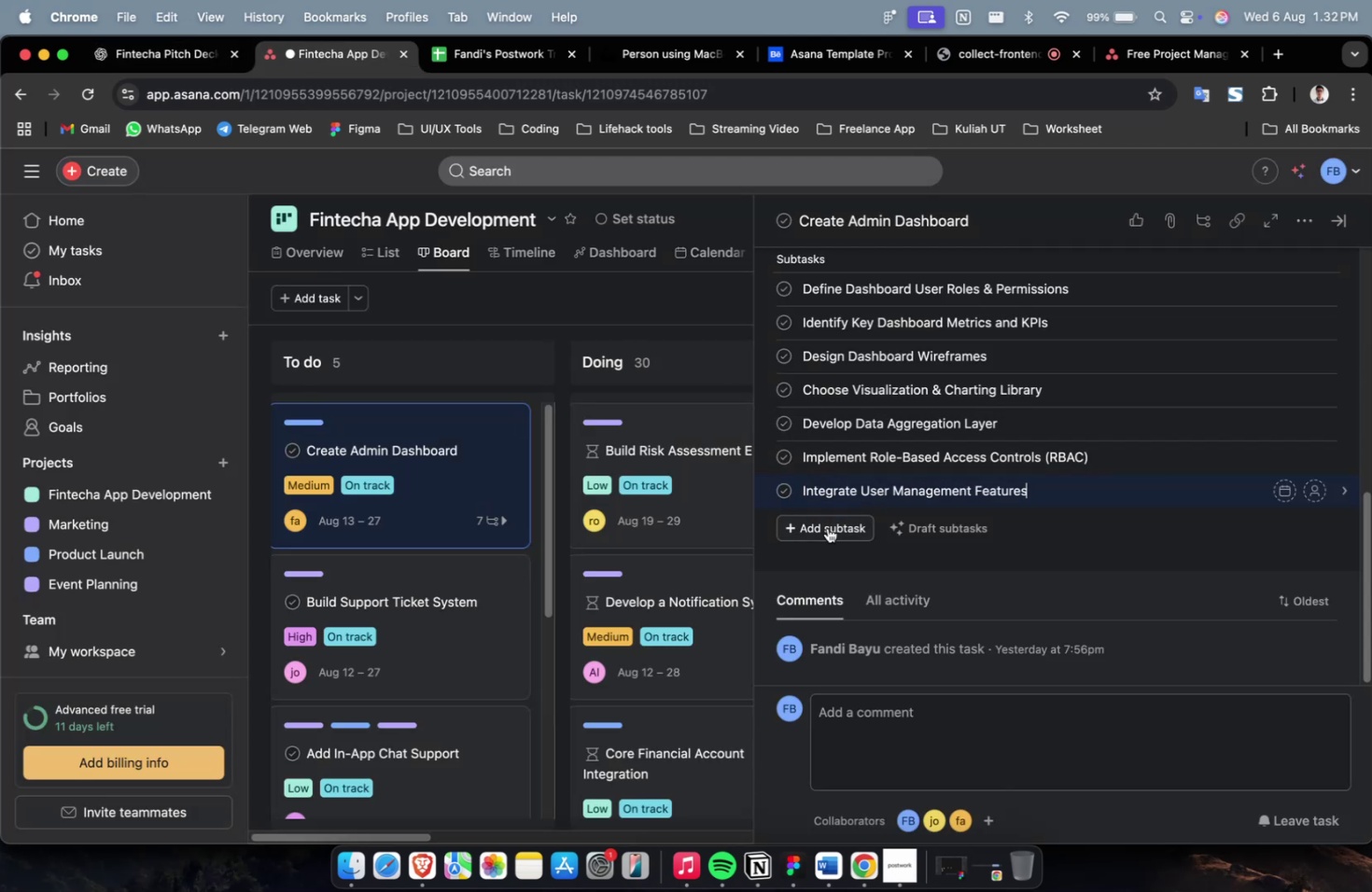 
left_click([827, 527])
 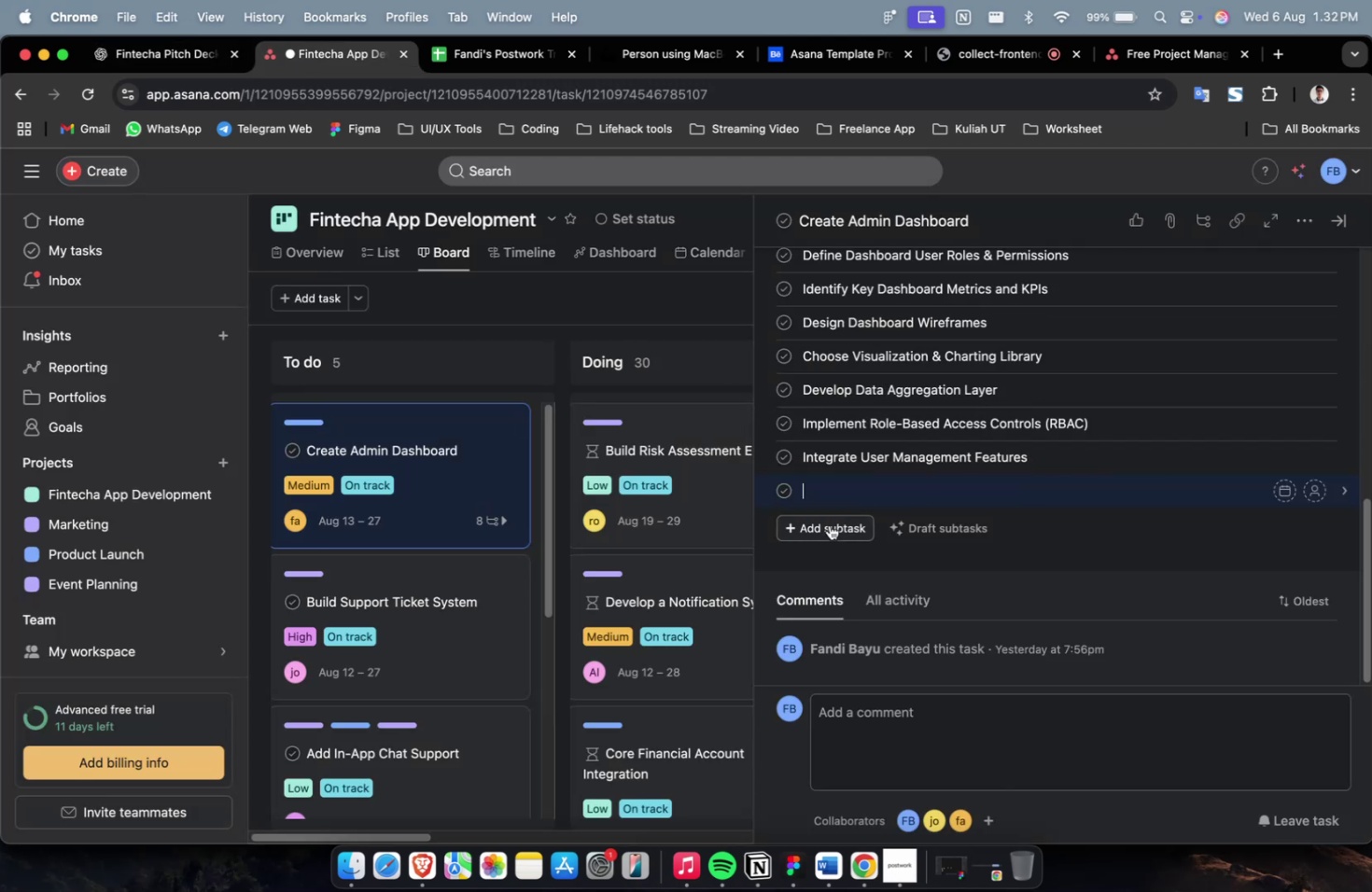 
wait(9.46)
 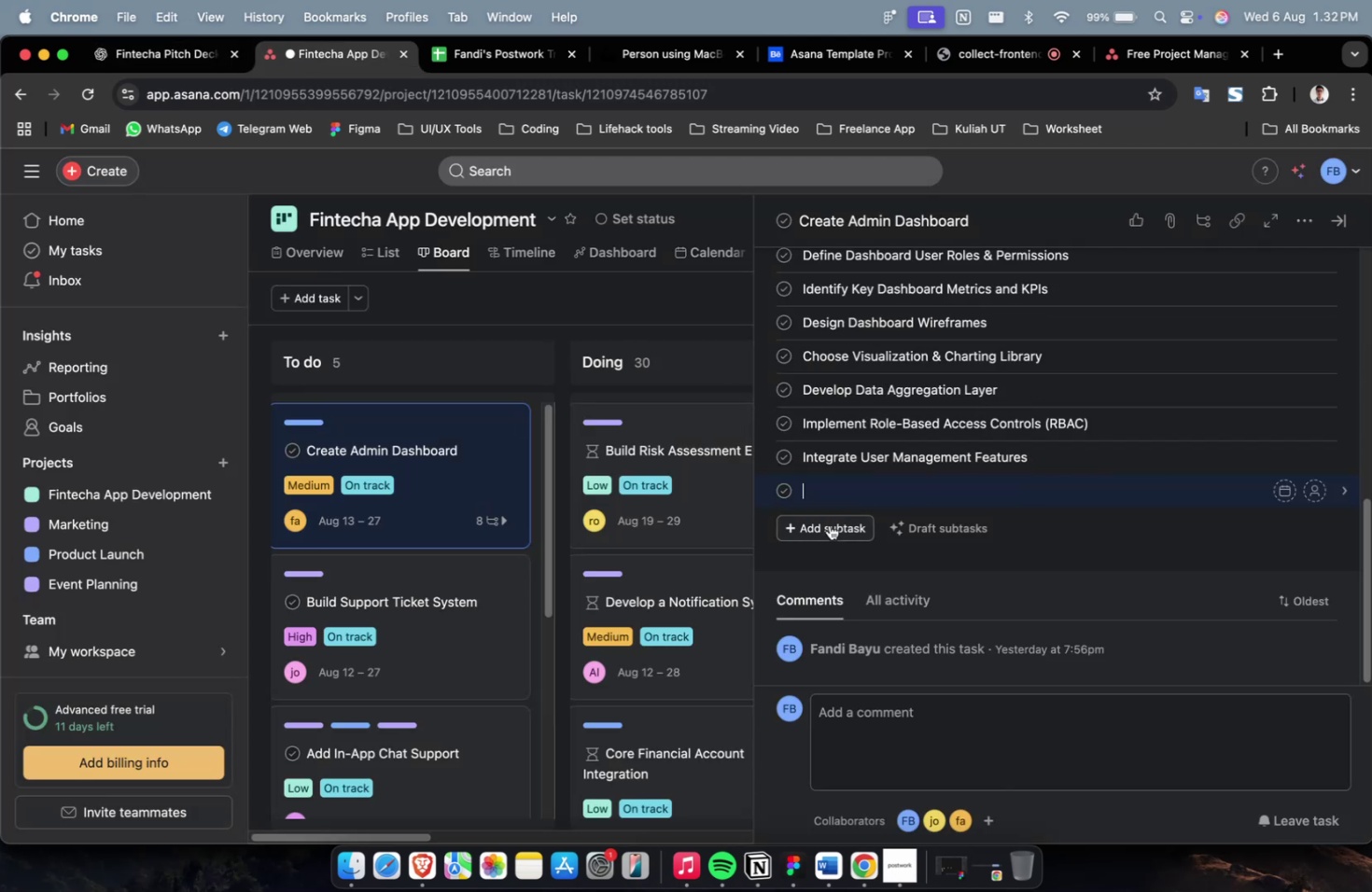 
left_click([167, 63])
 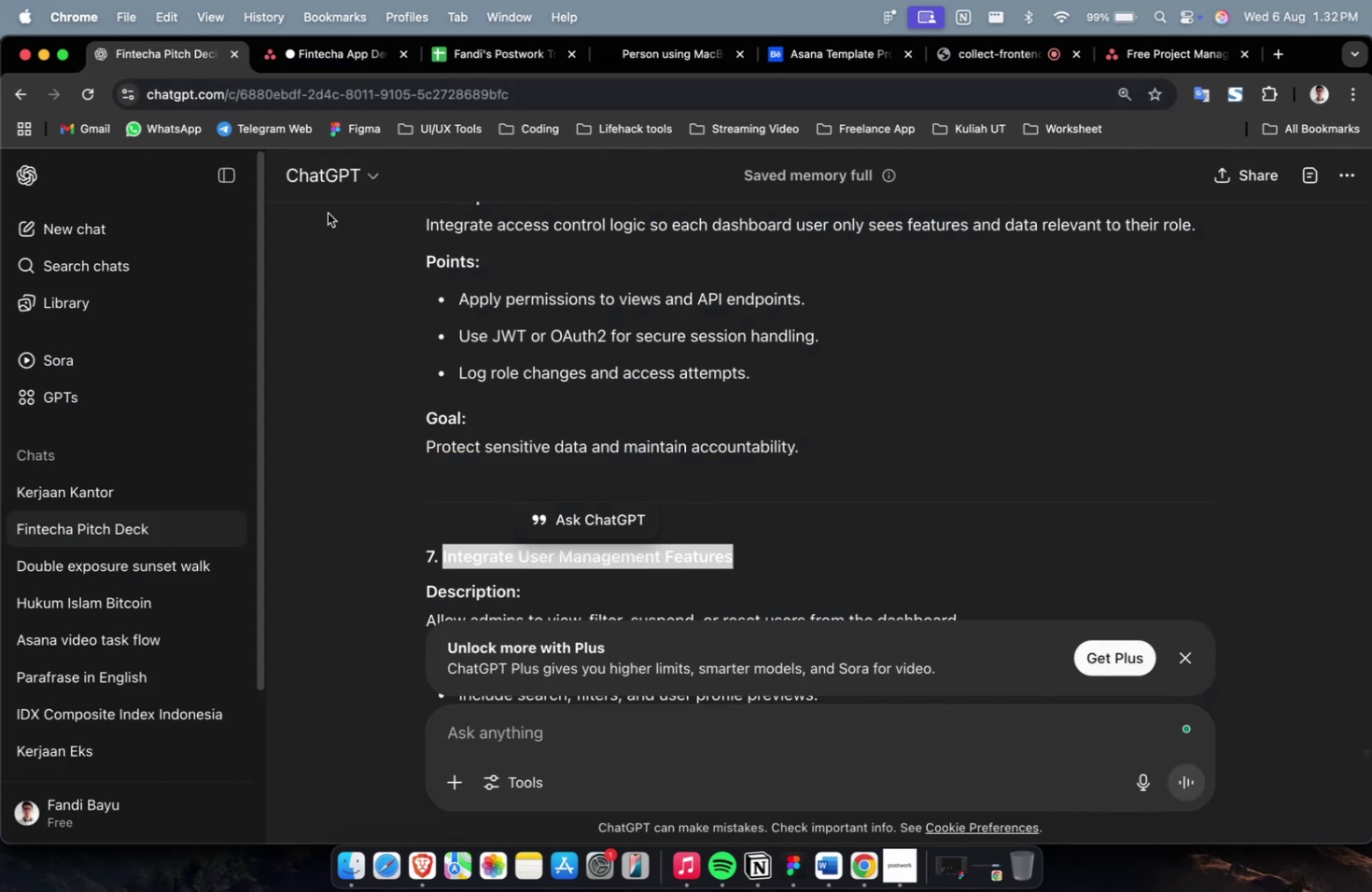 
scroll: coordinate [476, 312], scroll_direction: down, amount: 11.0
 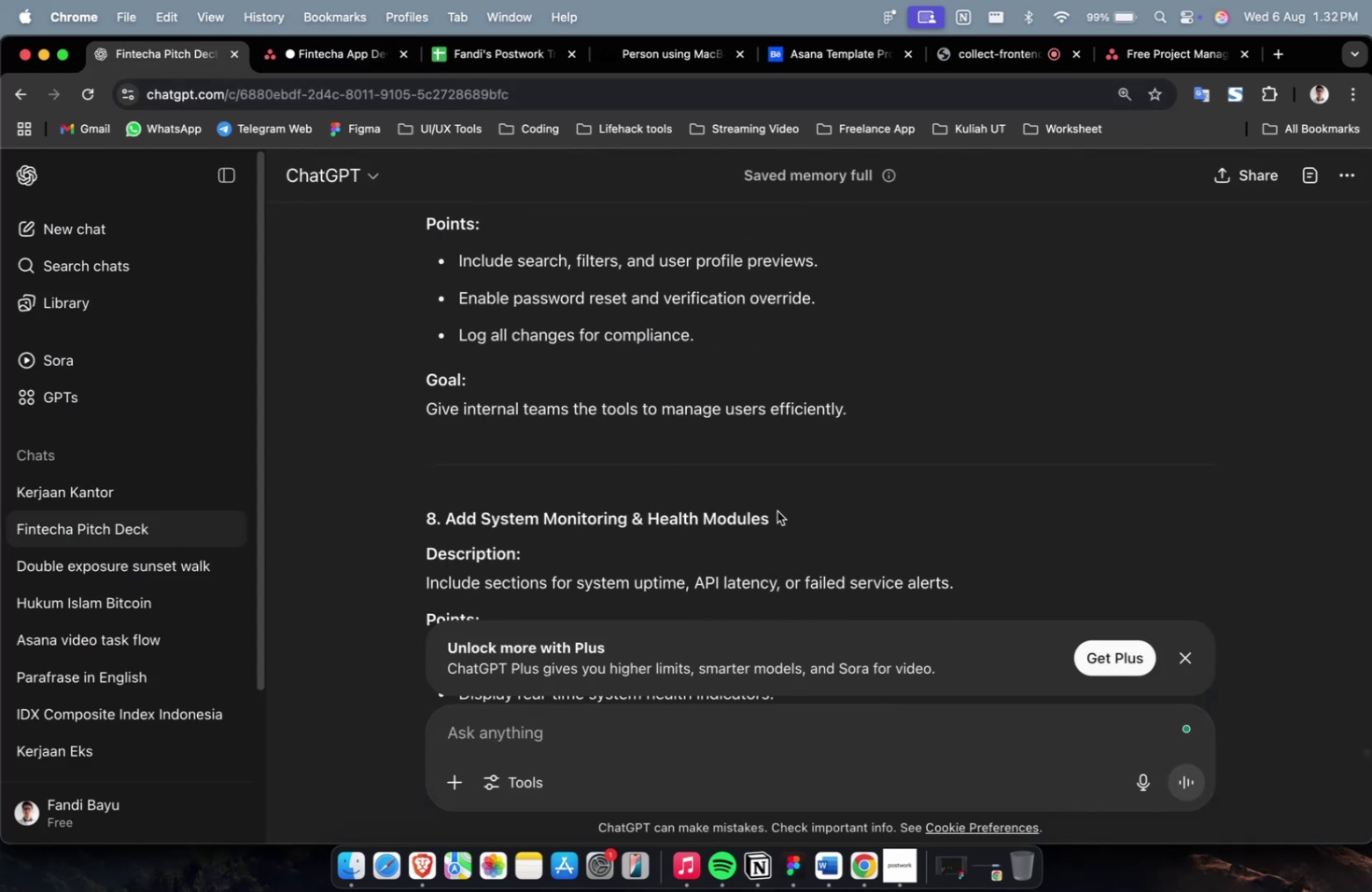 
left_click_drag(start_coordinate=[782, 515], to_coordinate=[444, 526])
 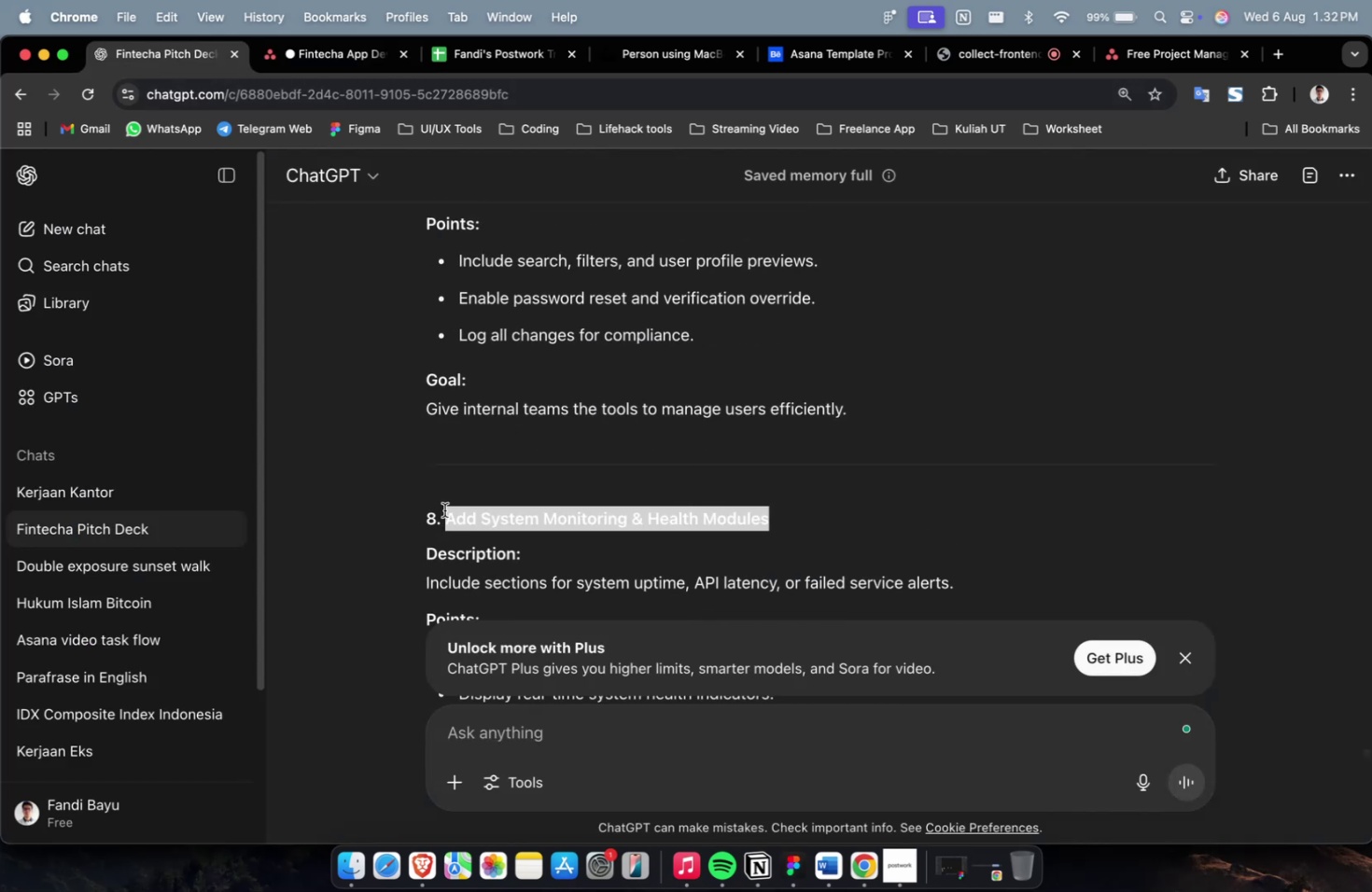 
key(Meta+CommandLeft)
 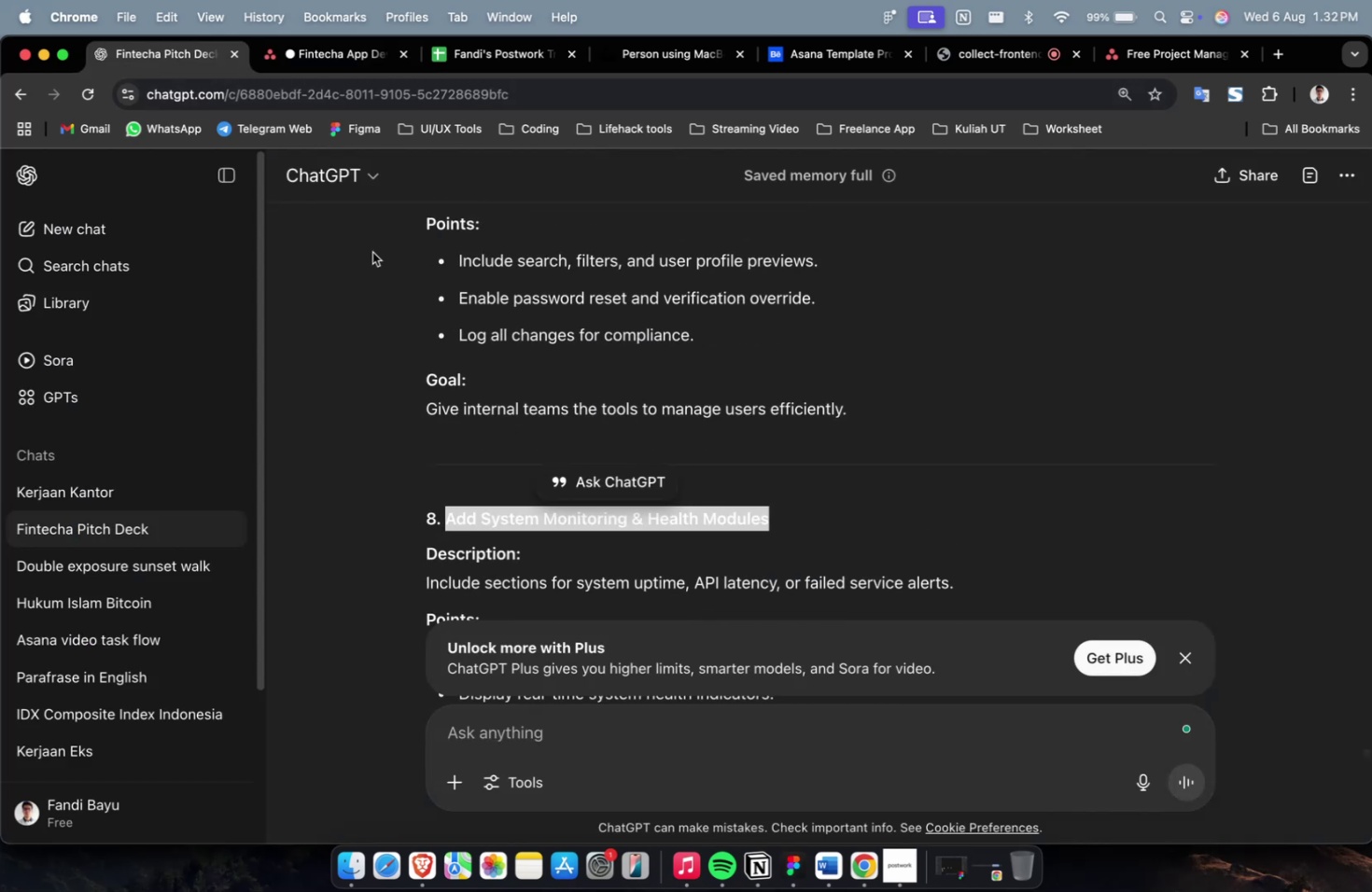 
key(Meta+C)
 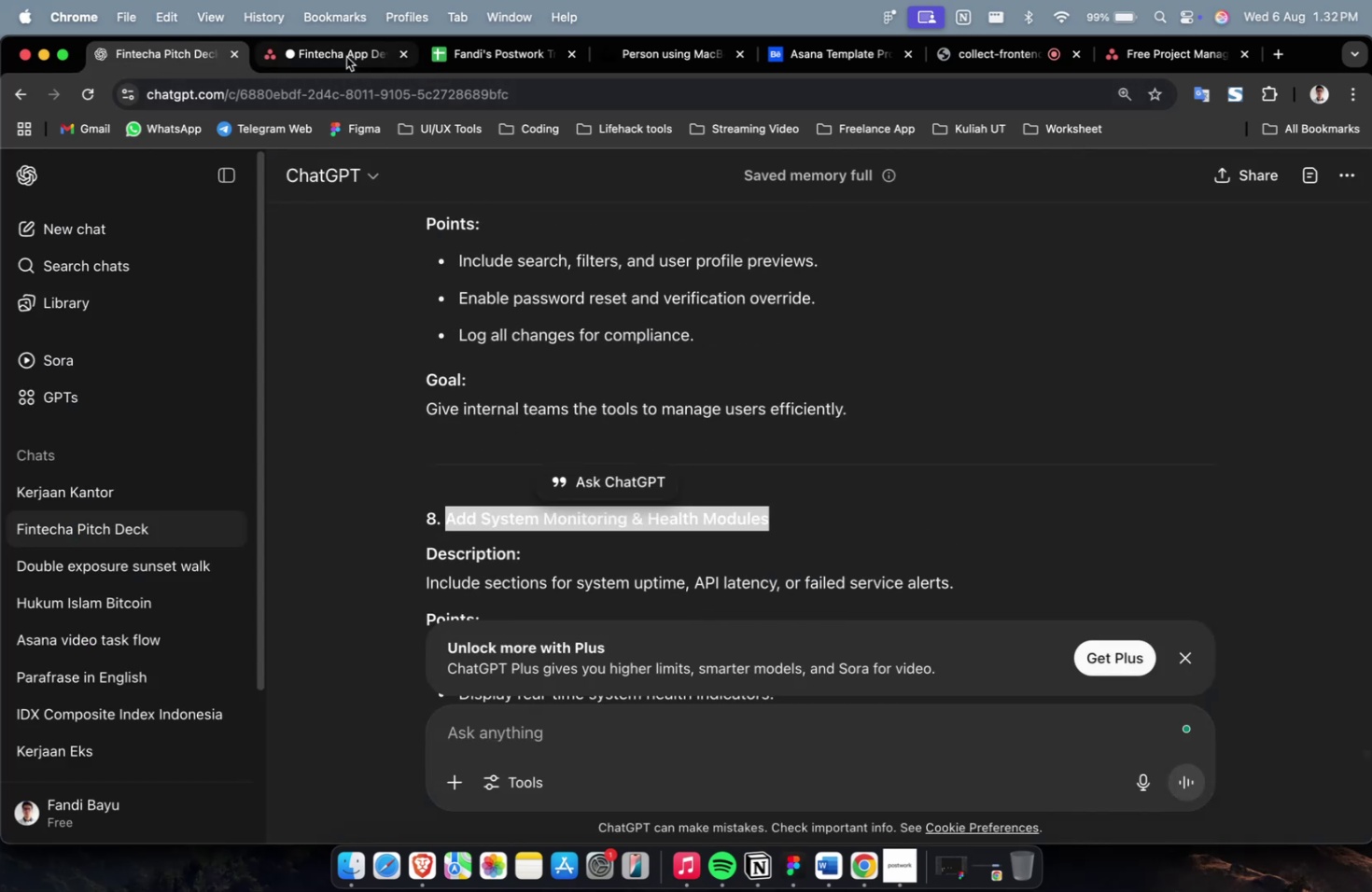 
left_click([346, 57])
 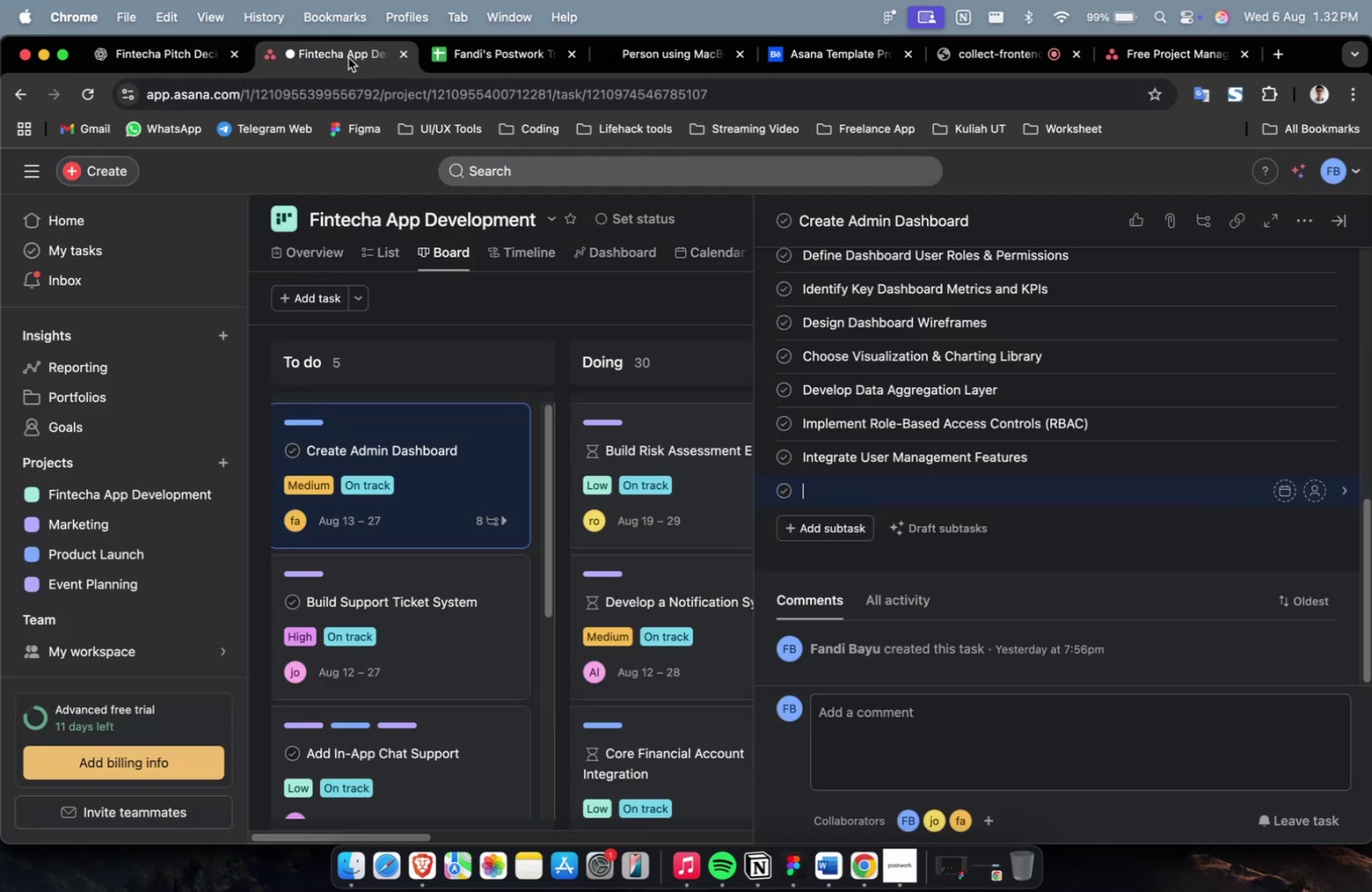 
key(Meta+V)
 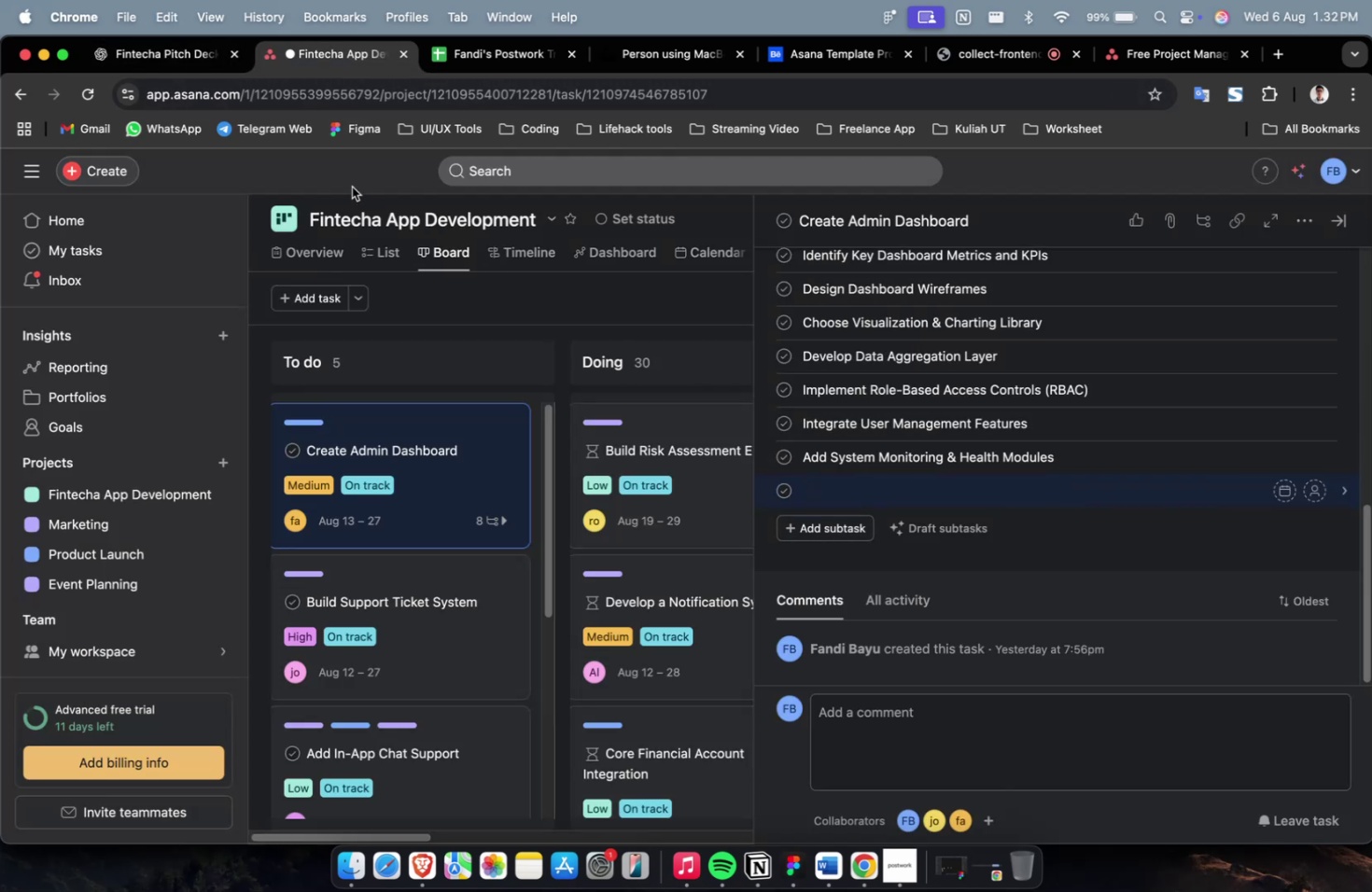 
left_click([161, 51])
 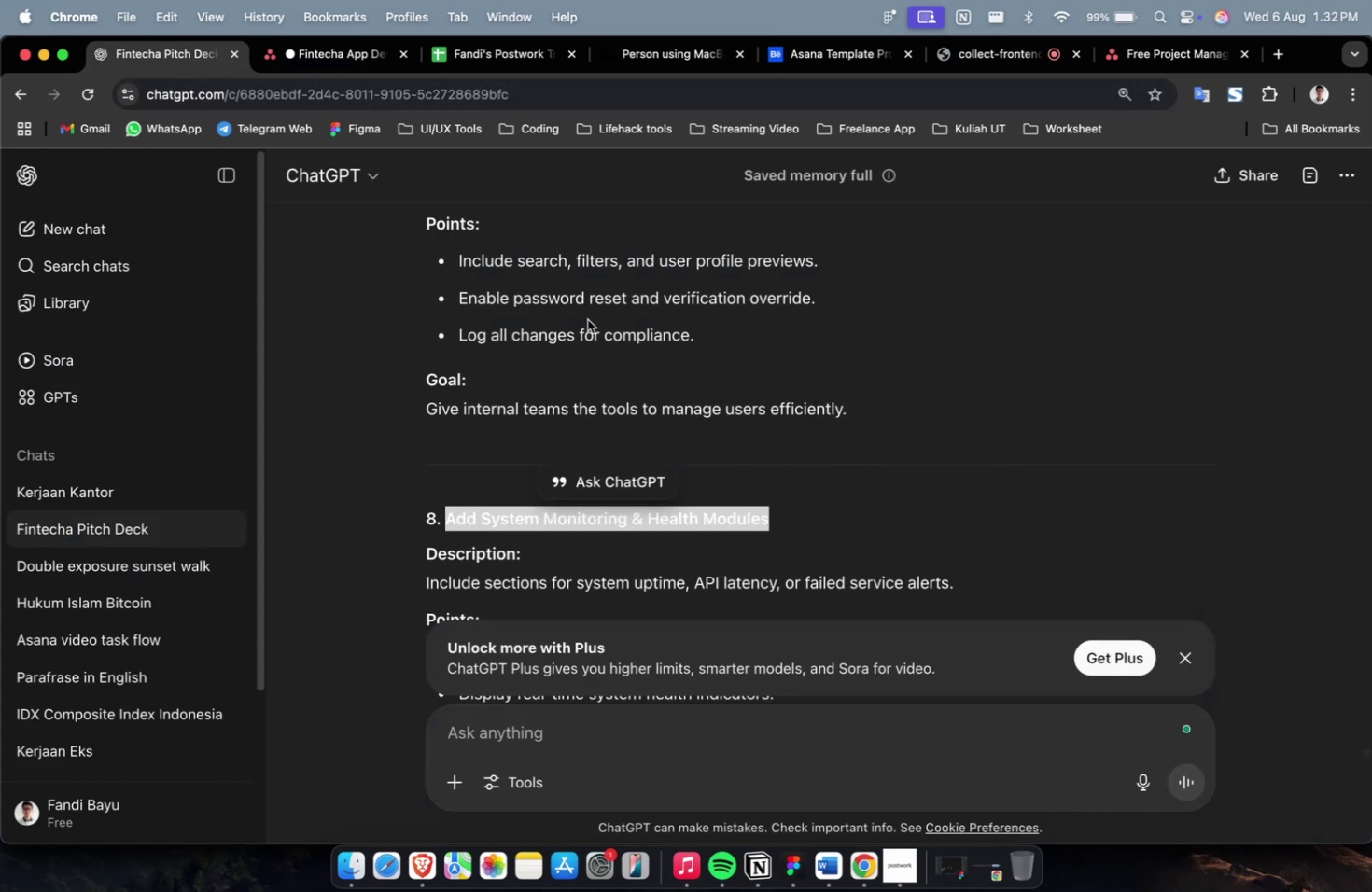 
scroll: coordinate [701, 431], scroll_direction: down, amount: 15.0
 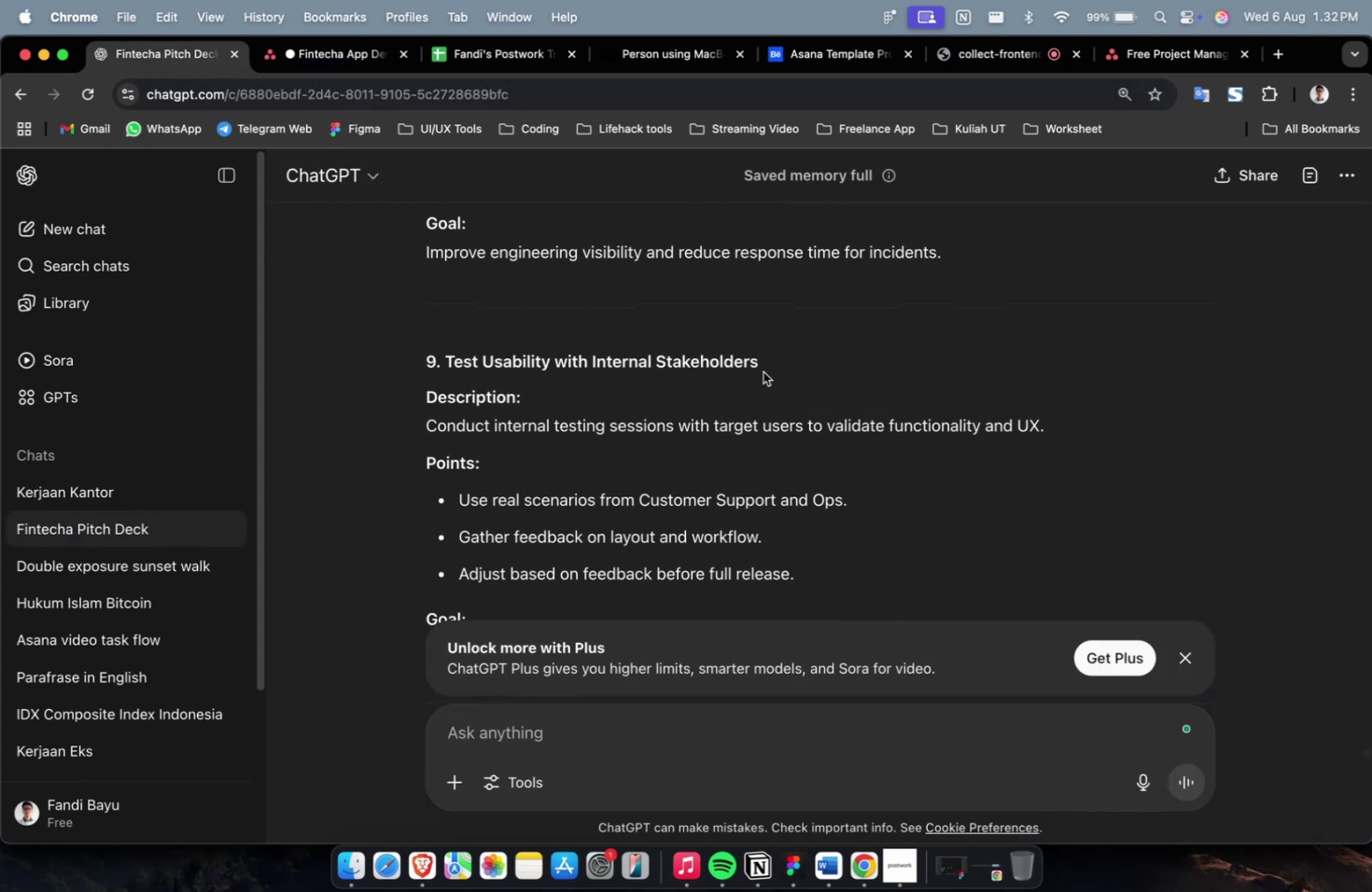 
left_click_drag(start_coordinate=[775, 355], to_coordinate=[442, 372])
 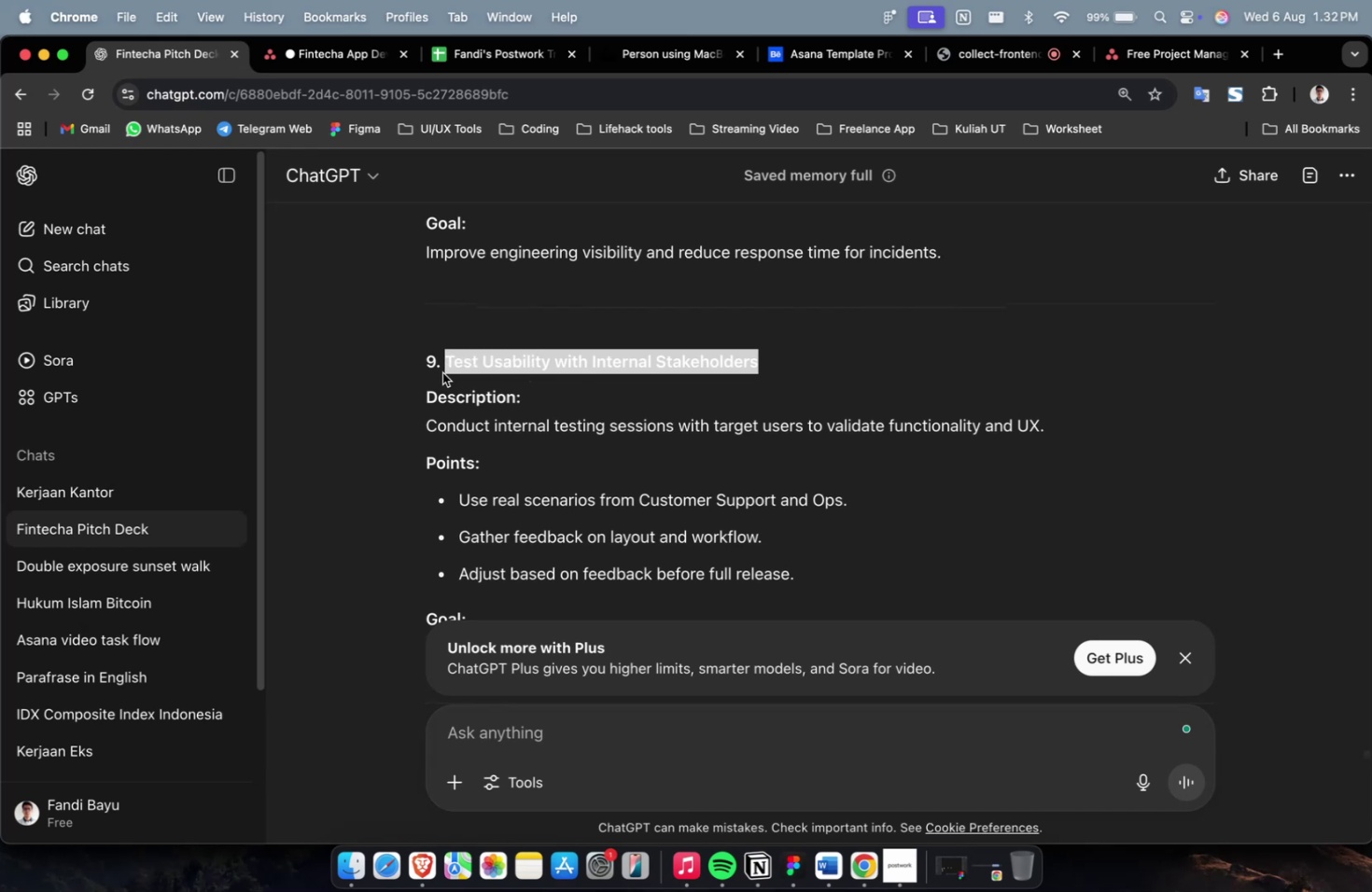 
key(Meta+CommandLeft)
 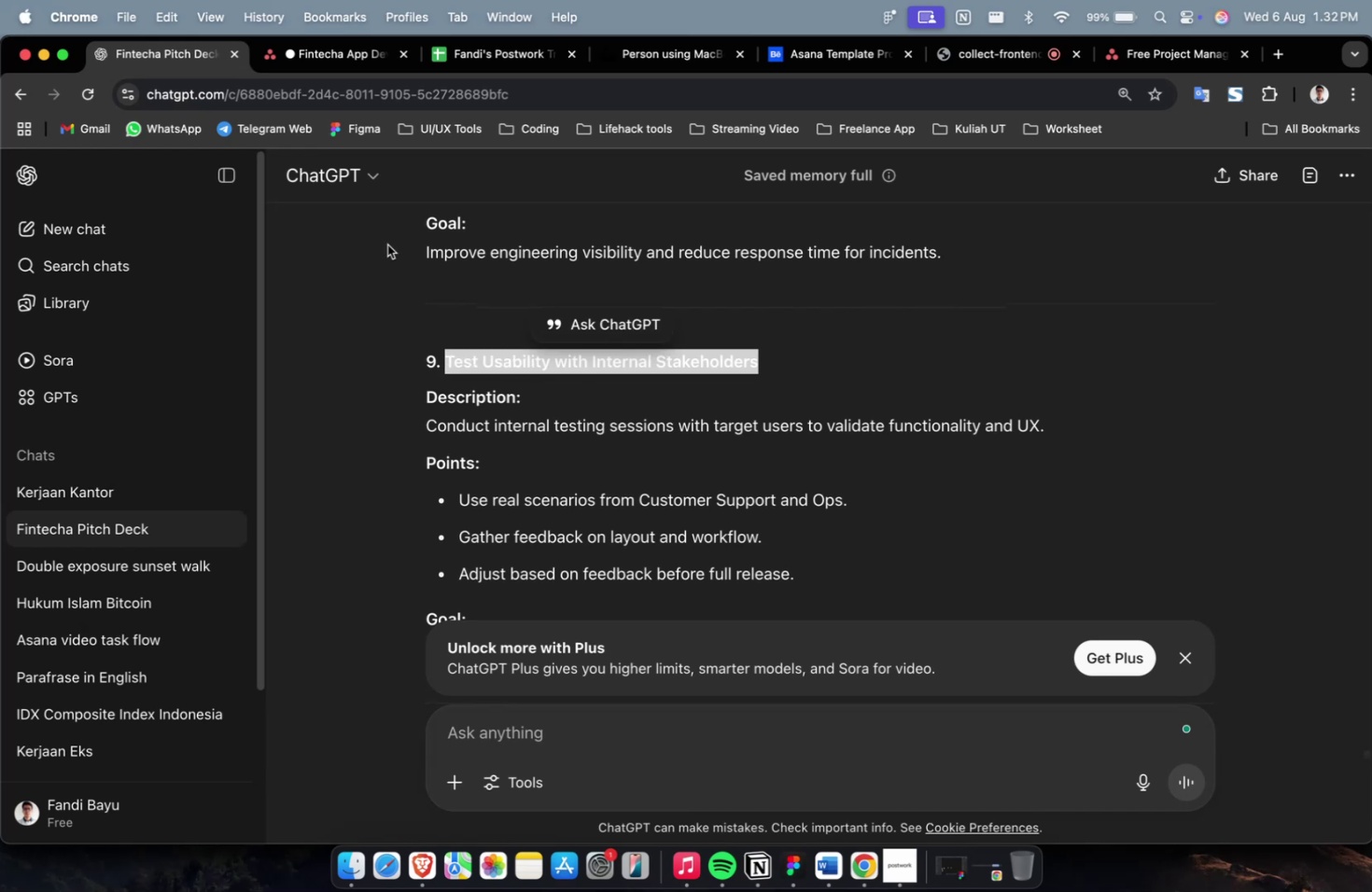 
key(Meta+C)
 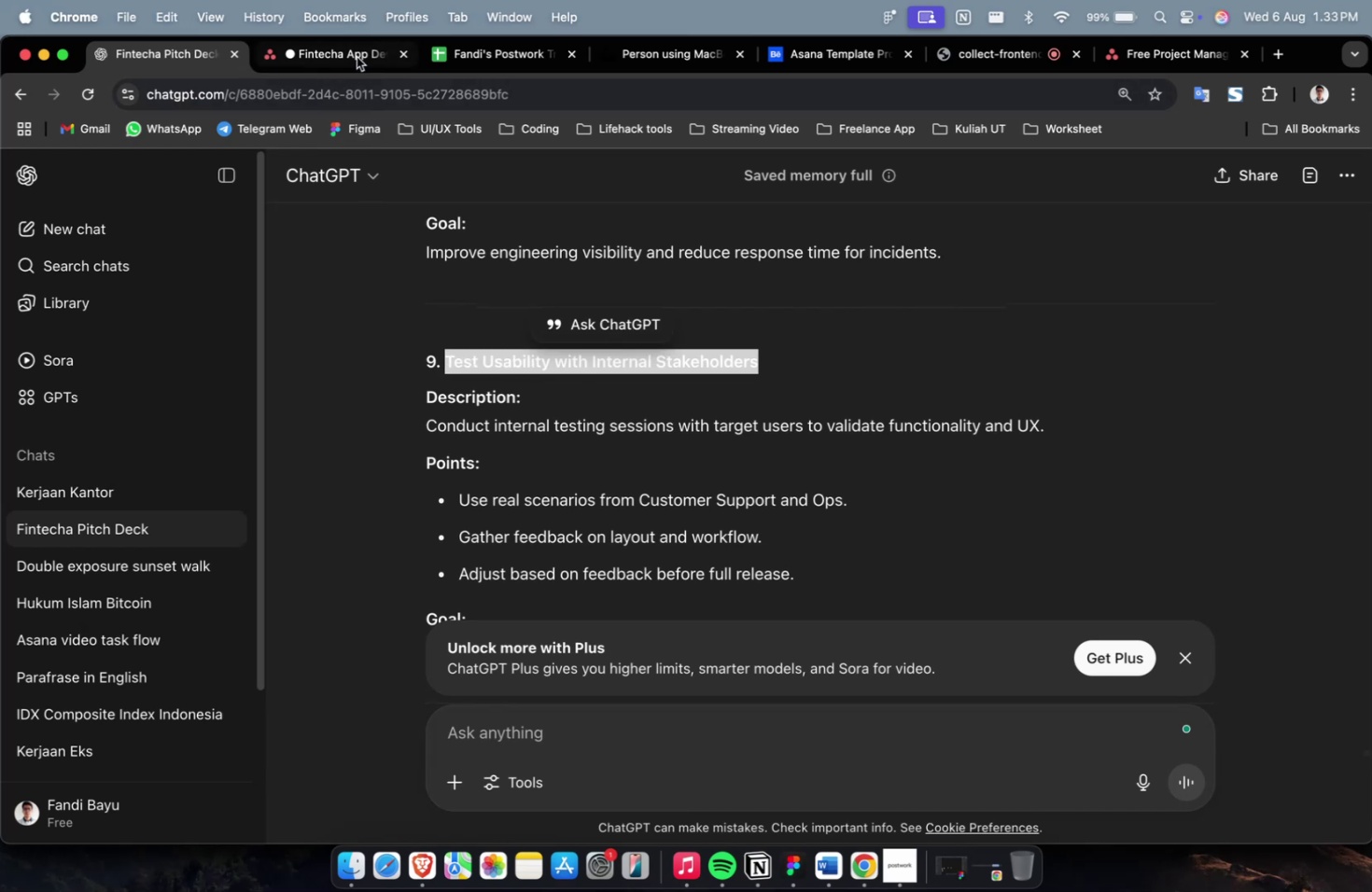 
key(Meta+V)
 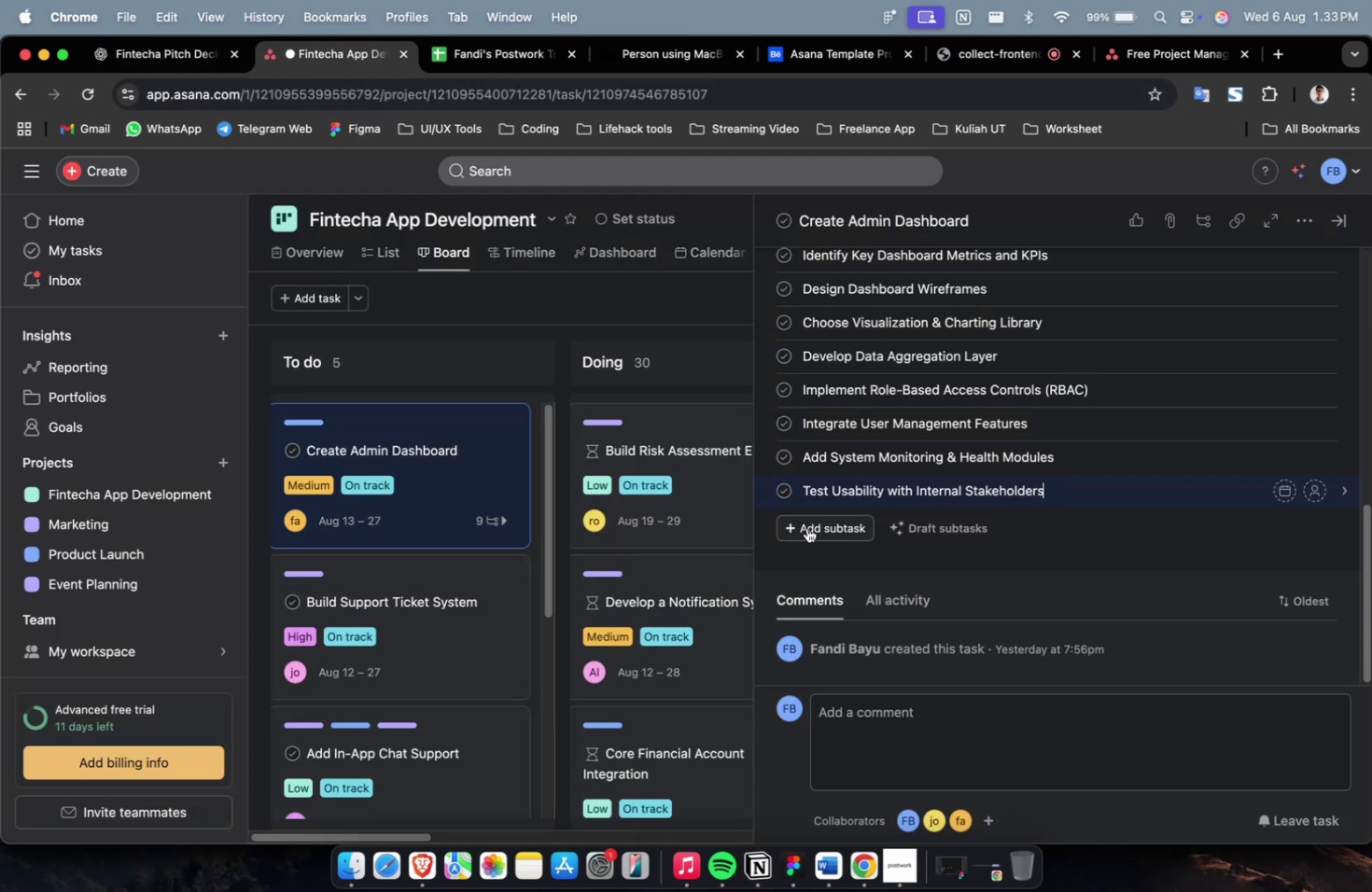 
left_click([812, 532])
 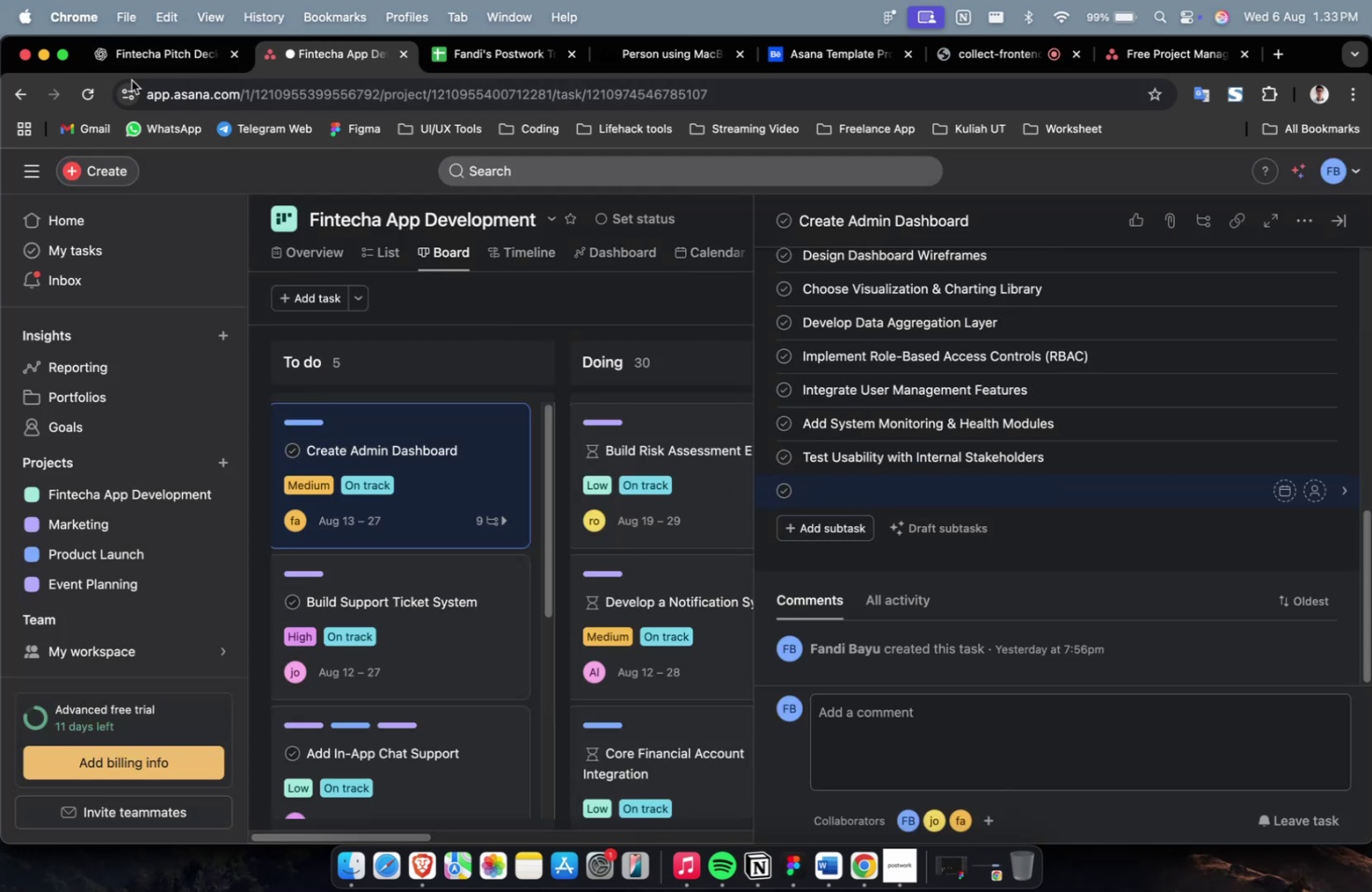 
left_click([157, 61])
 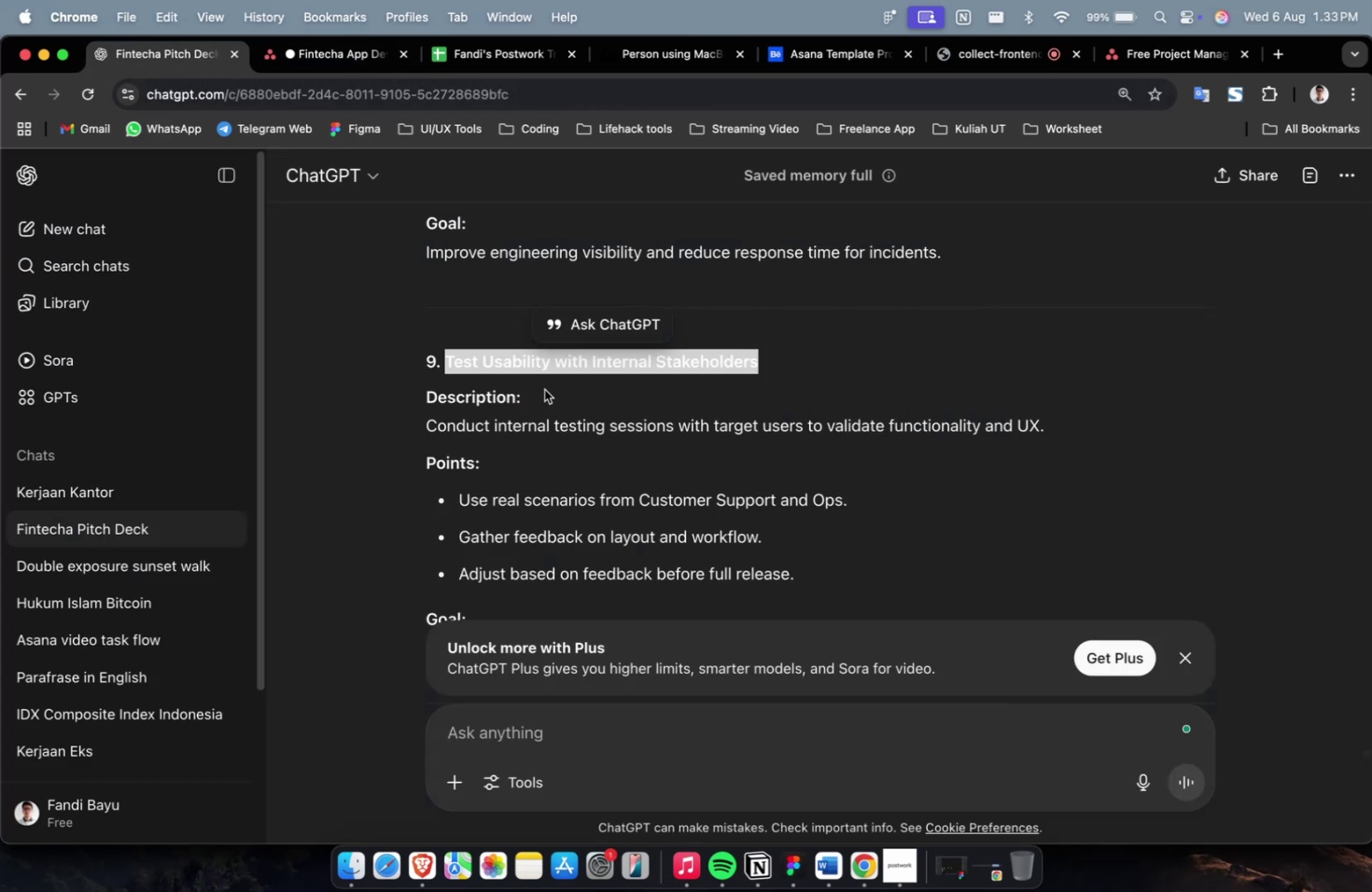 
scroll: coordinate [581, 410], scroll_direction: down, amount: 10.0
 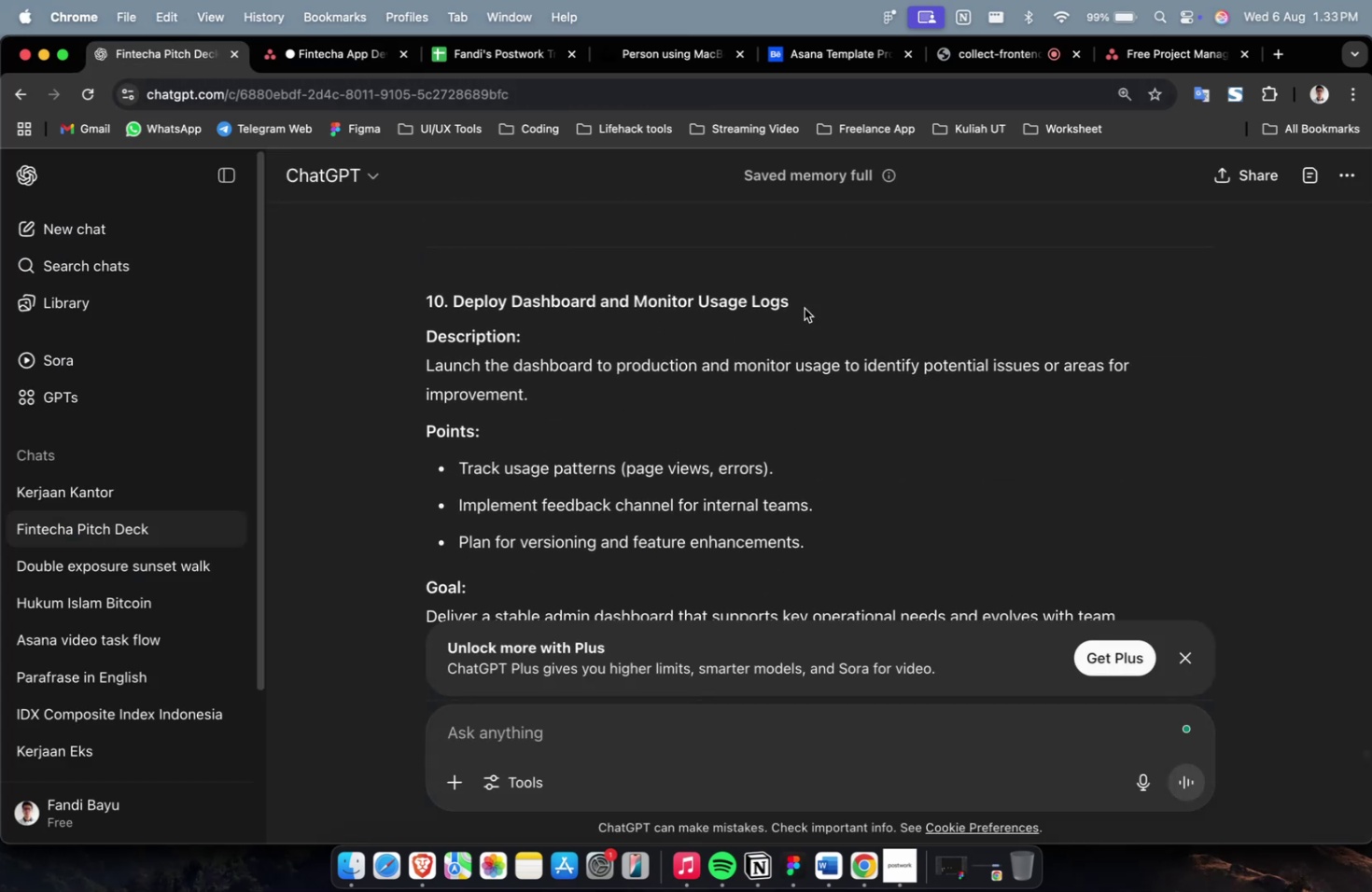 
left_click_drag(start_coordinate=[810, 300], to_coordinate=[453, 302])
 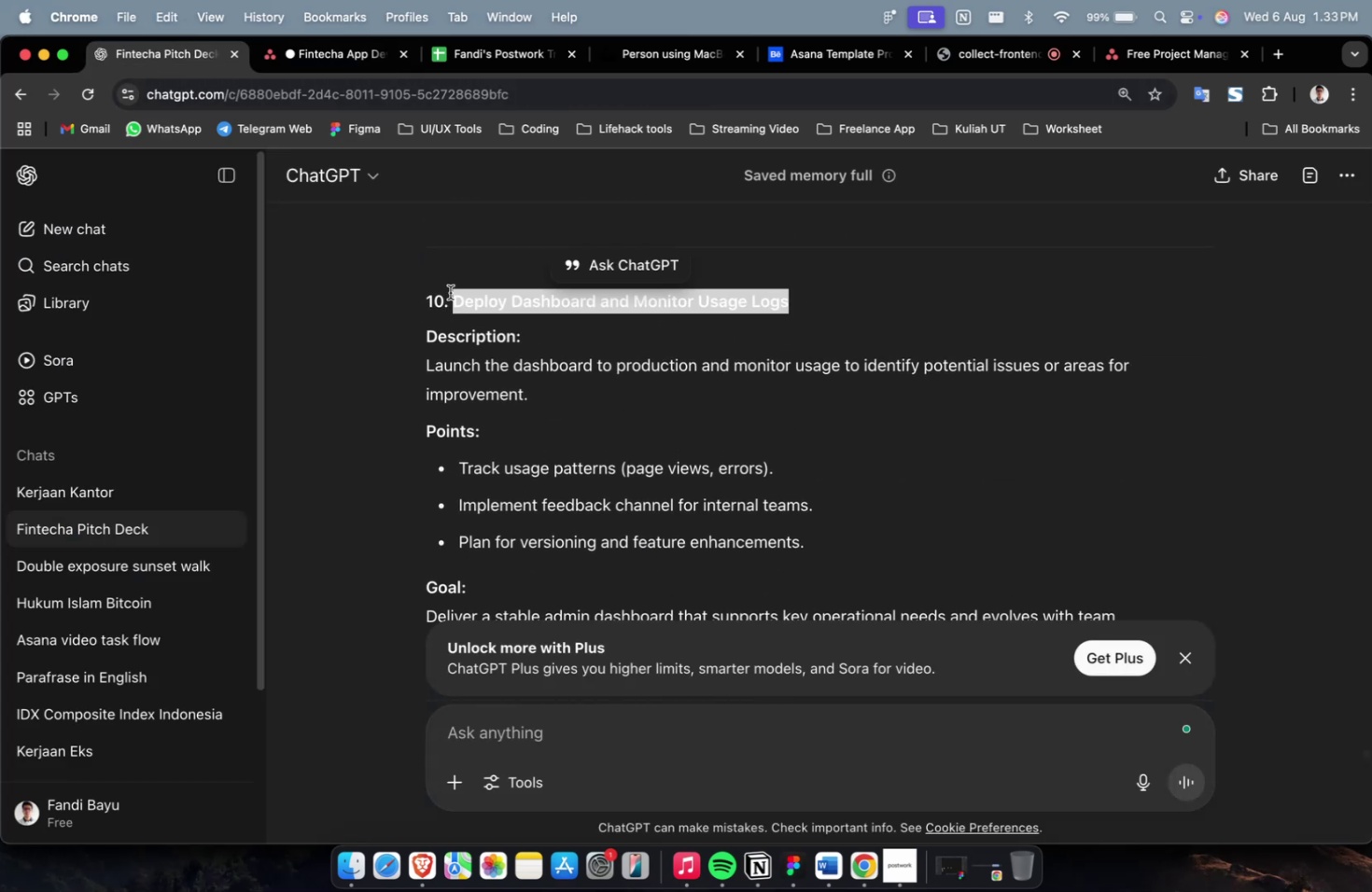 
key(Meta+CommandLeft)
 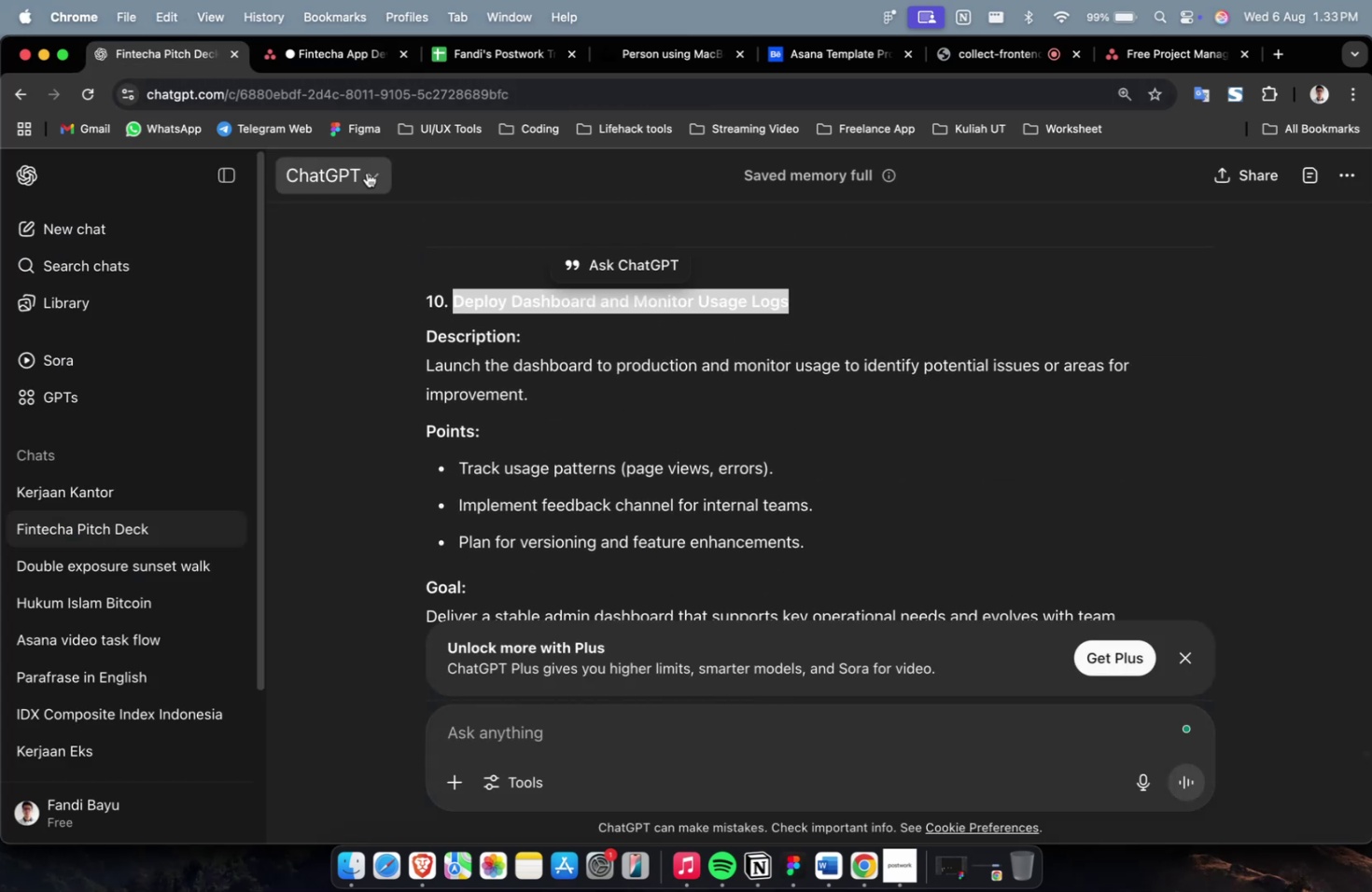 
key(Meta+C)
 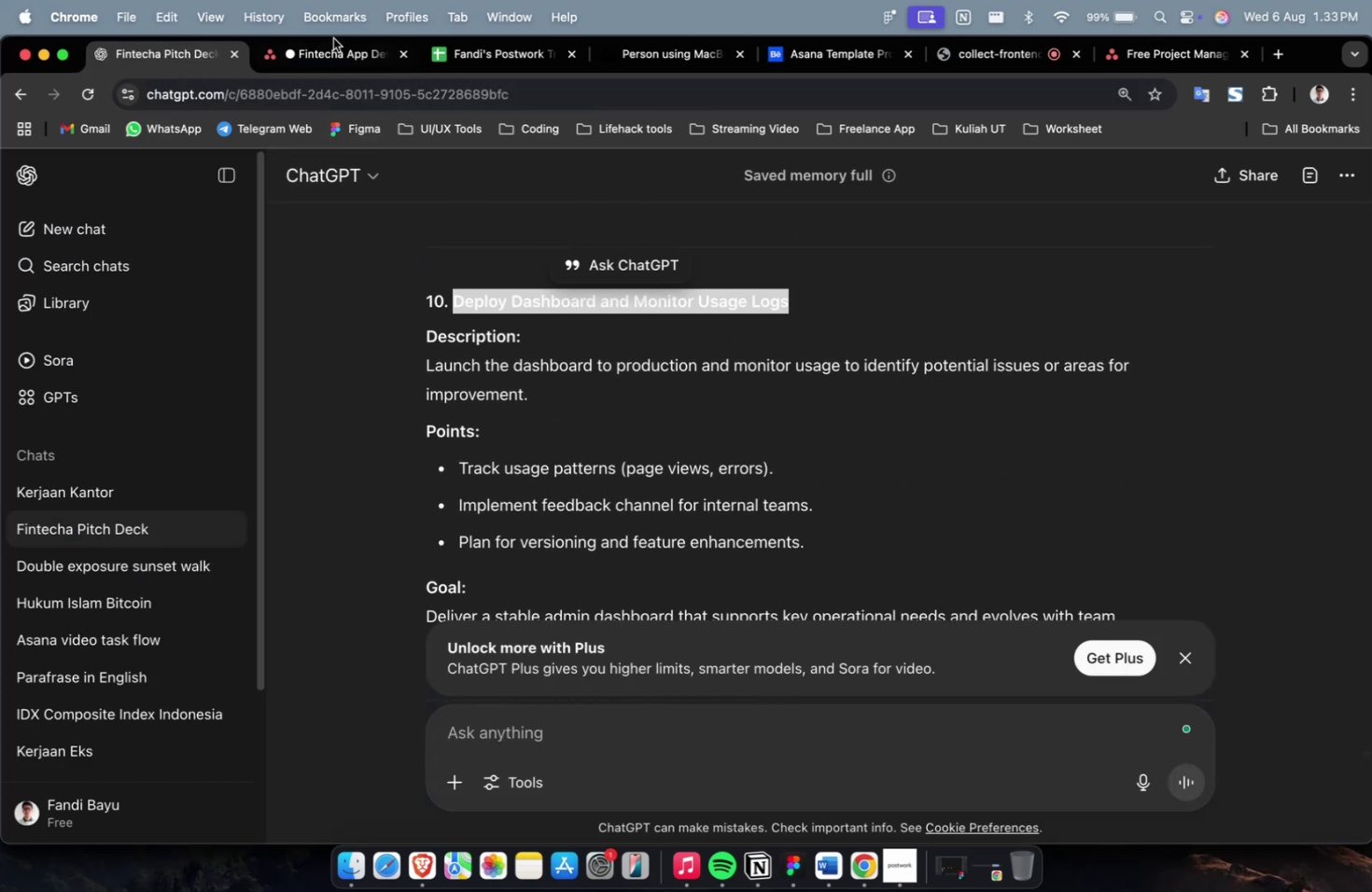 
left_click([337, 44])
 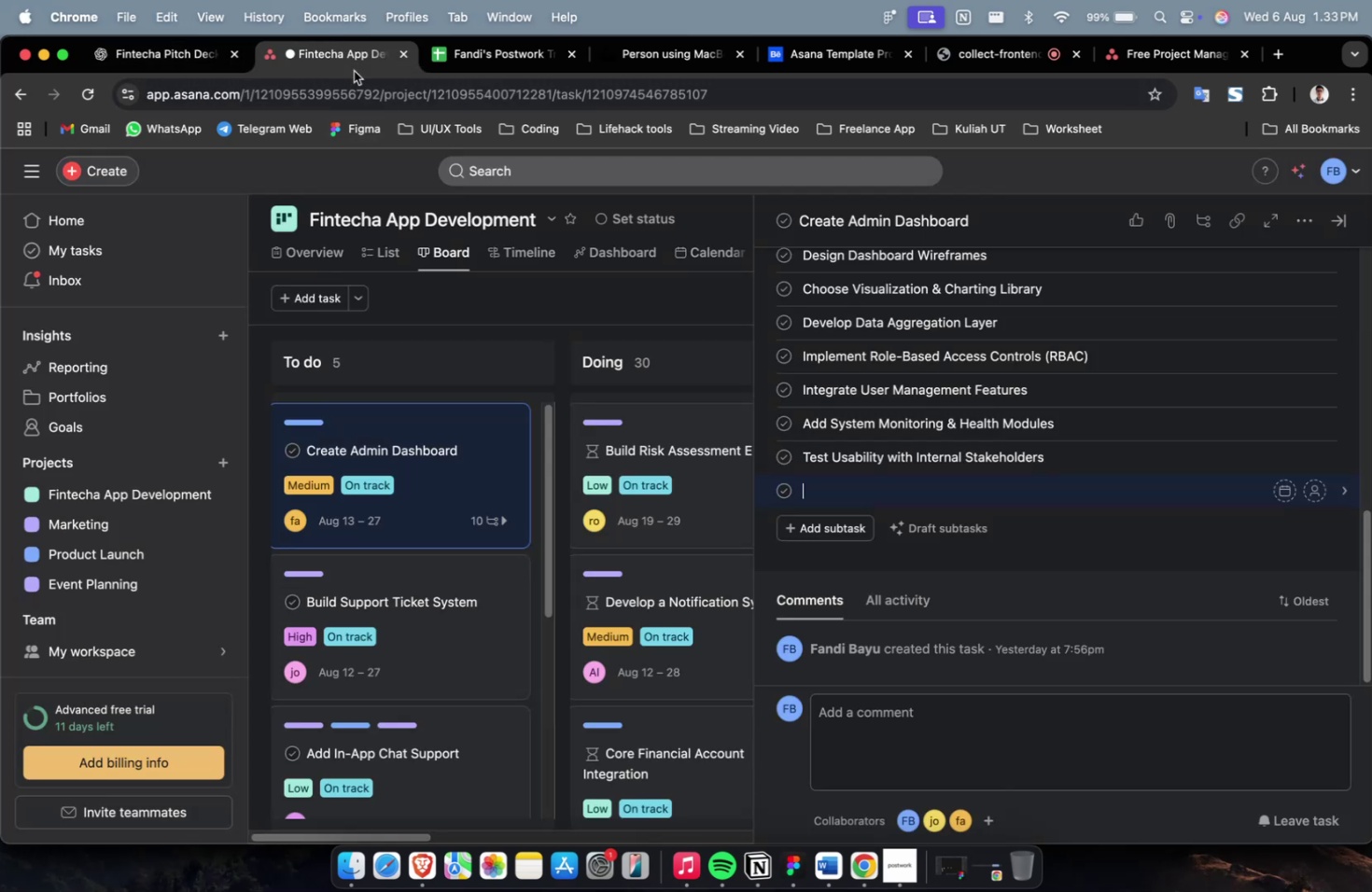 
key(Meta+V)
 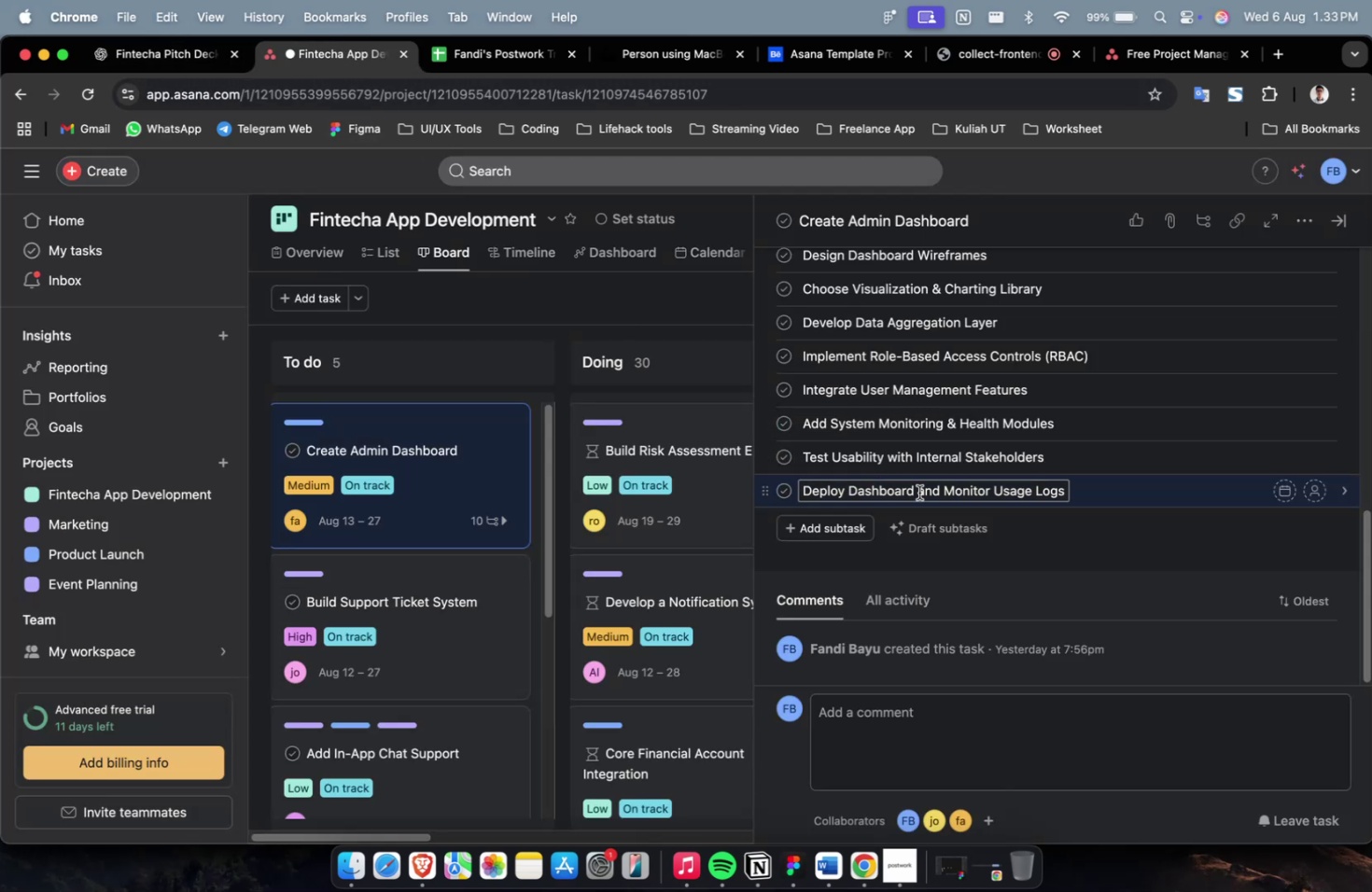 
scroll: coordinate [919, 491], scroll_direction: up, amount: 3.0
 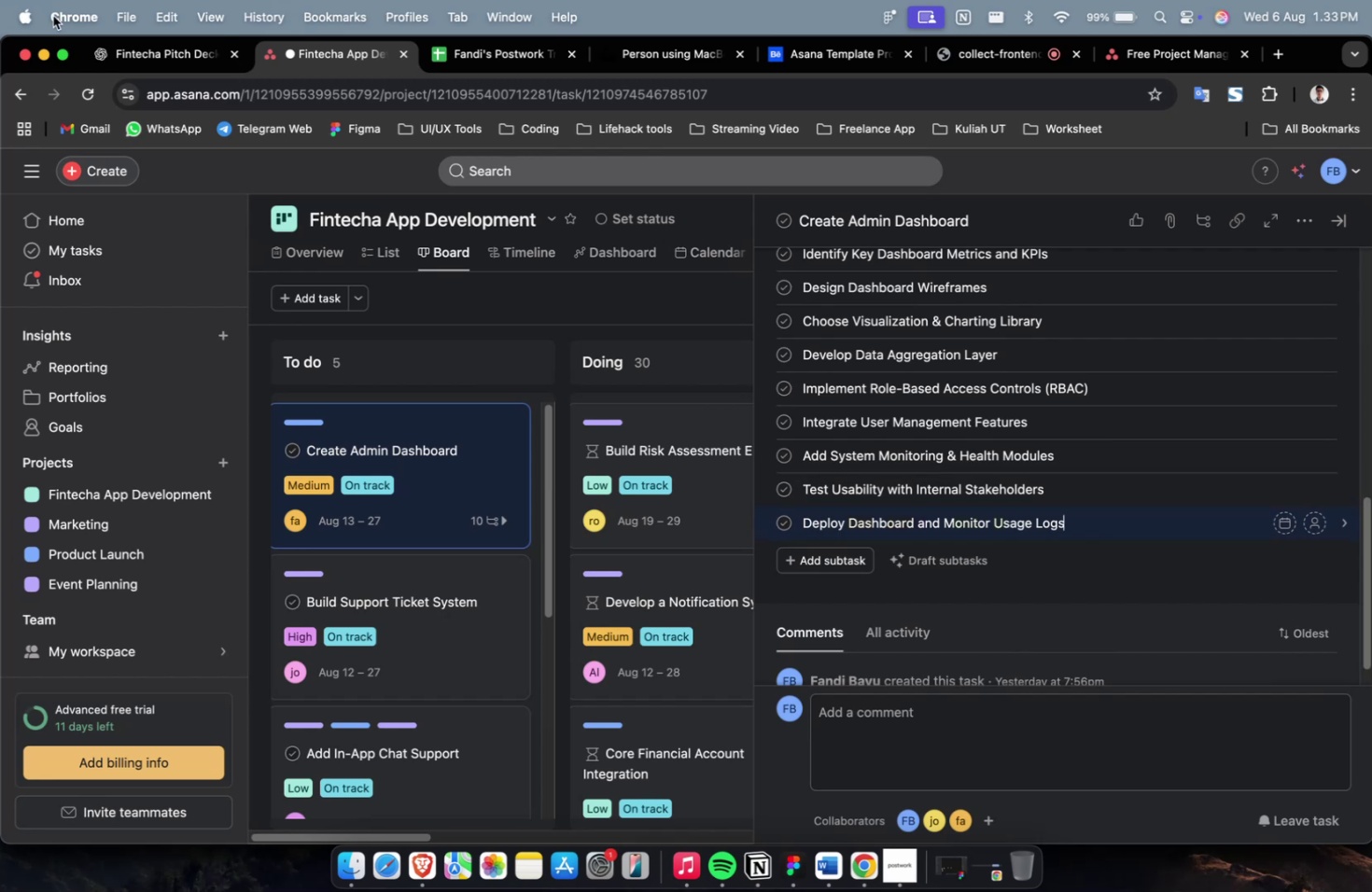 
left_click([140, 56])
 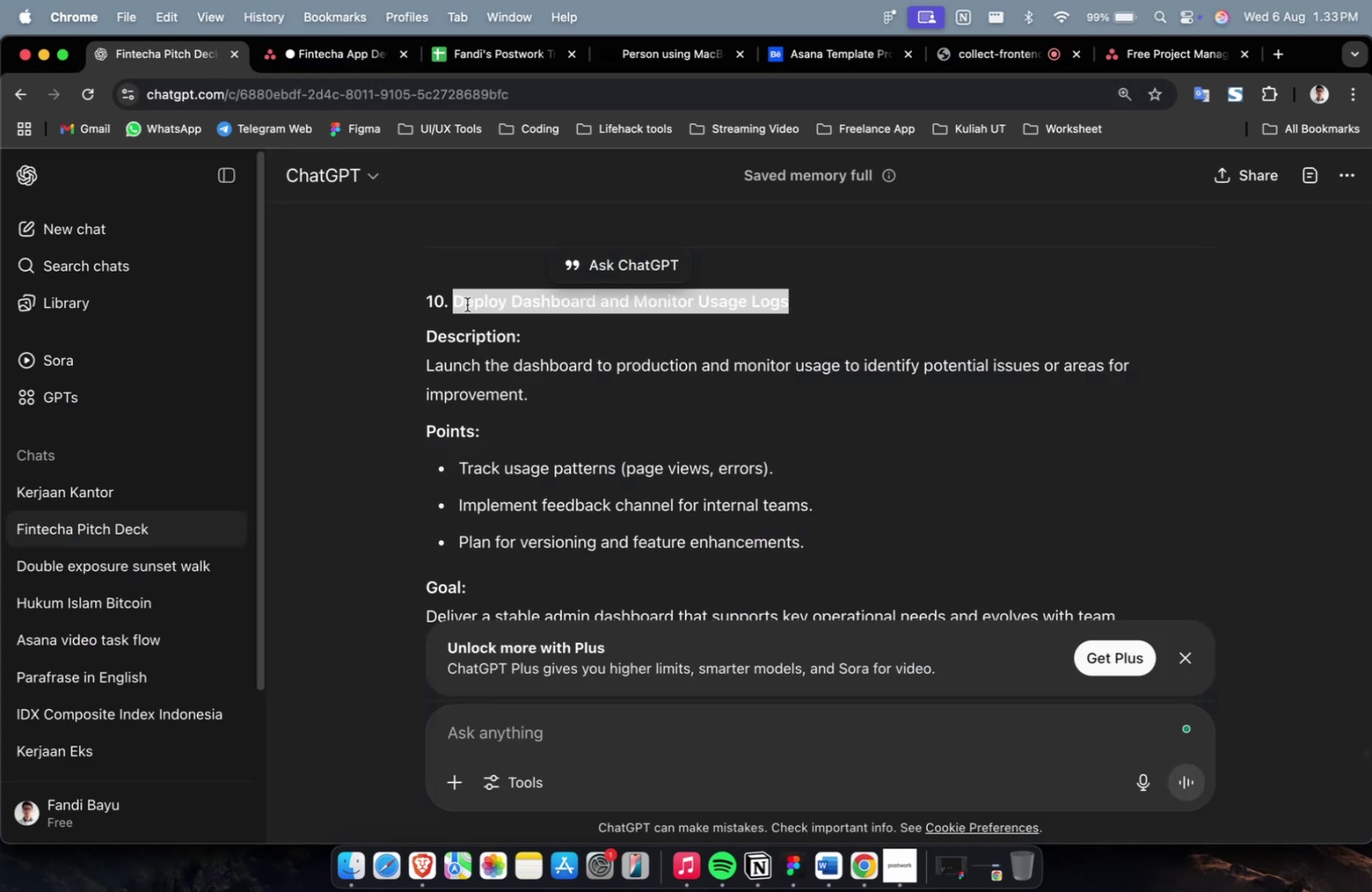 
scroll: coordinate [575, 374], scroll_direction: down, amount: 3.0
 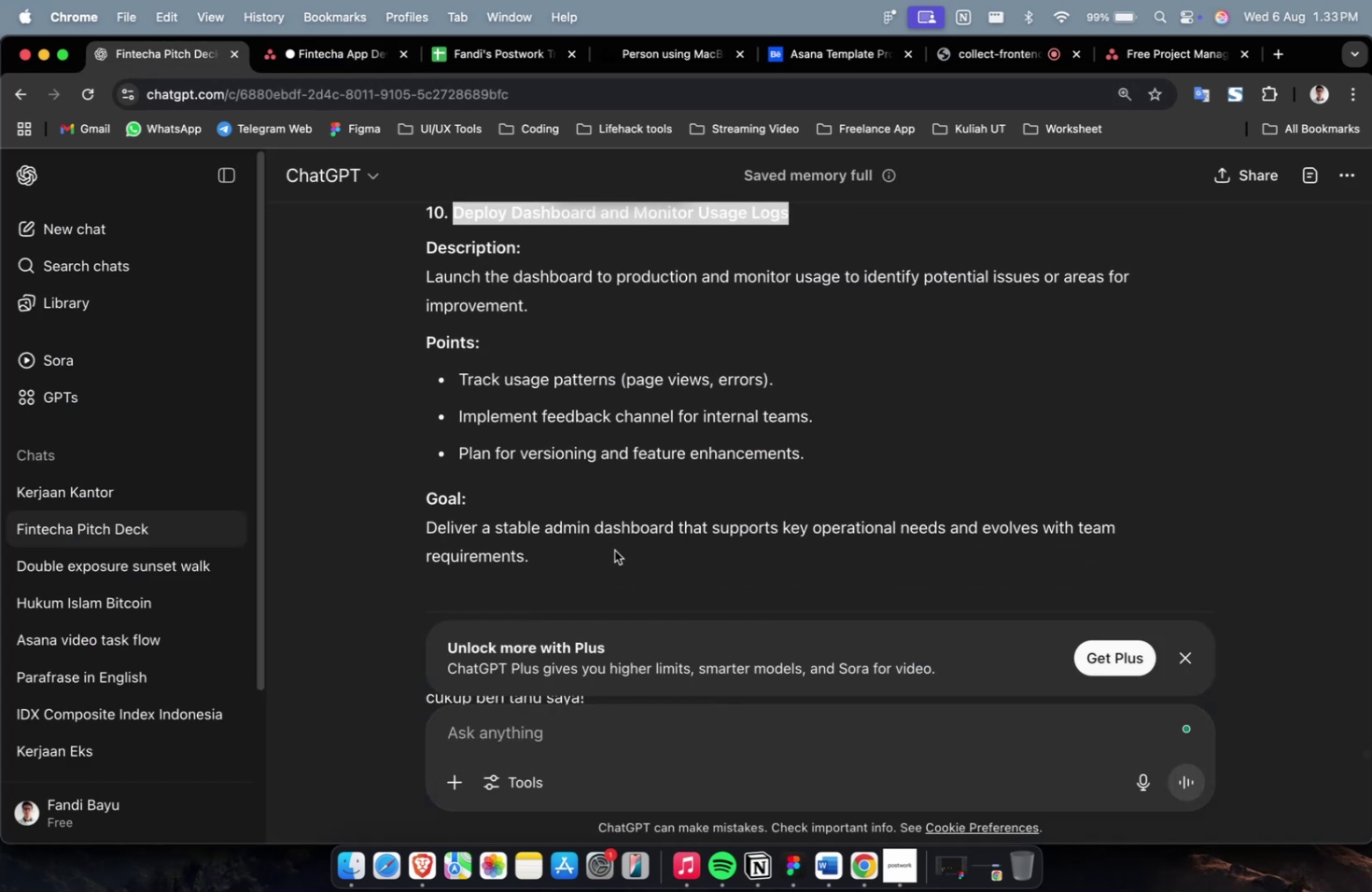 
left_click_drag(start_coordinate=[594, 560], to_coordinate=[409, 289])
 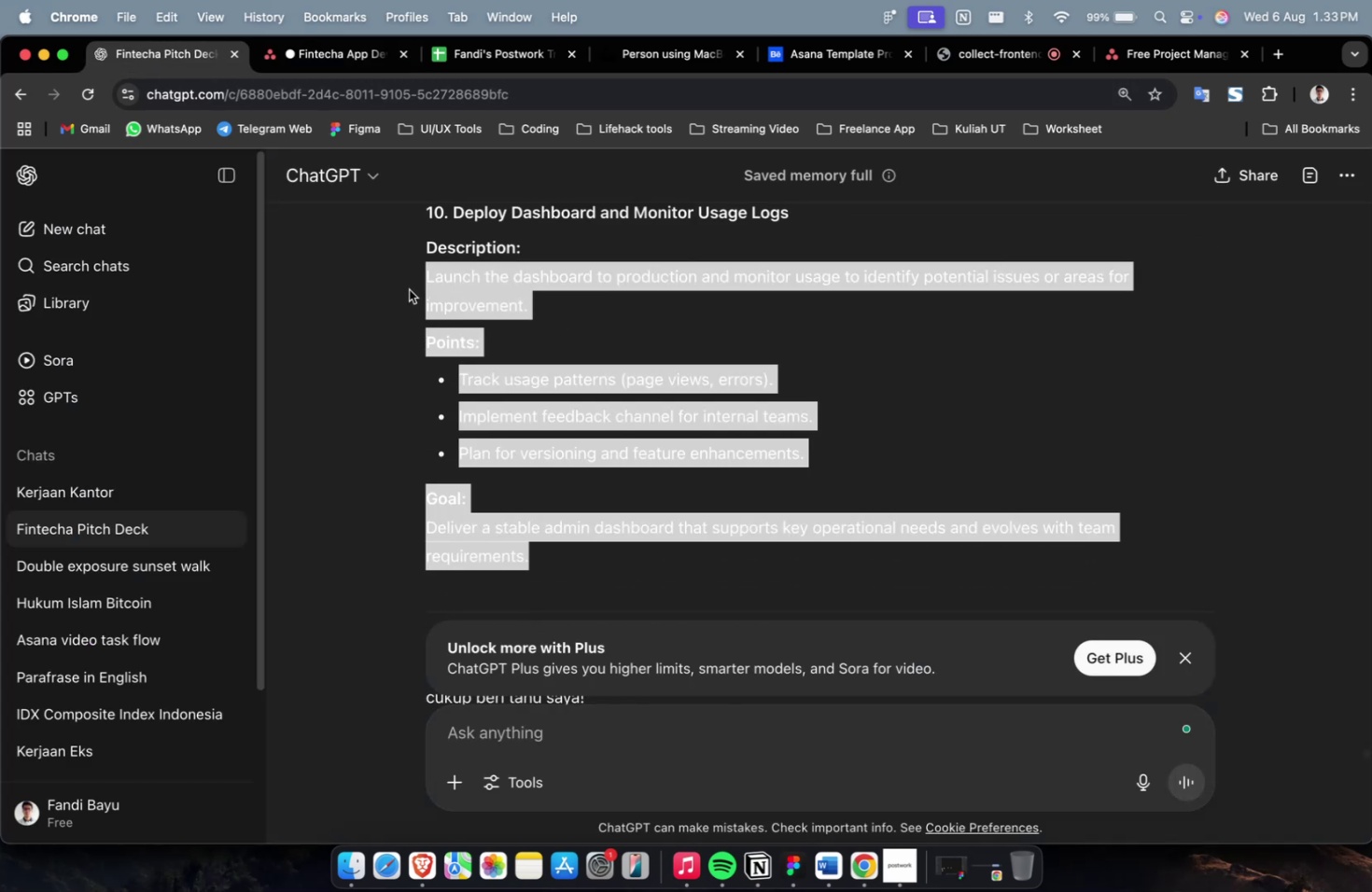 
key(Meta+C)
 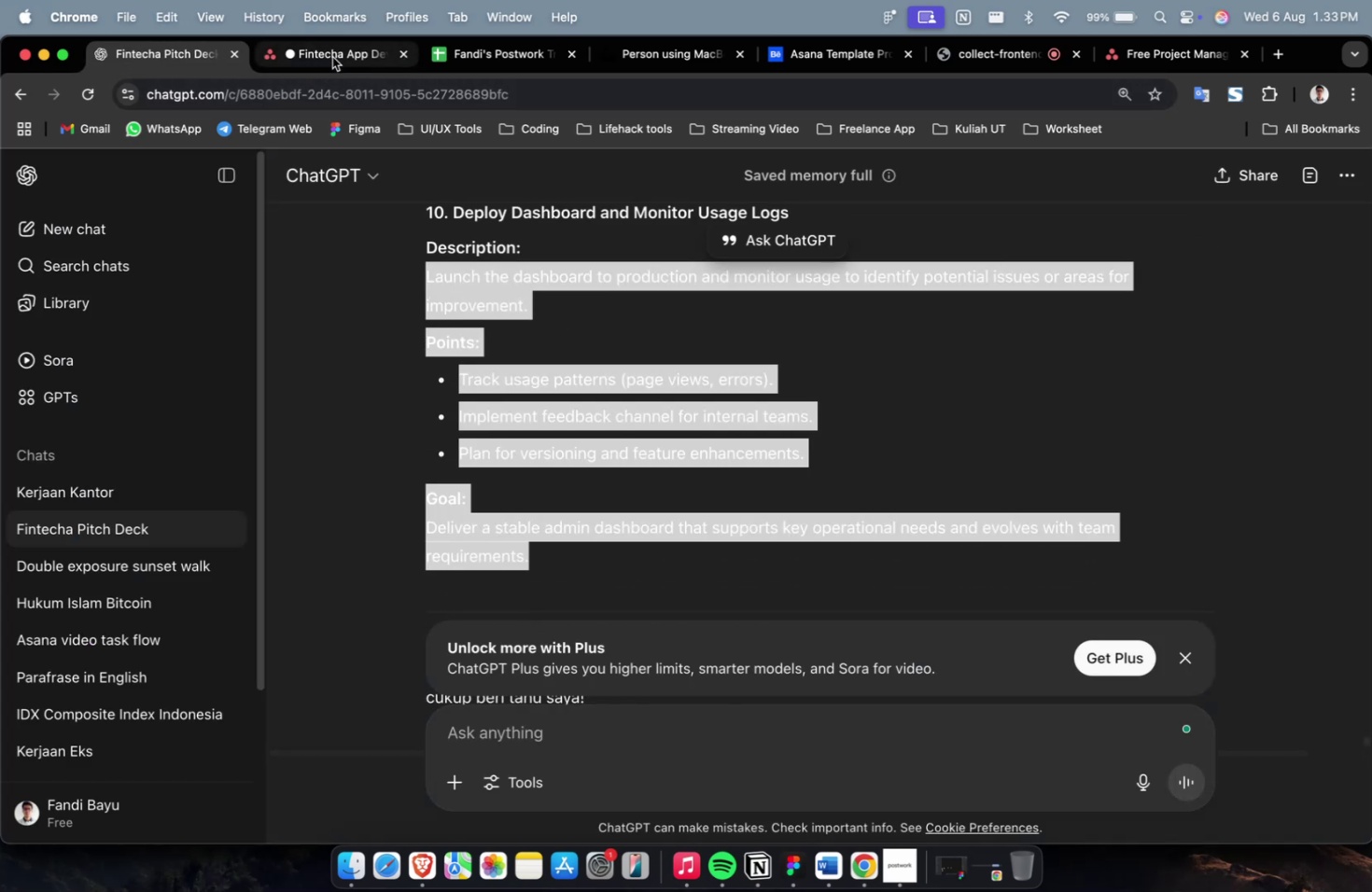 
left_click([332, 57])
 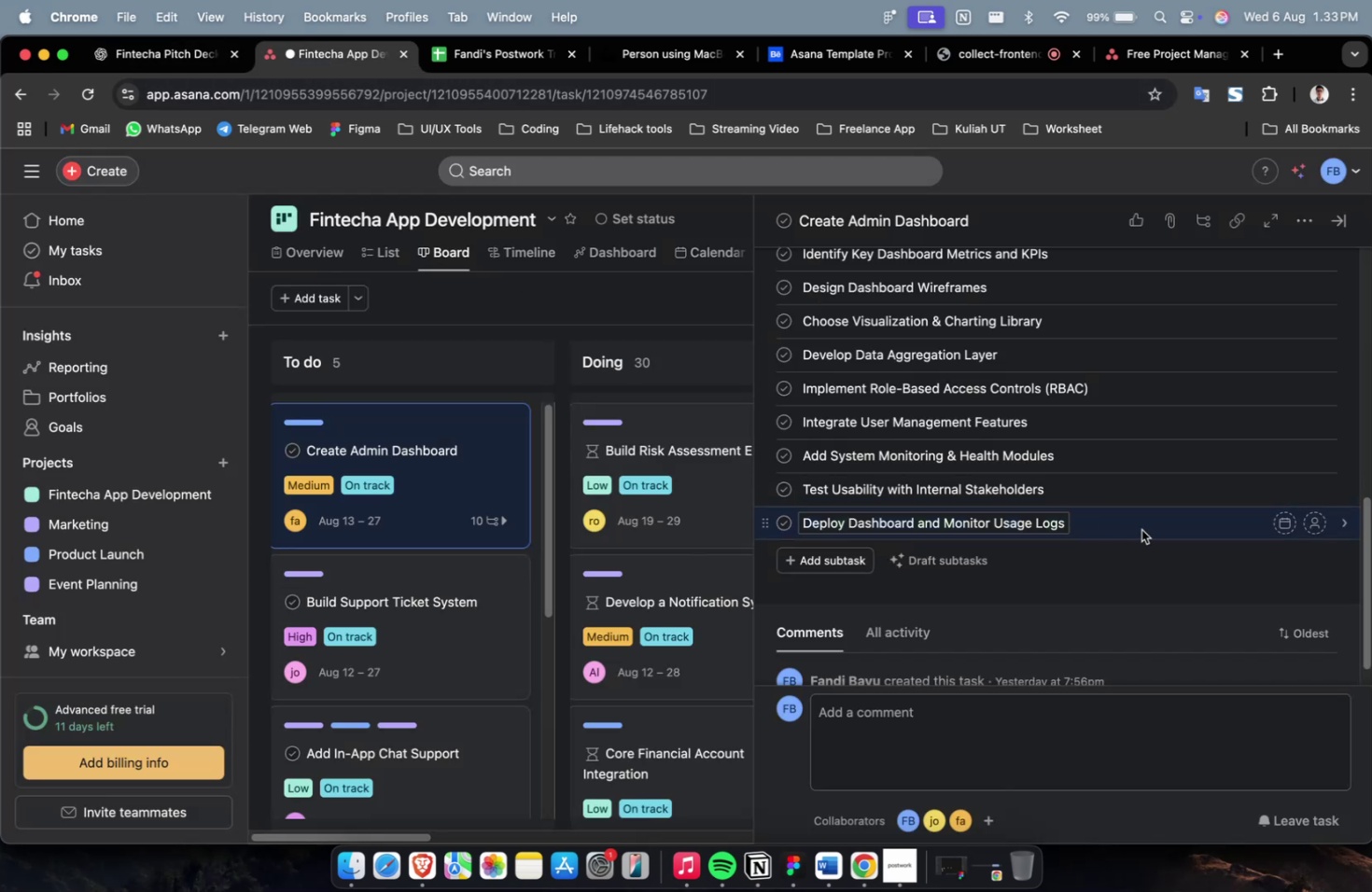 
left_click([1143, 530])
 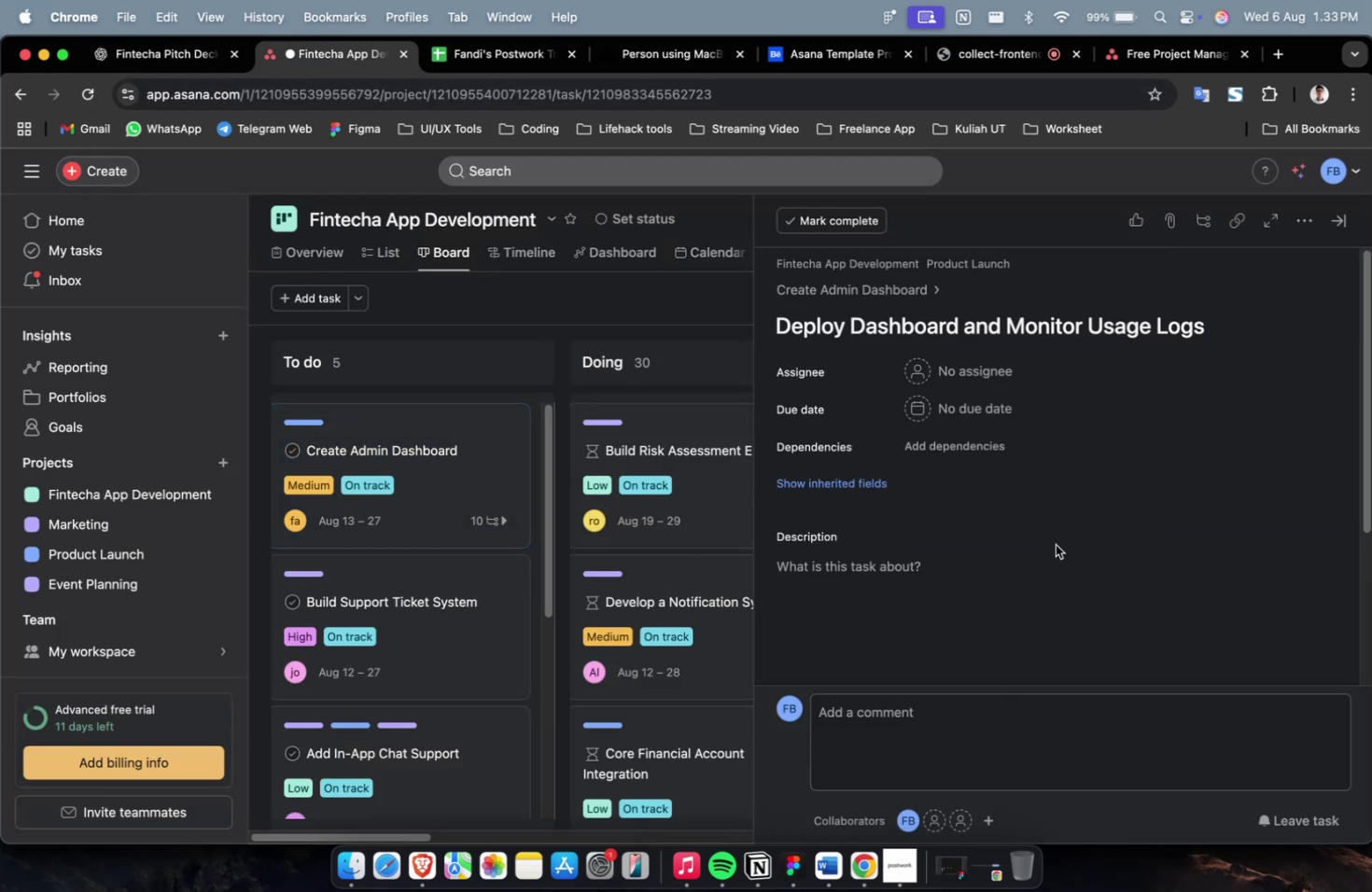 
left_click([1032, 570])
 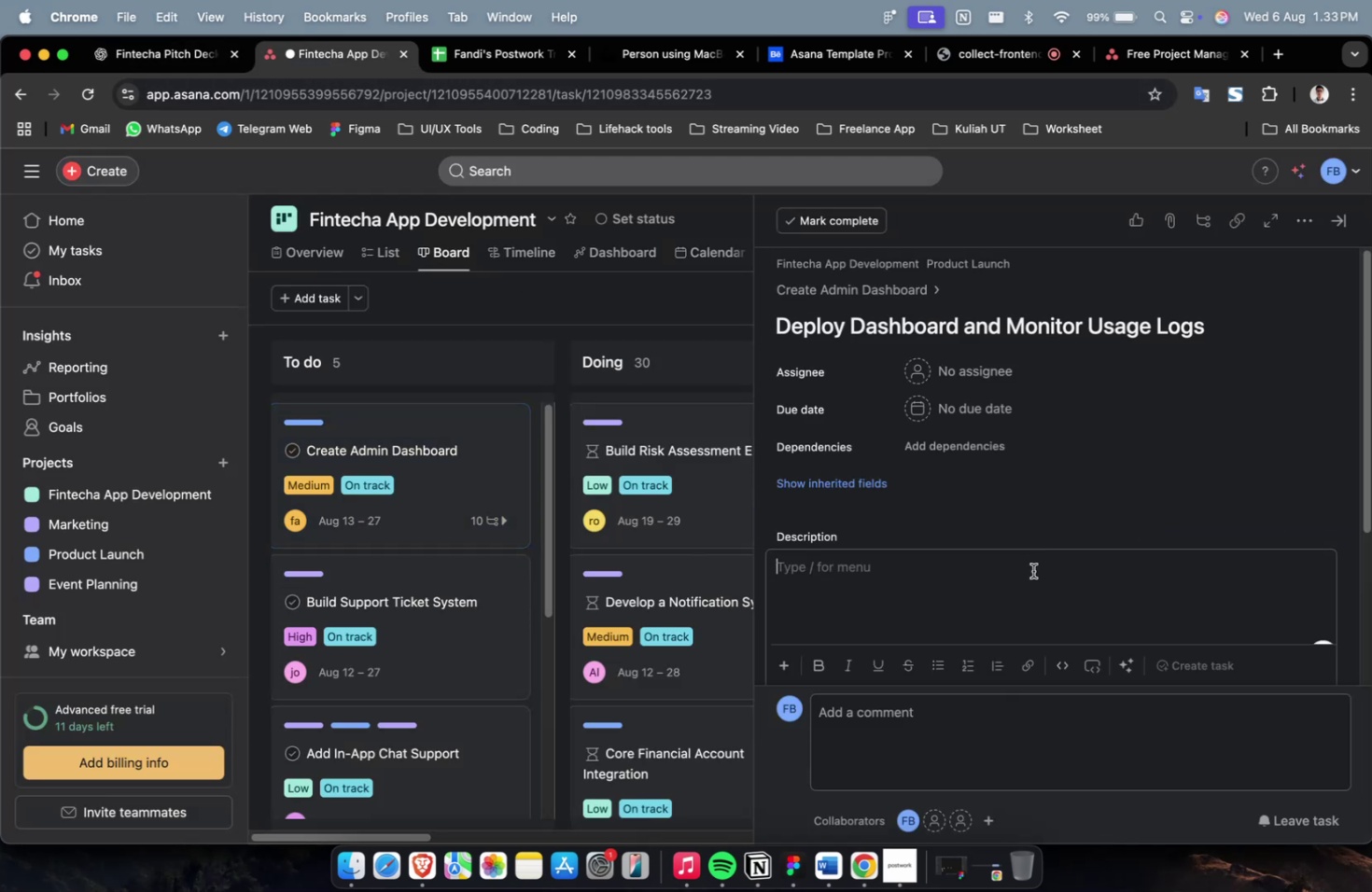 
key(Meta+V)
 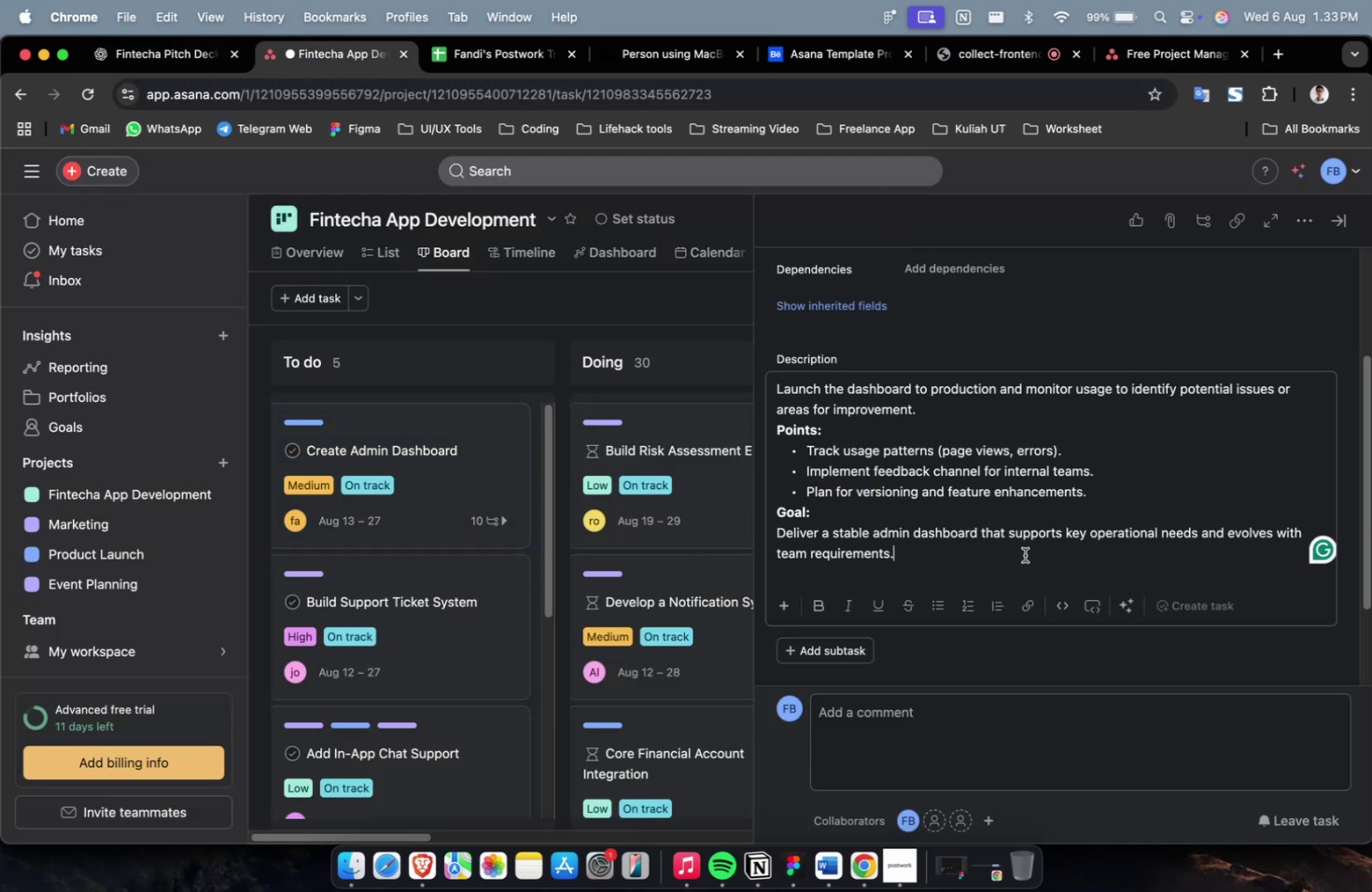 
scroll: coordinate [1024, 554], scroll_direction: up, amount: 9.0
 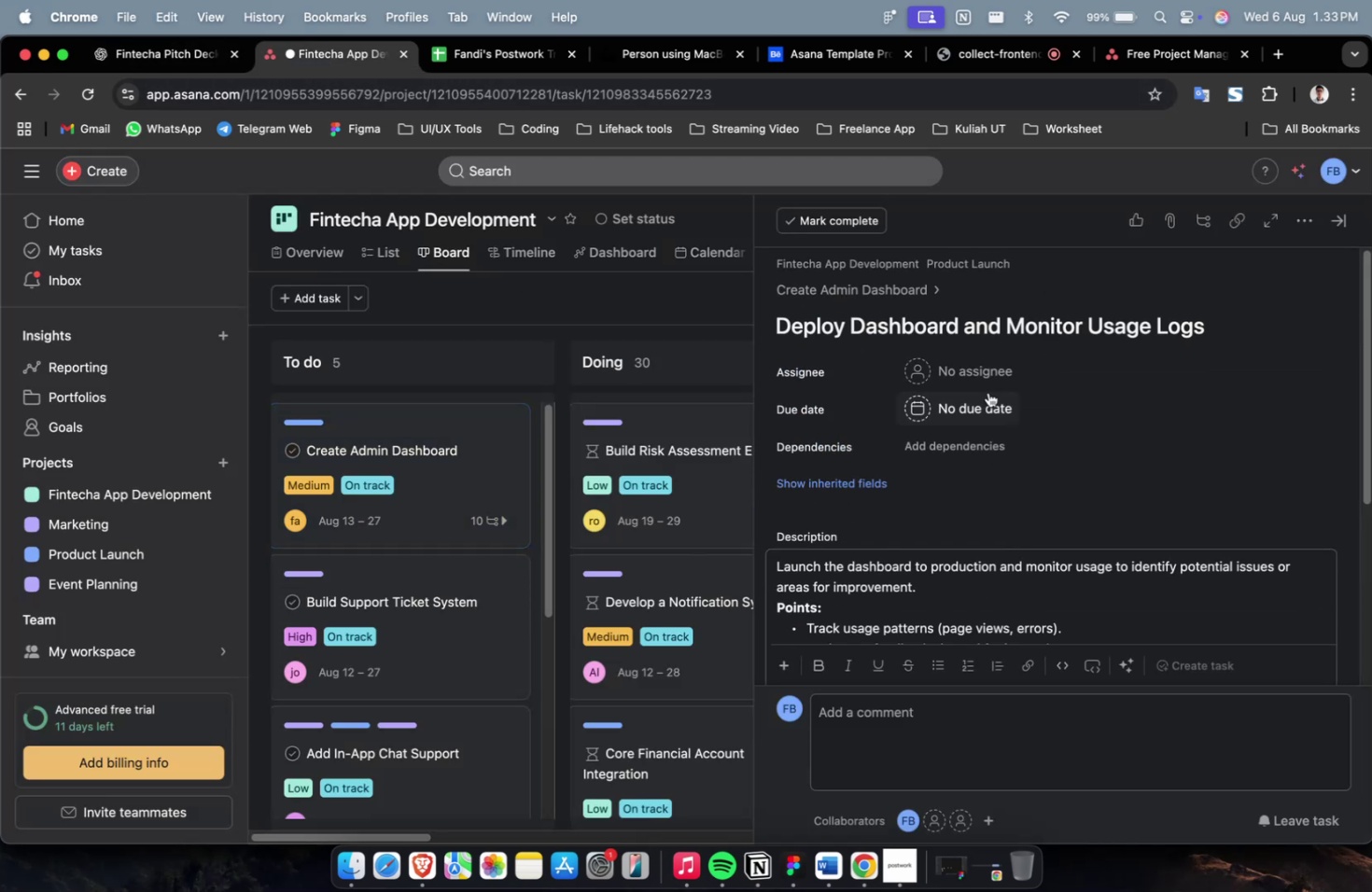 
left_click([987, 379])
 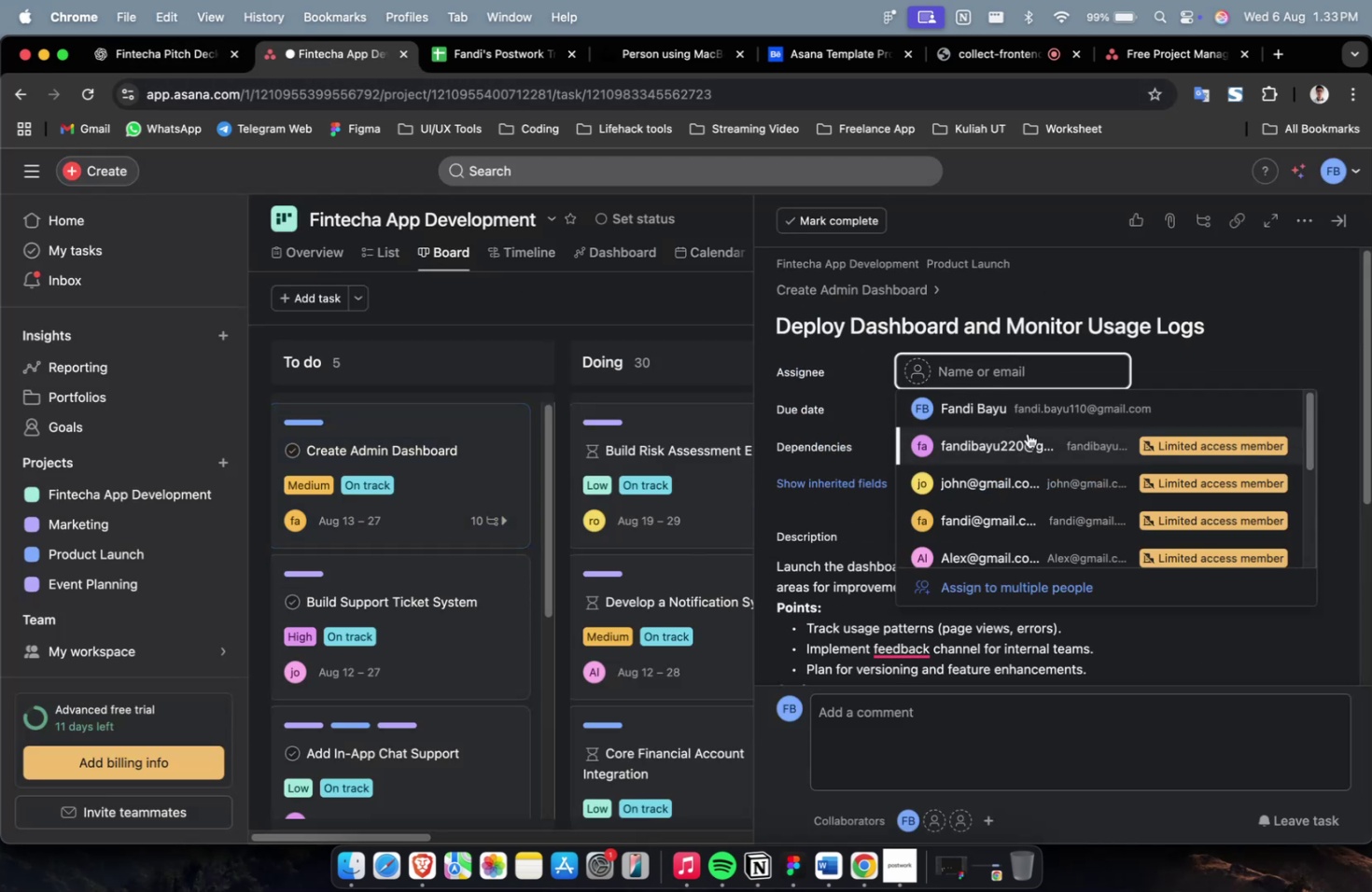 
left_click([1028, 417])
 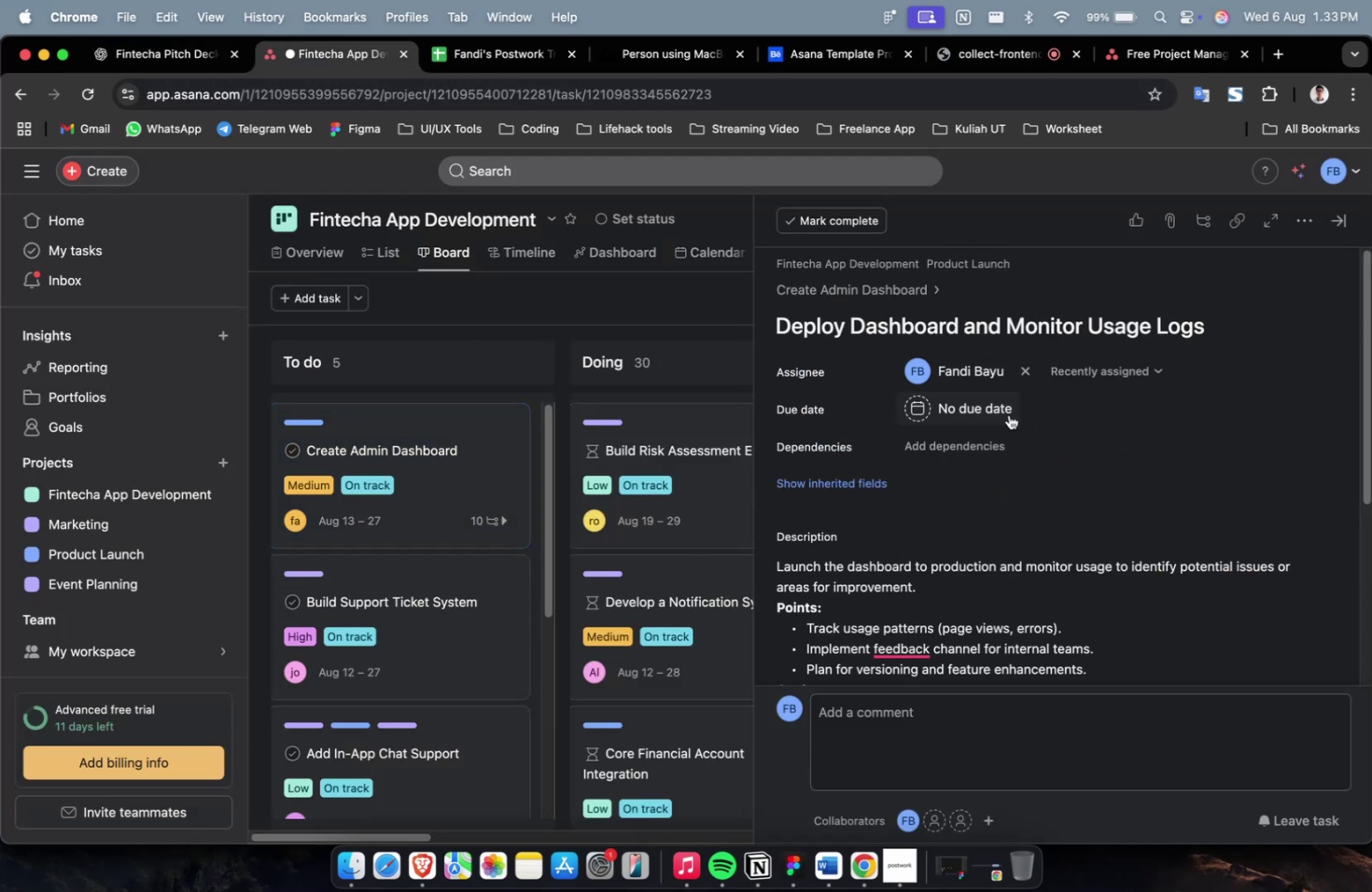 
double_click([1008, 414])
 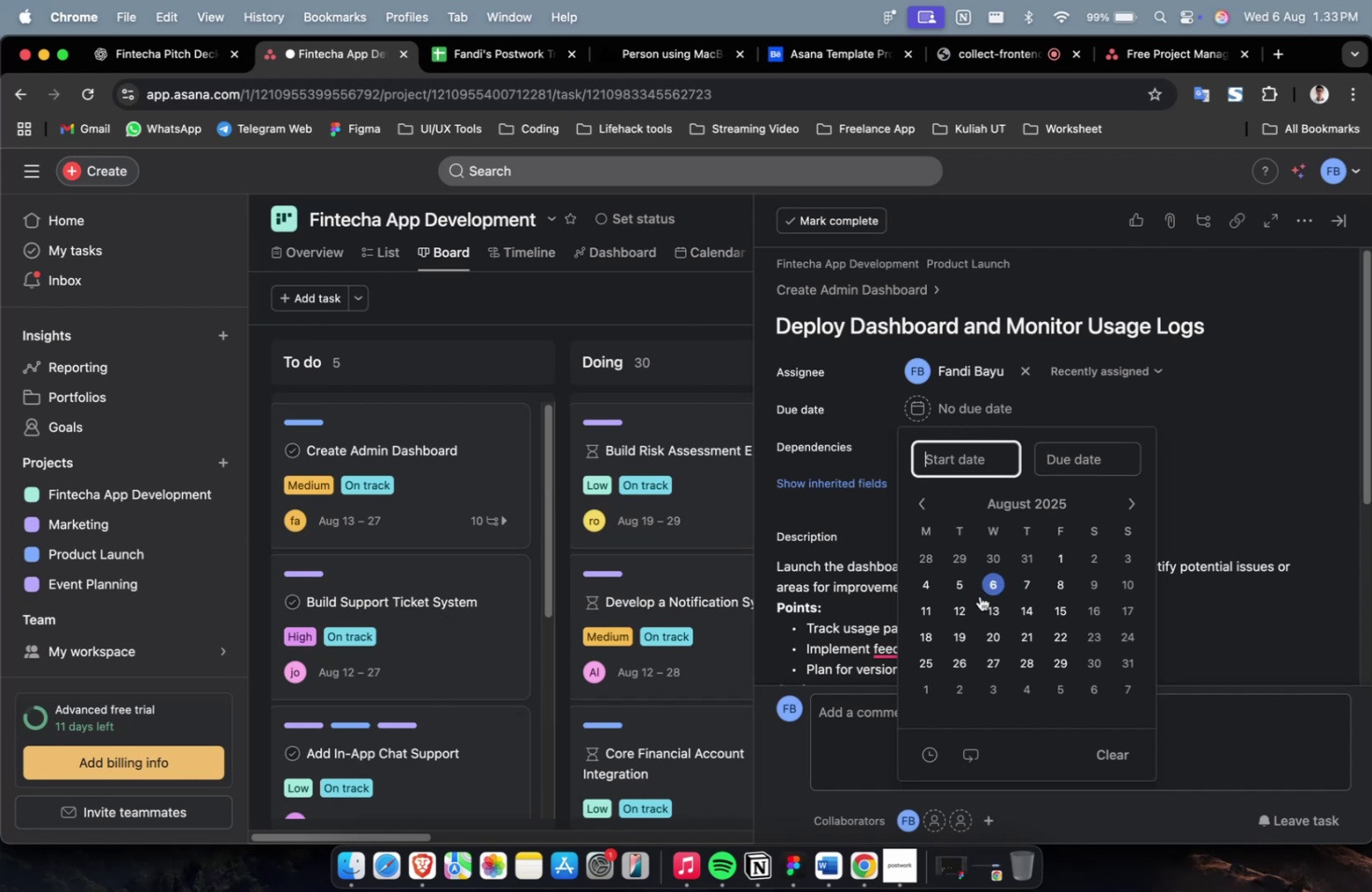 
left_click([951, 602])
 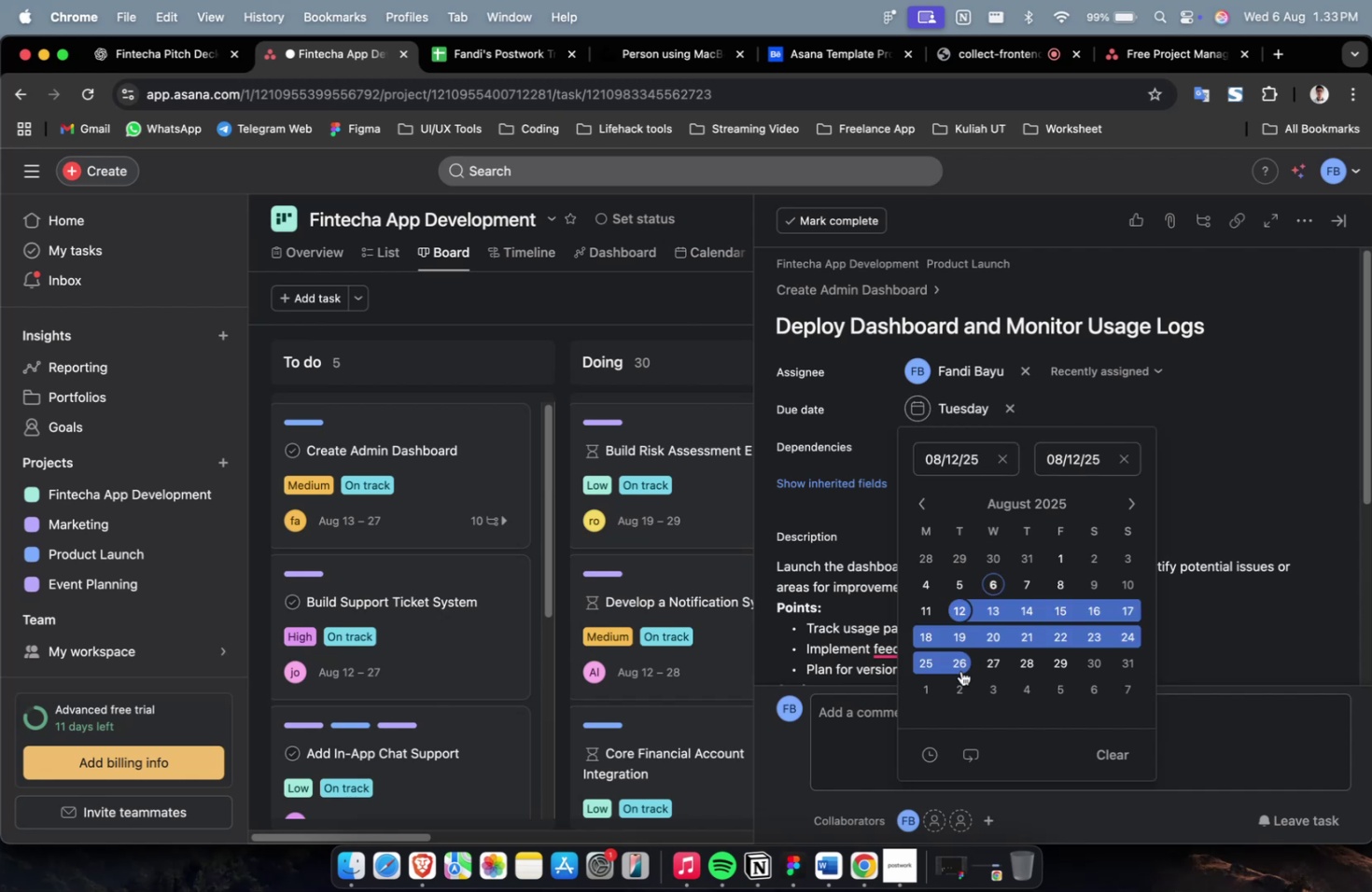 
left_click([960, 670])
 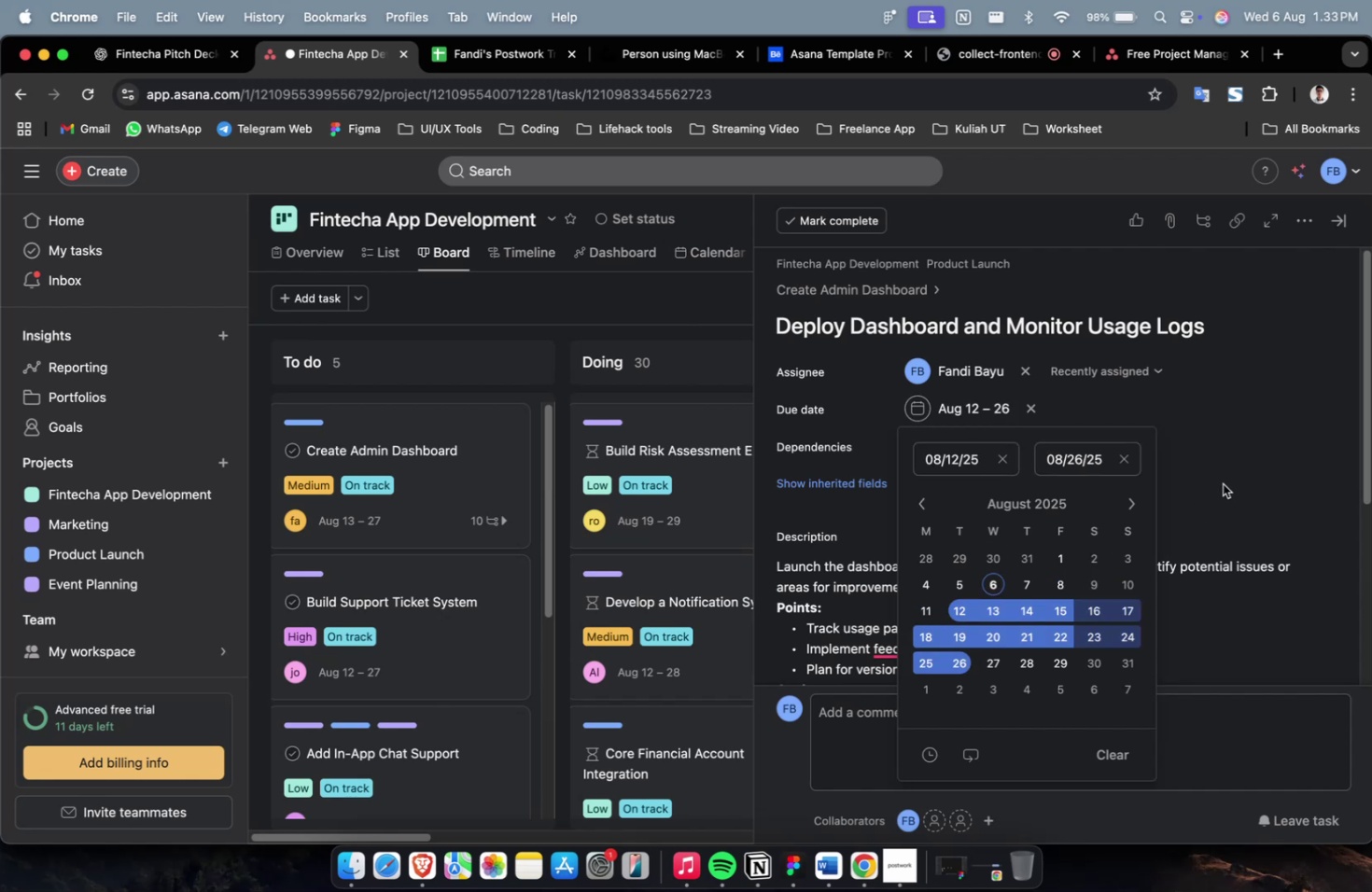 
double_click([1225, 480])
 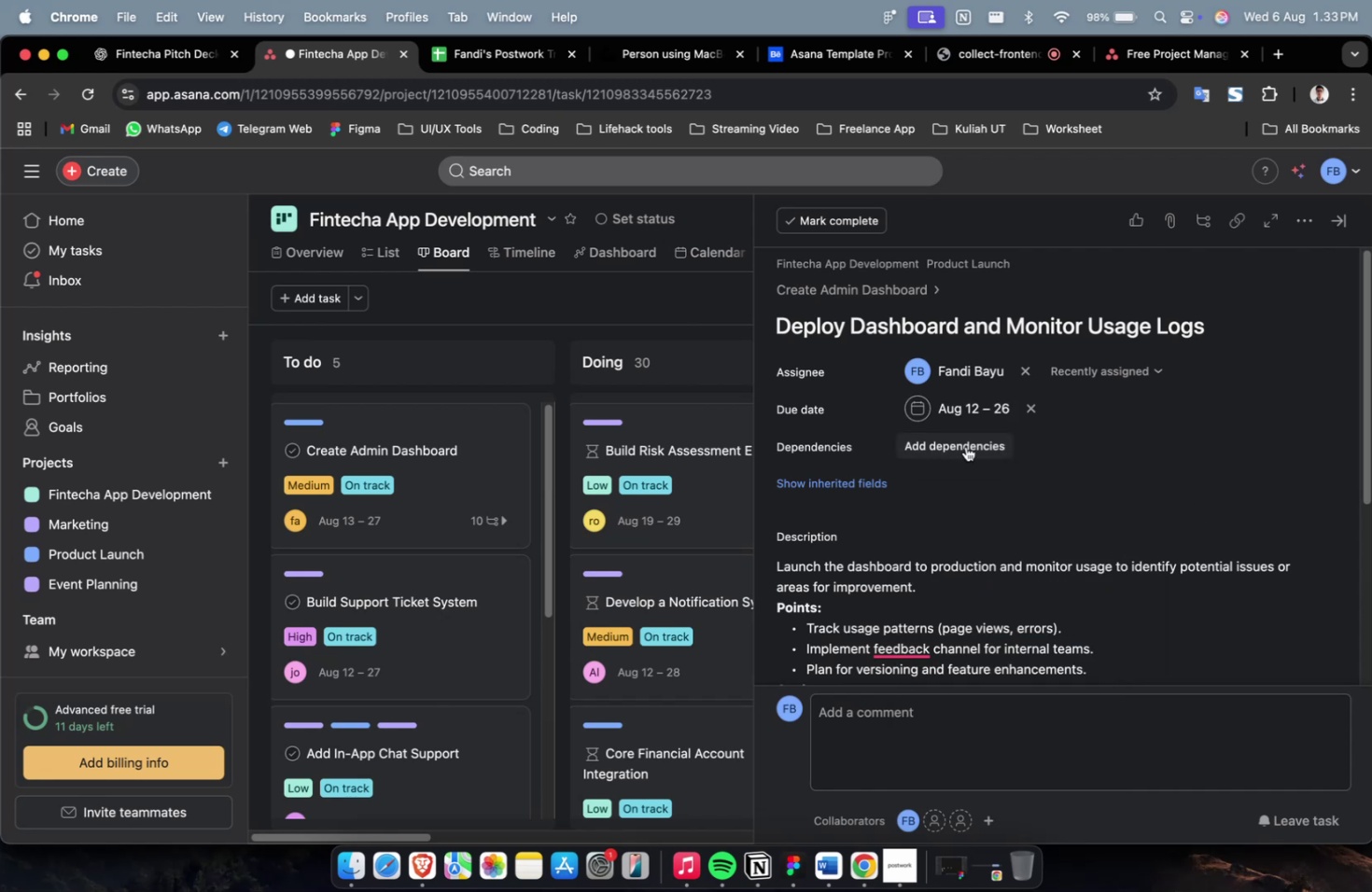 
triple_click([965, 446])
 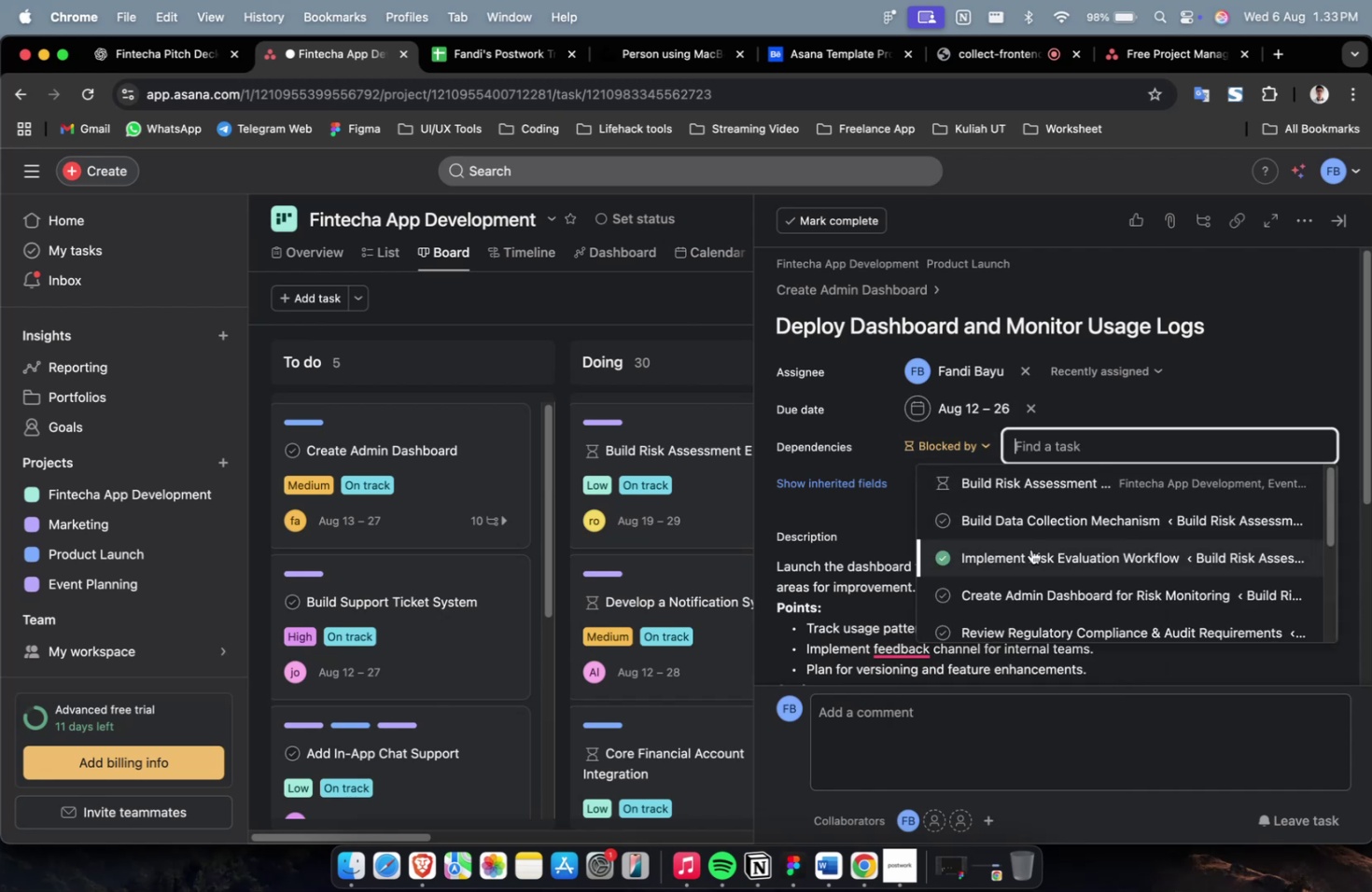 
left_click([1036, 521])
 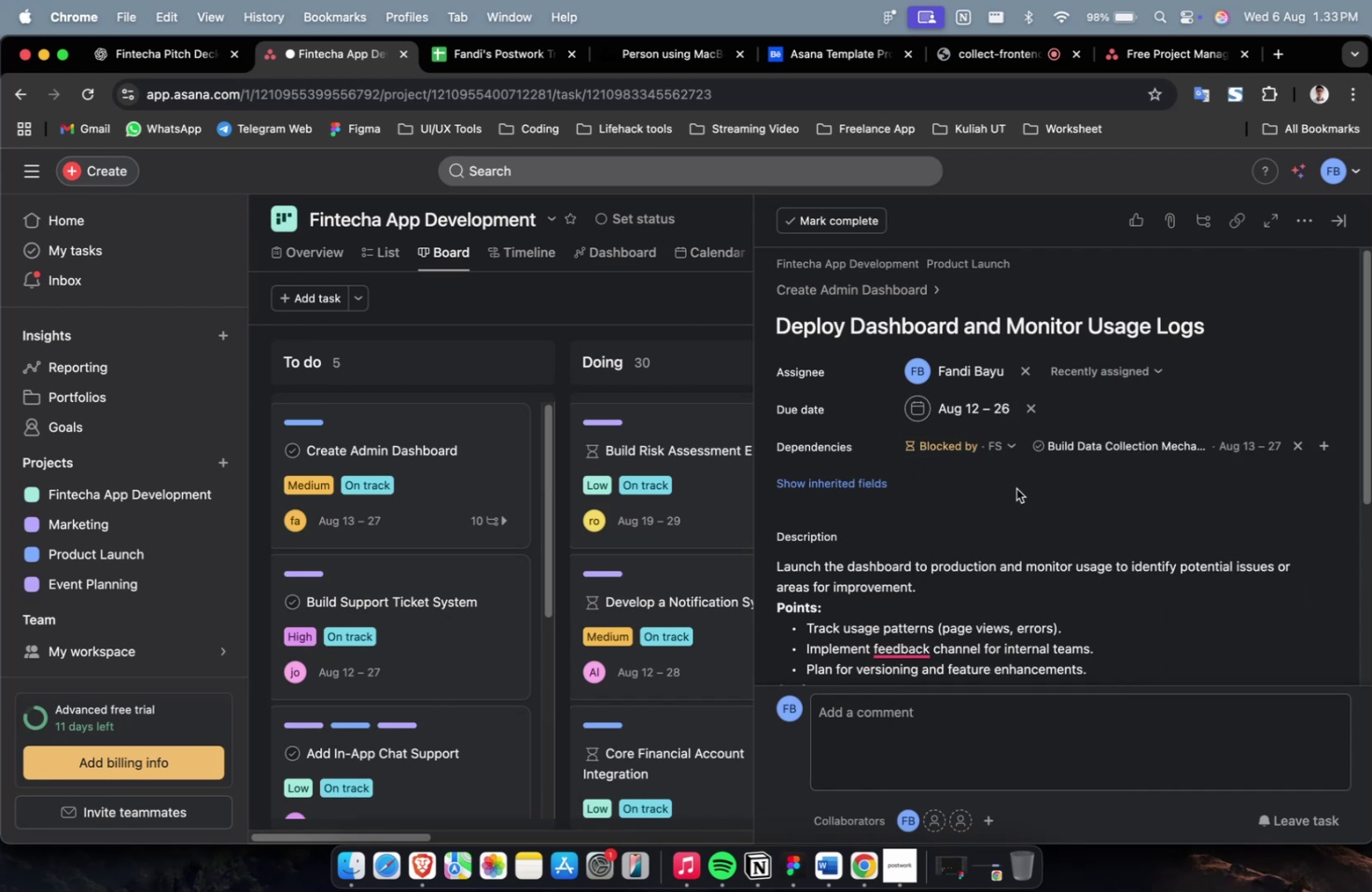 
scroll: coordinate [379, 600], scroll_direction: up, amount: 3.0
 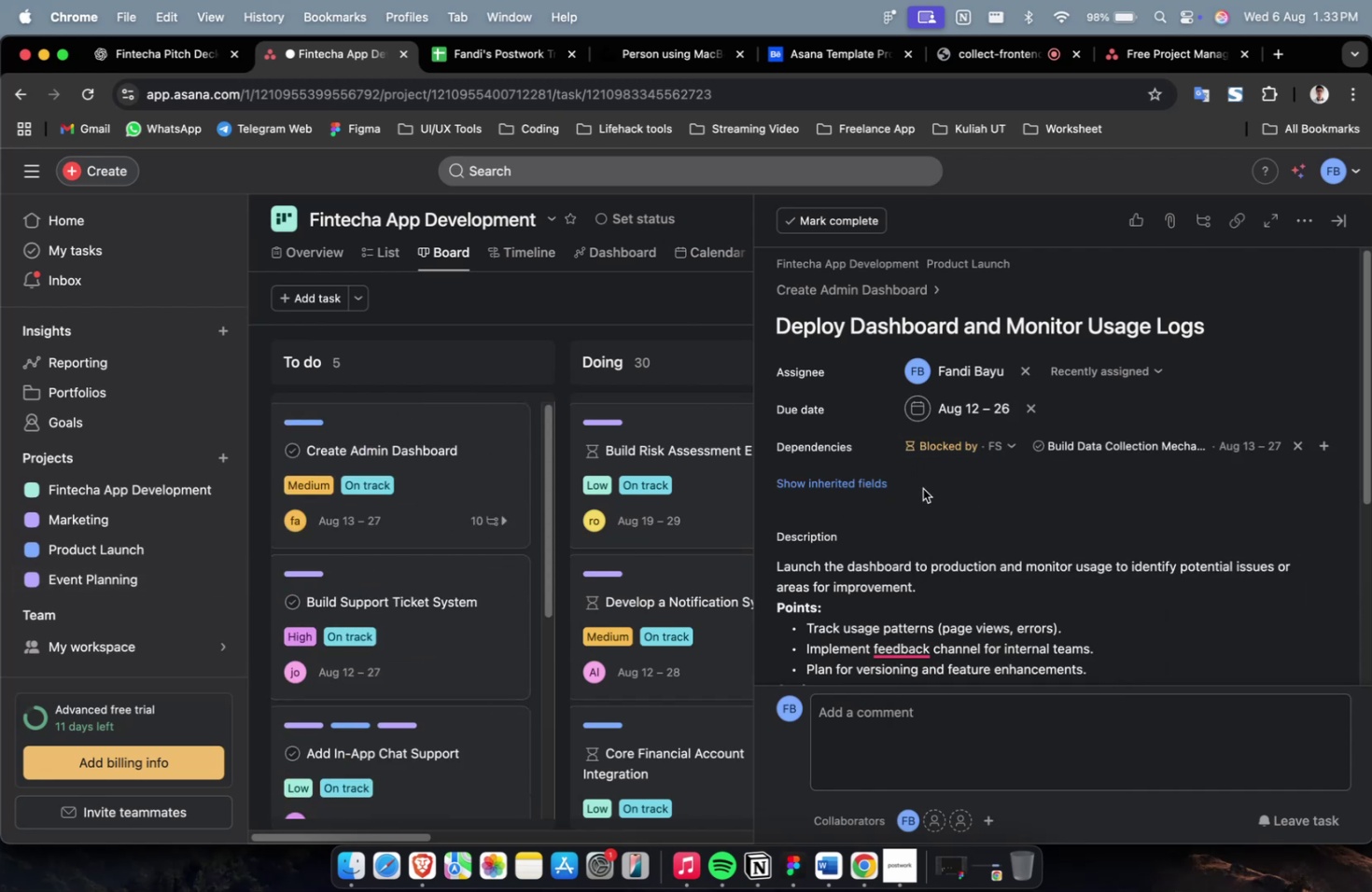 
left_click([882, 486])
 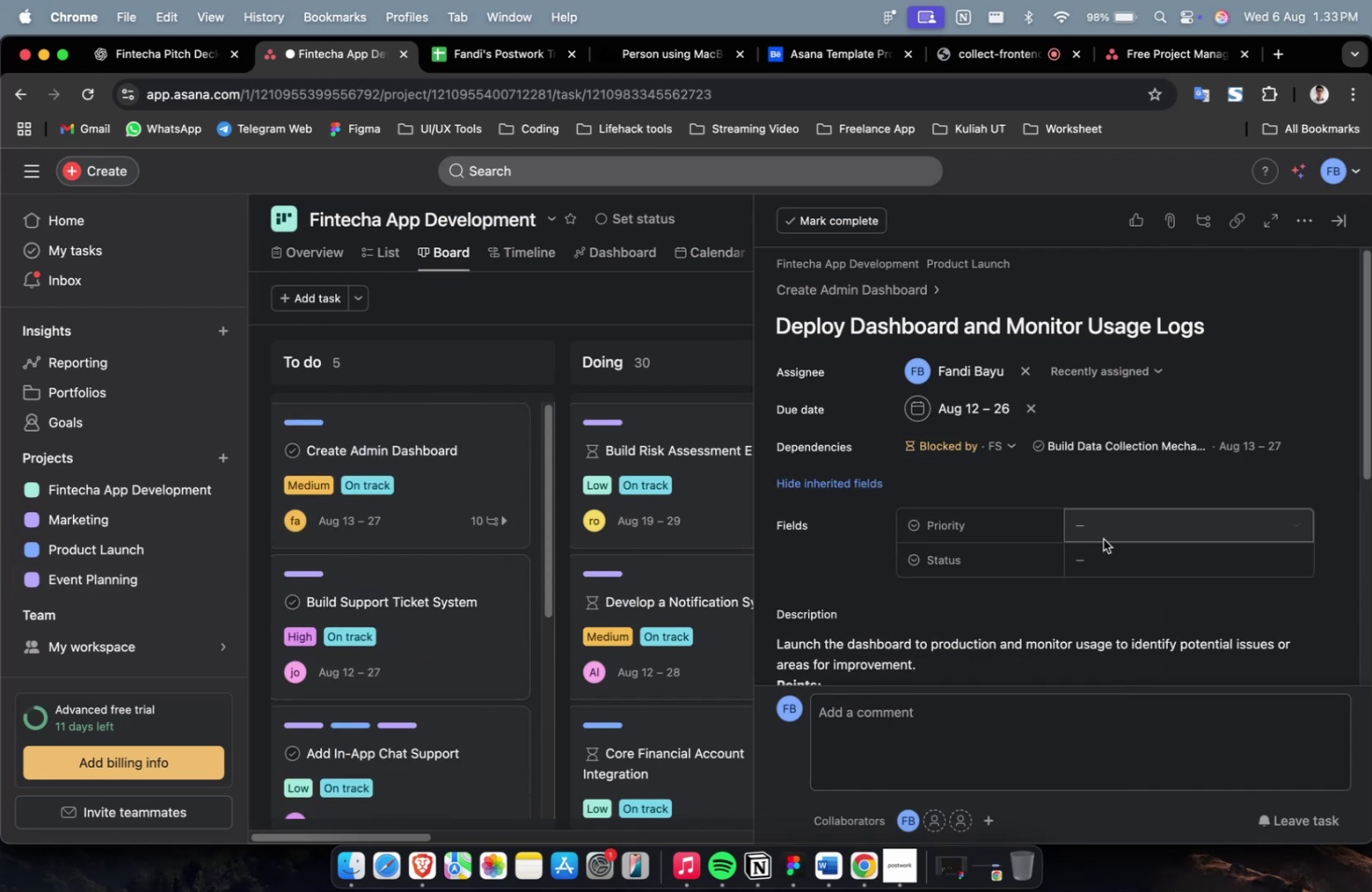 
double_click([1106, 538])
 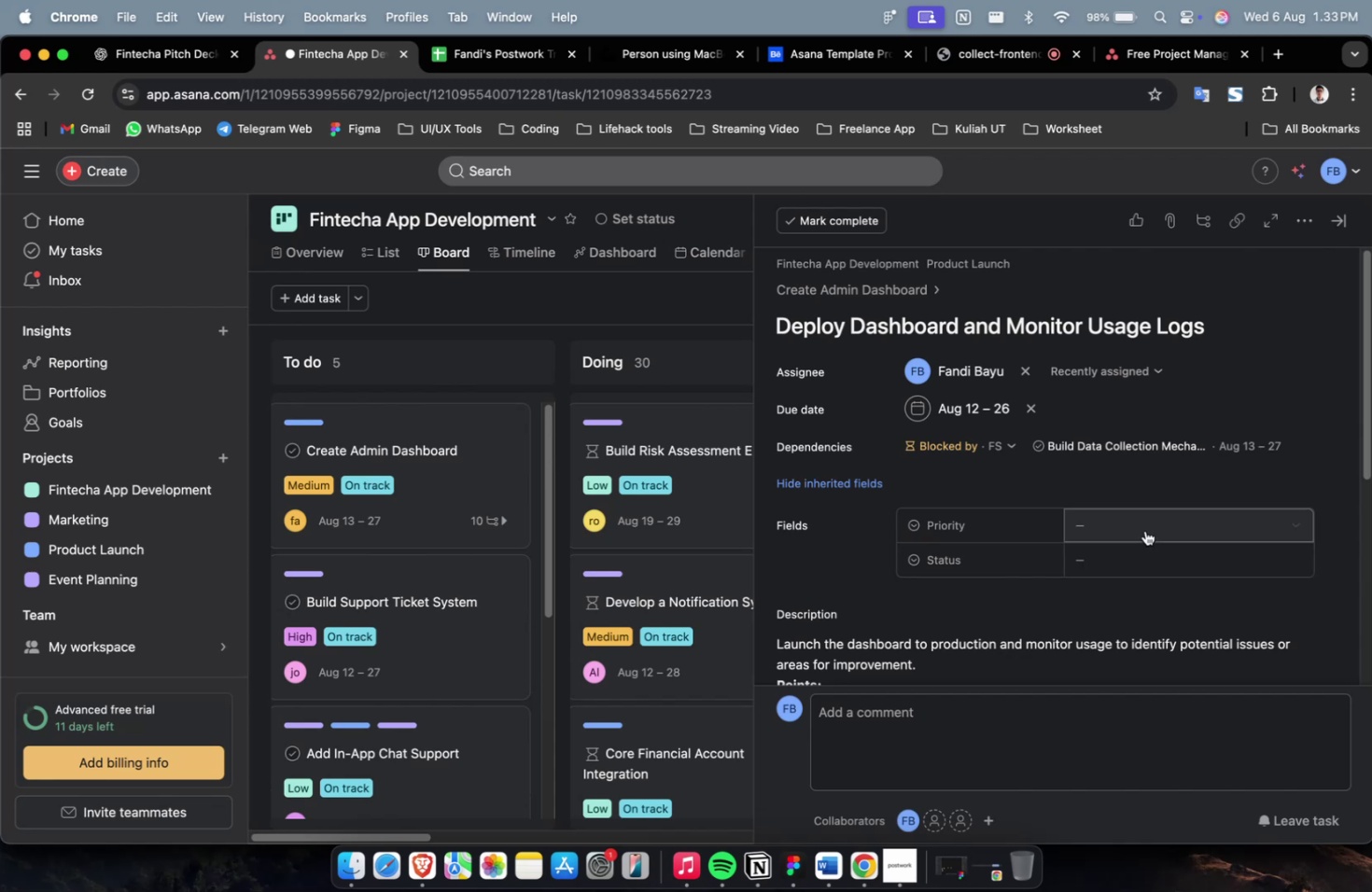 
left_click([1142, 524])
 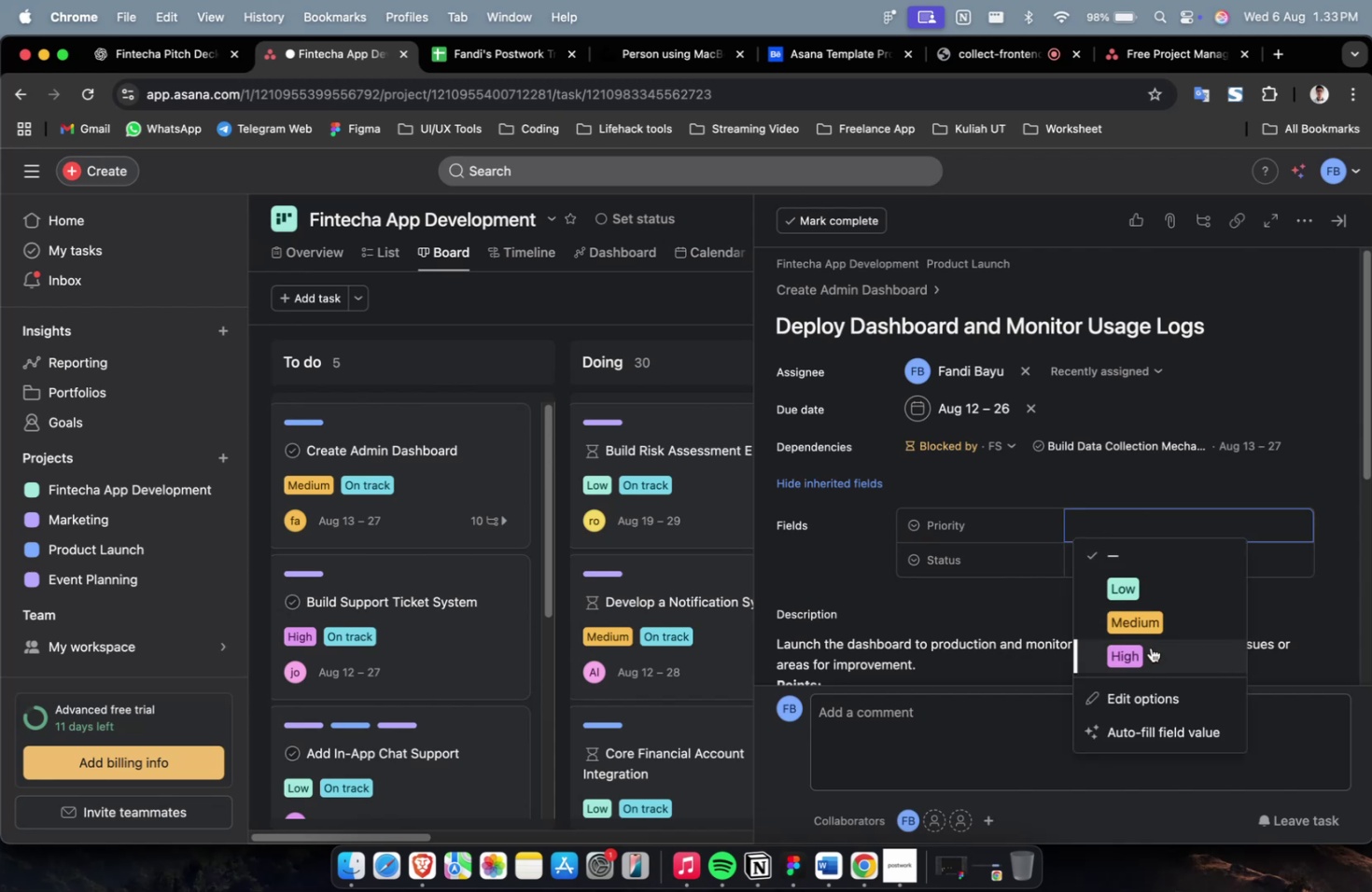 
left_click([1150, 647])
 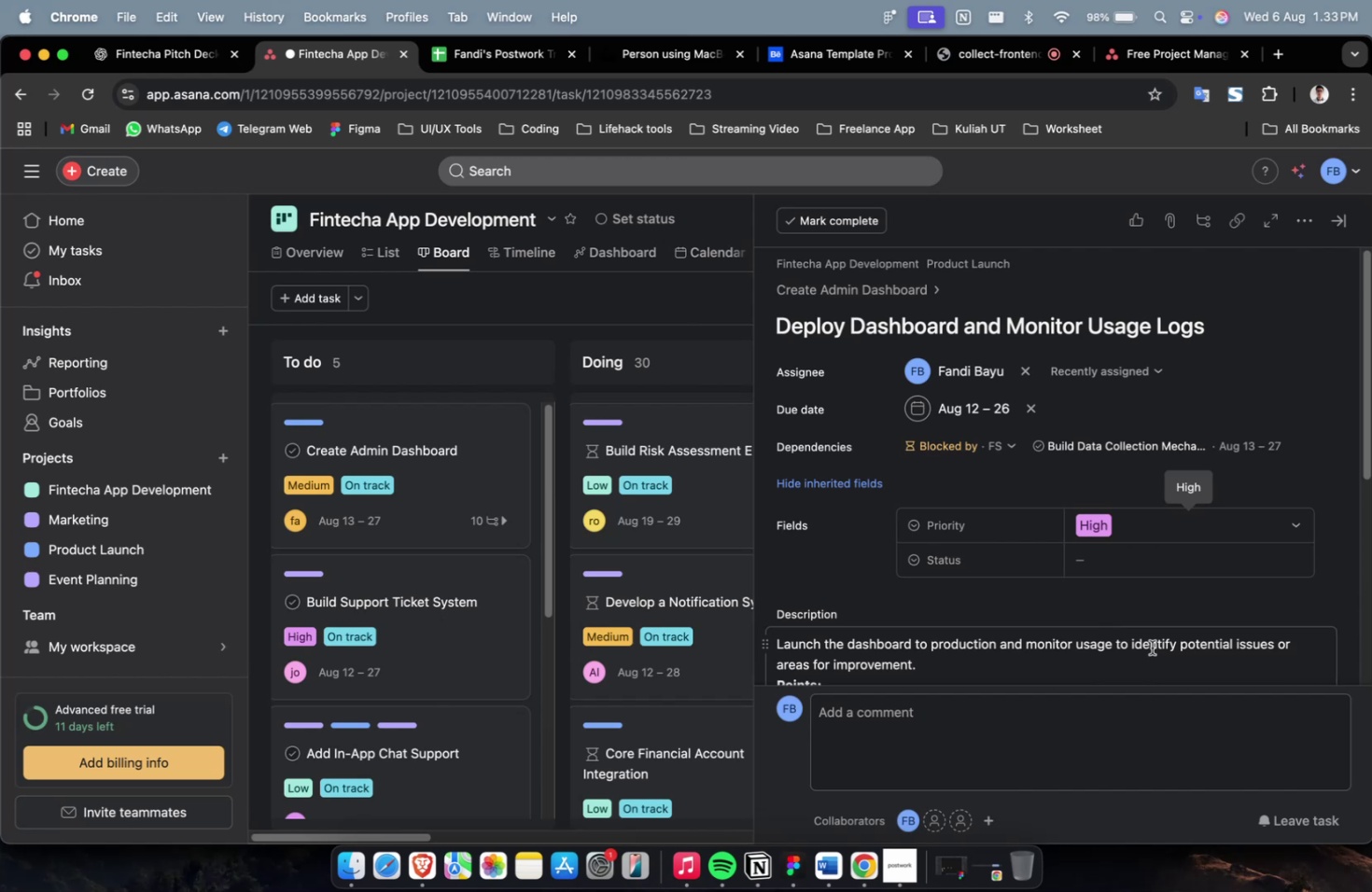 
wait(28.05)
 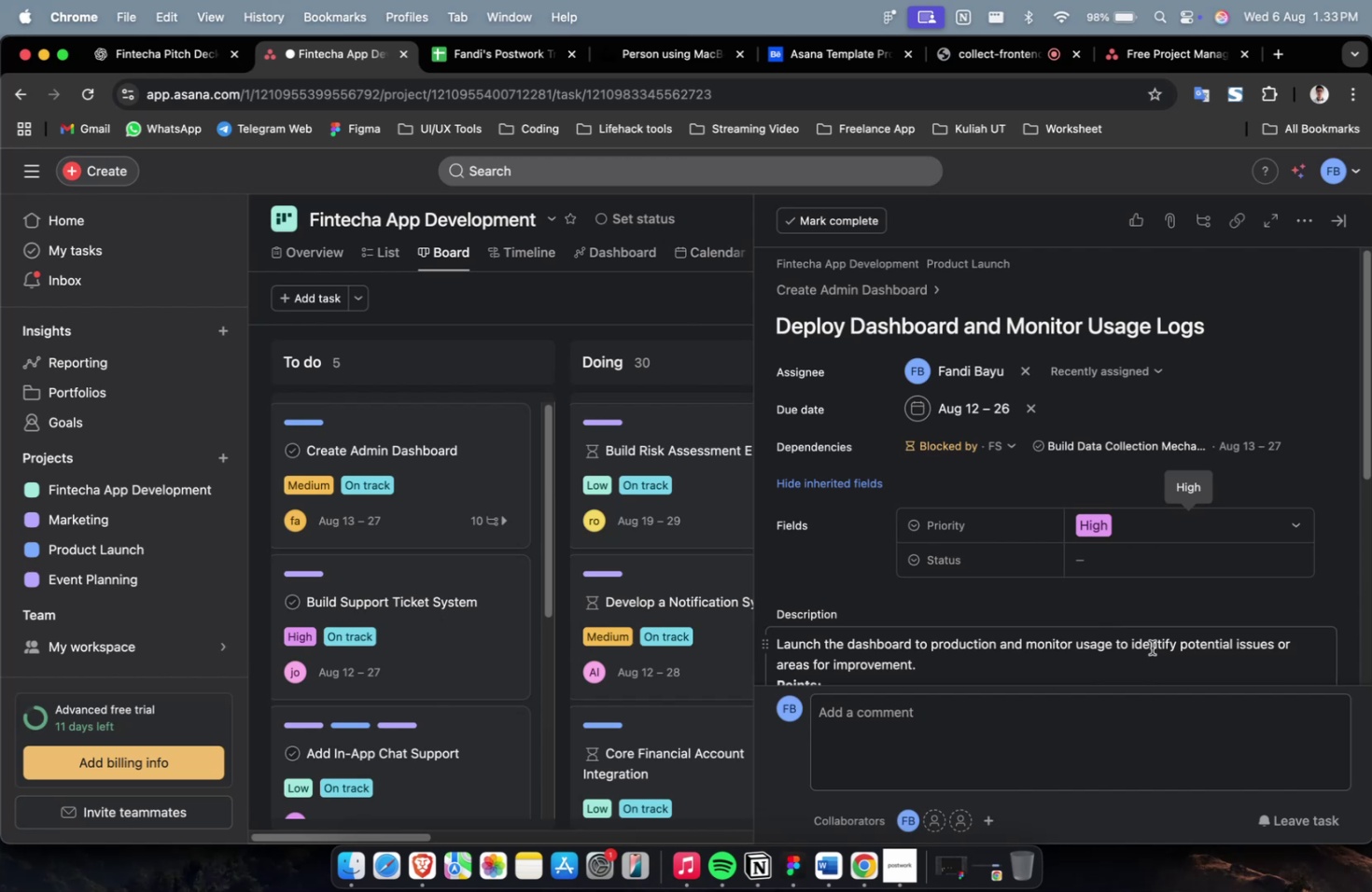 
left_click([1183, 539])
 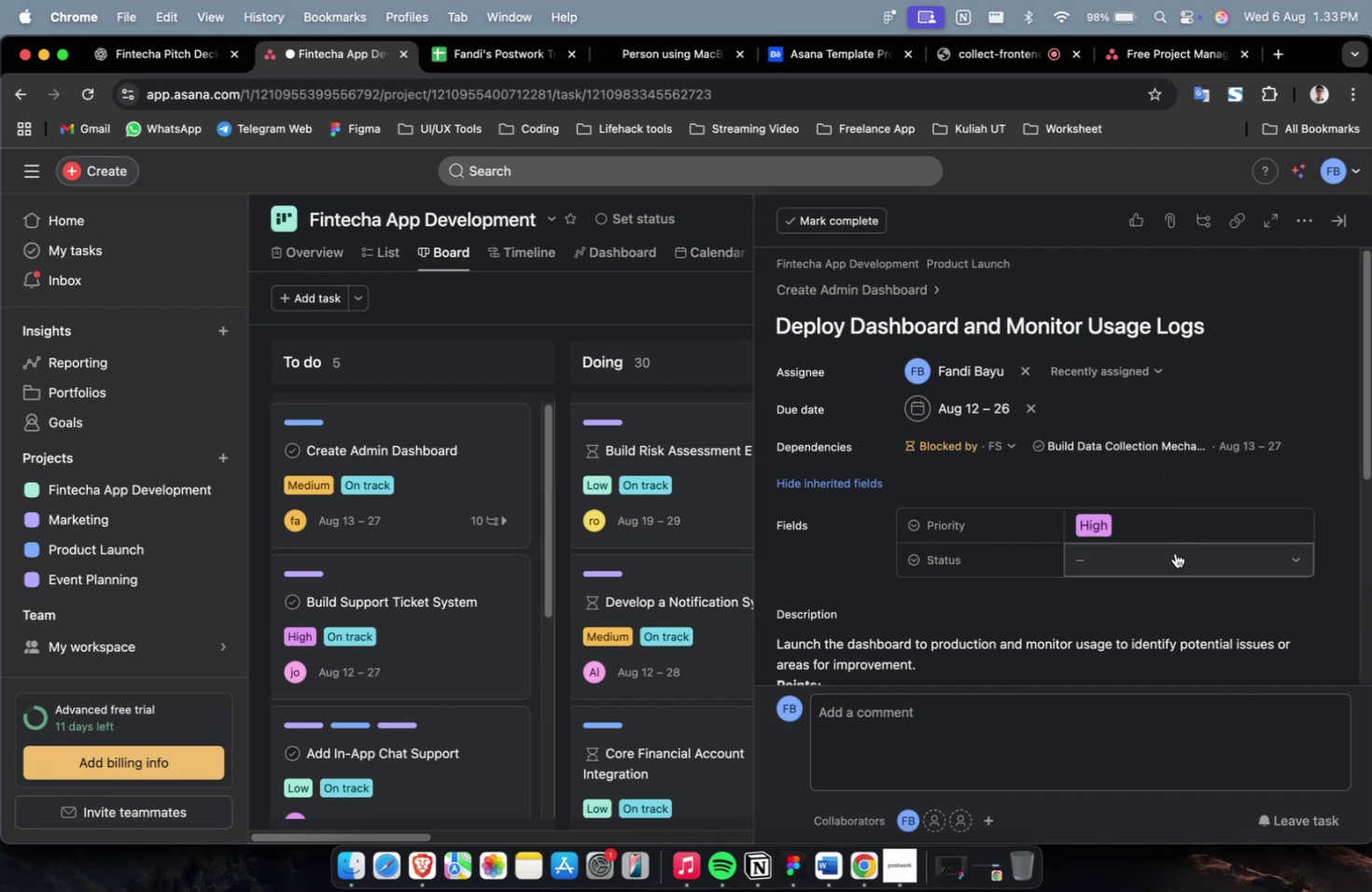 
double_click([1177, 559])
 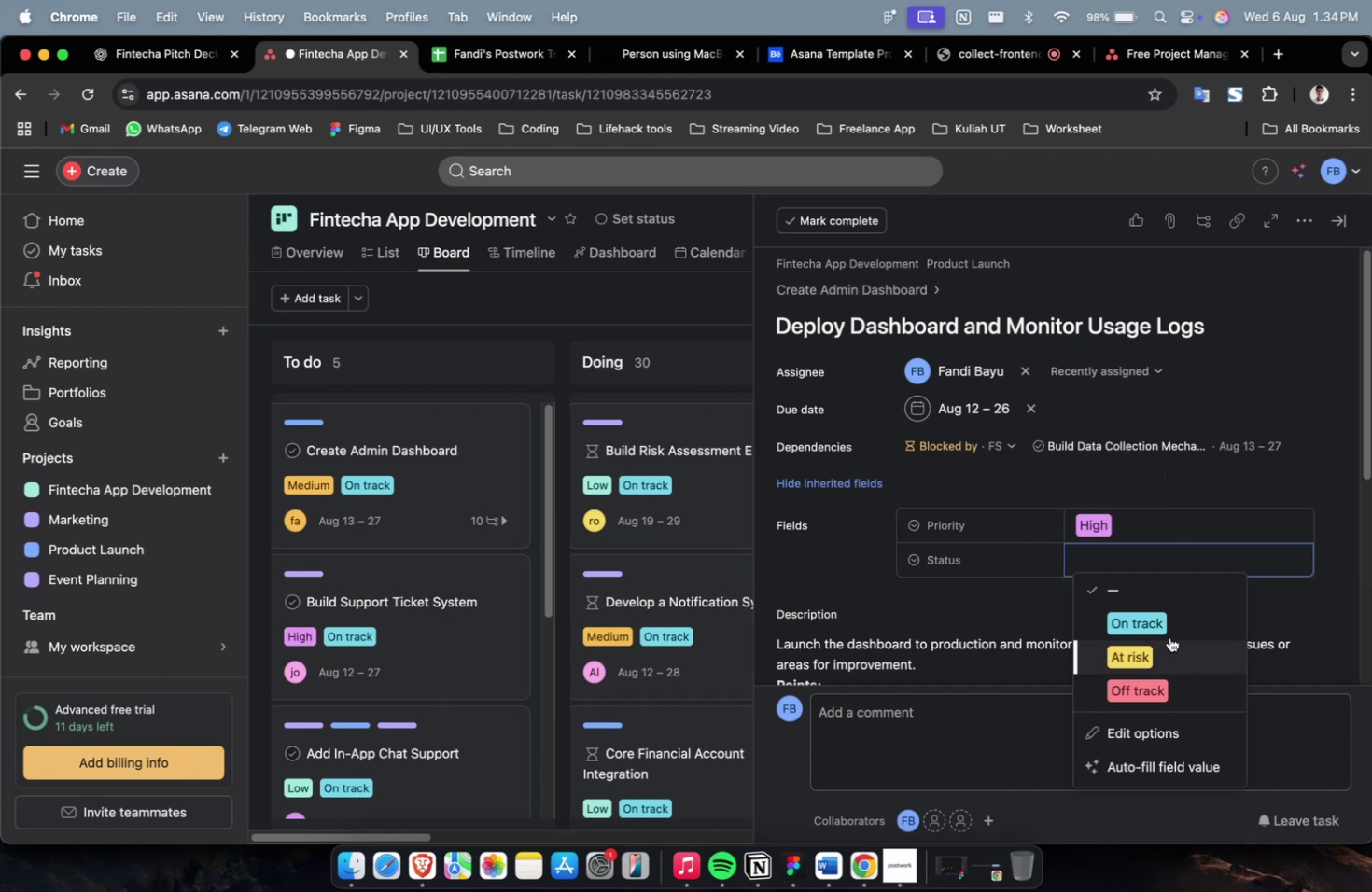 
left_click([1169, 620])
 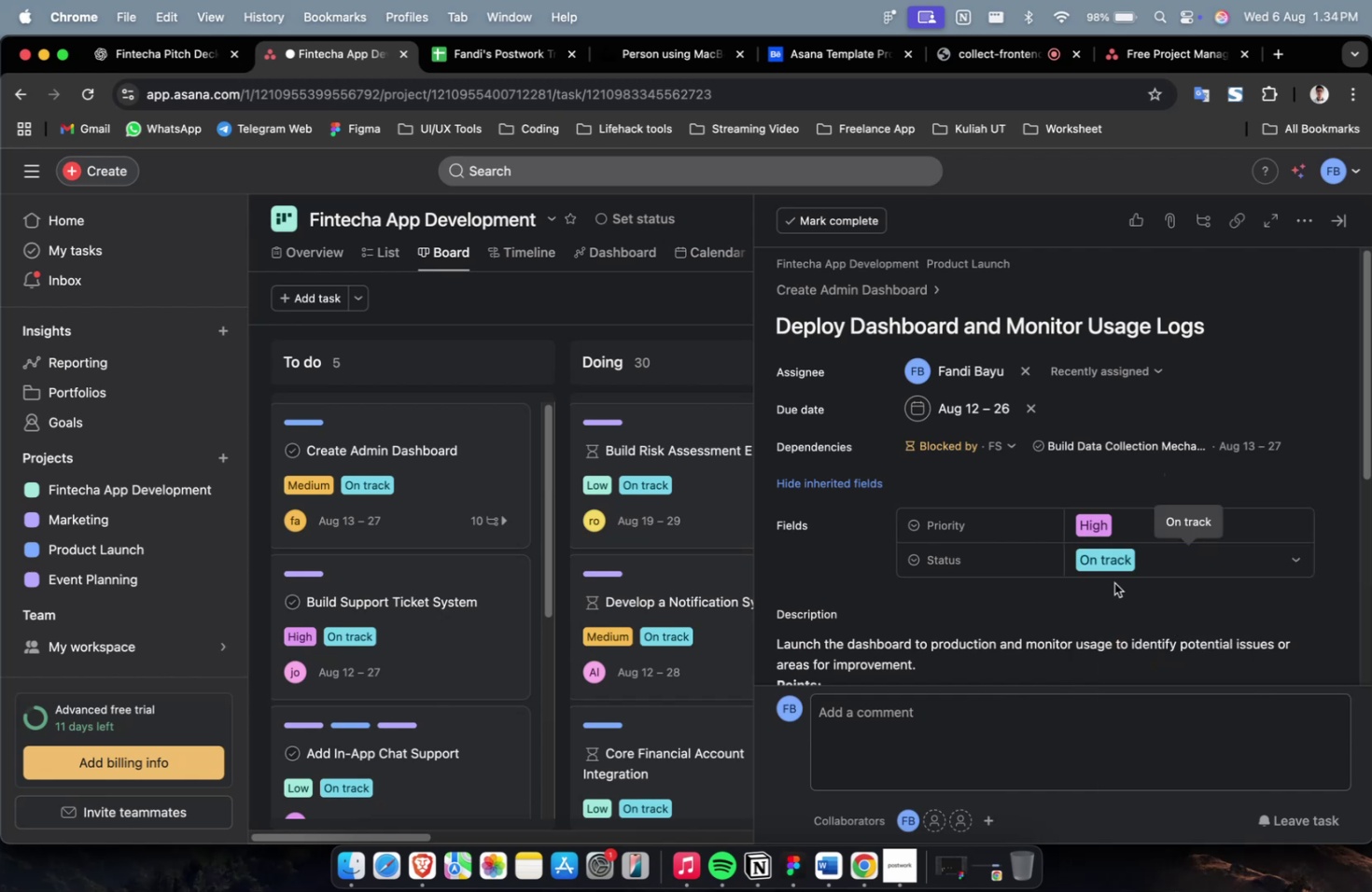 
scroll: coordinate [1113, 578], scroll_direction: down, amount: 34.0
 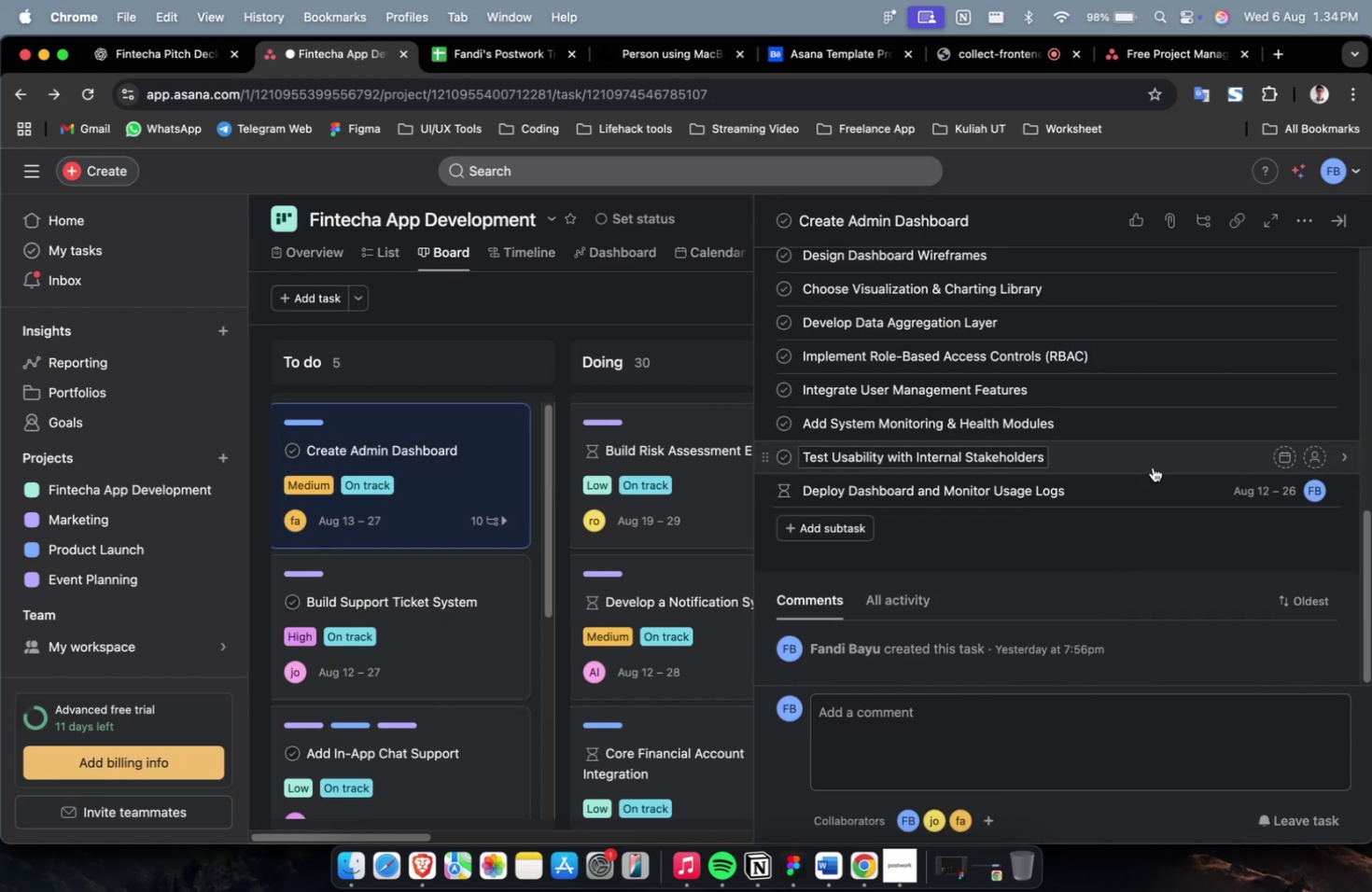 
left_click([1154, 458])
 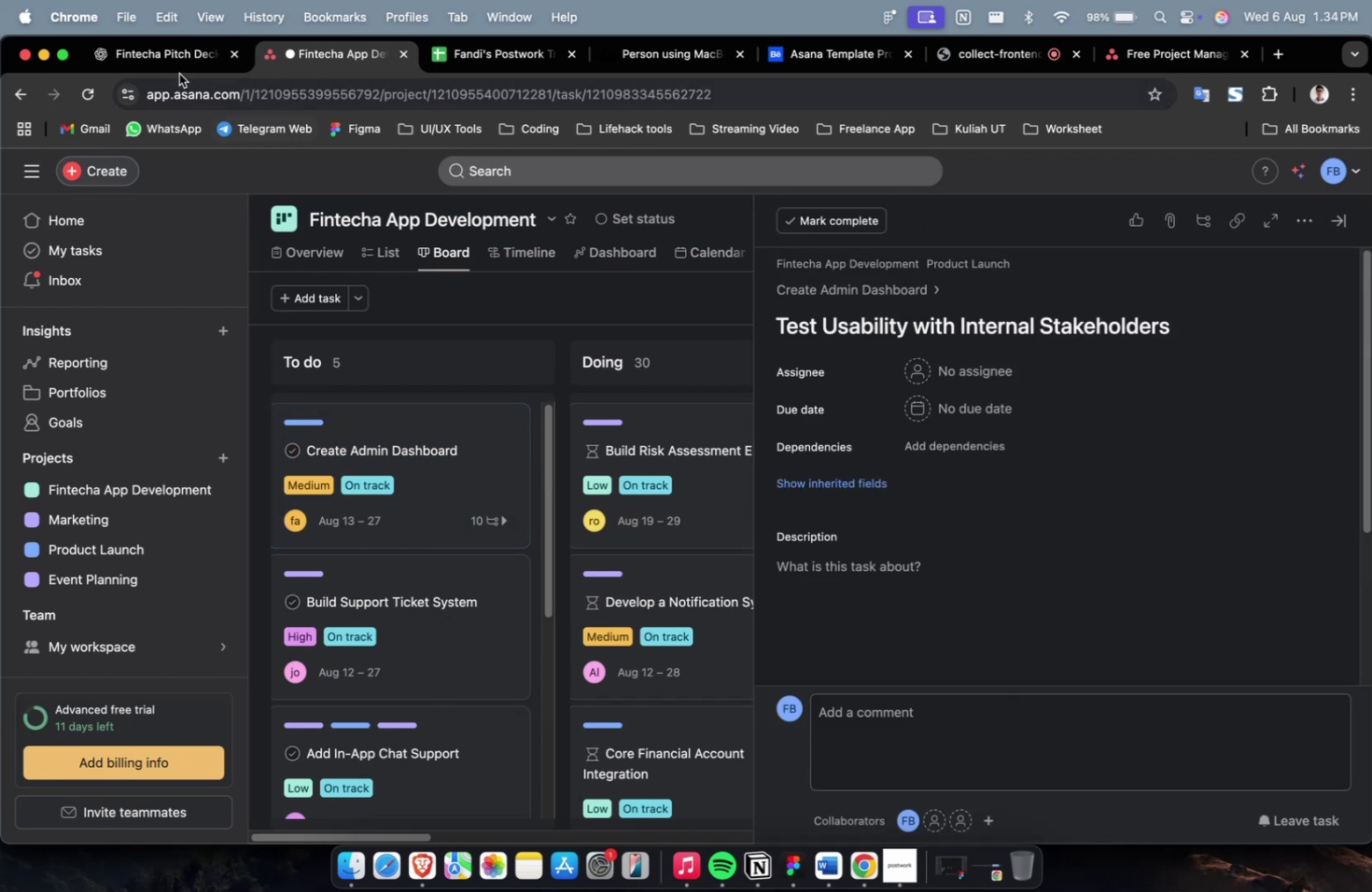 
left_click([175, 64])
 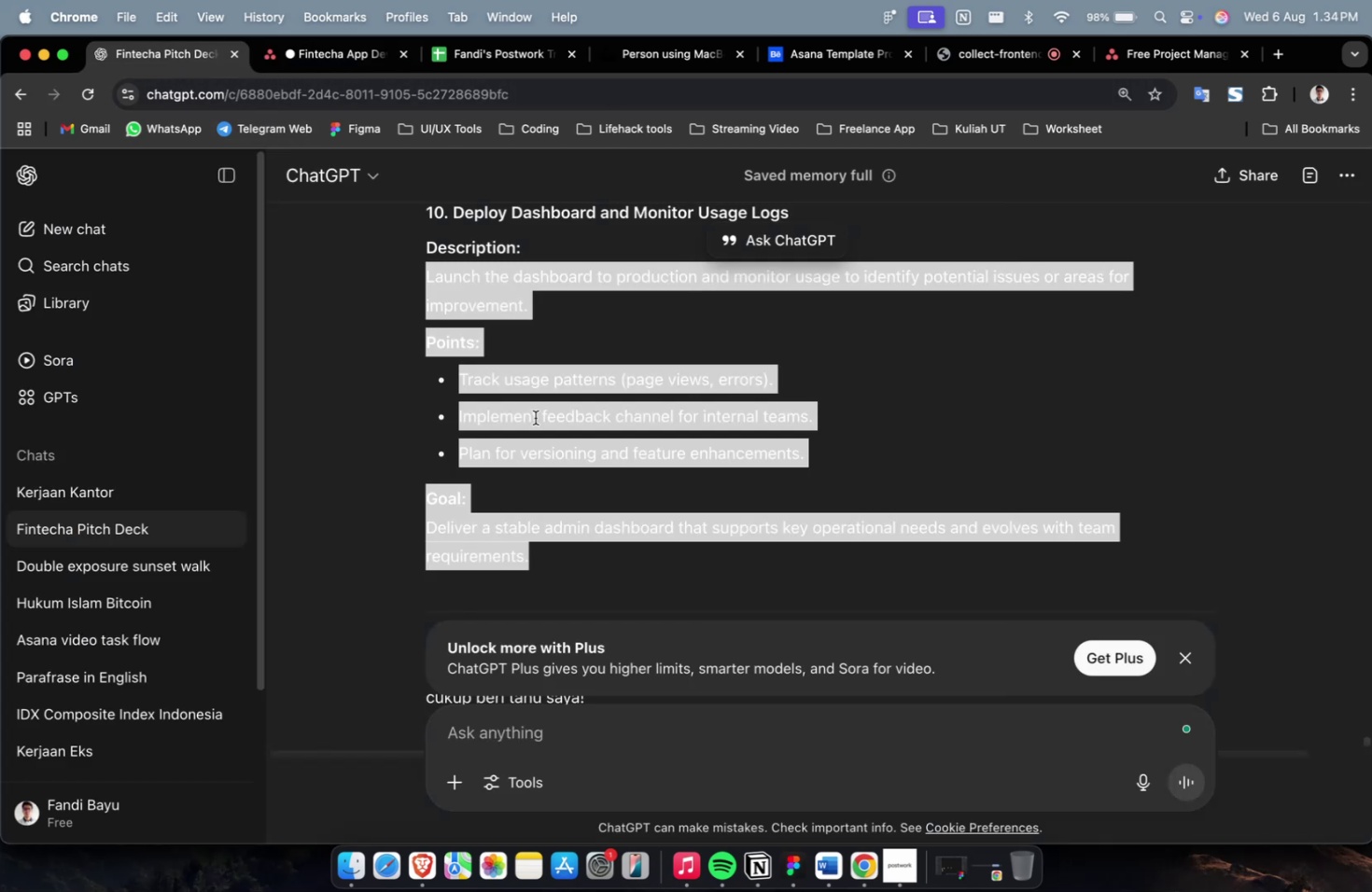 
scroll: coordinate [536, 417], scroll_direction: up, amount: 4.0
 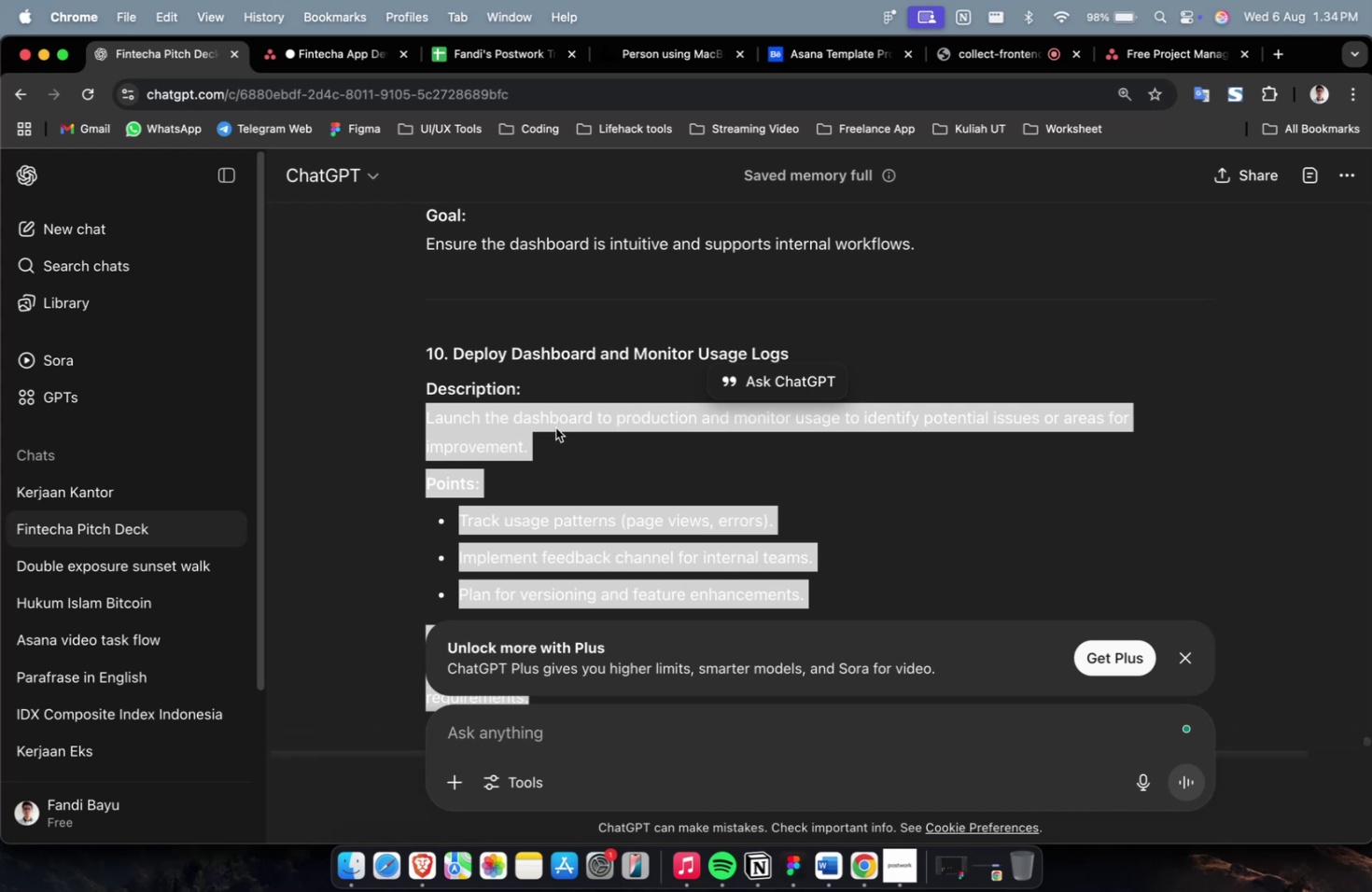 
wait(31.02)
 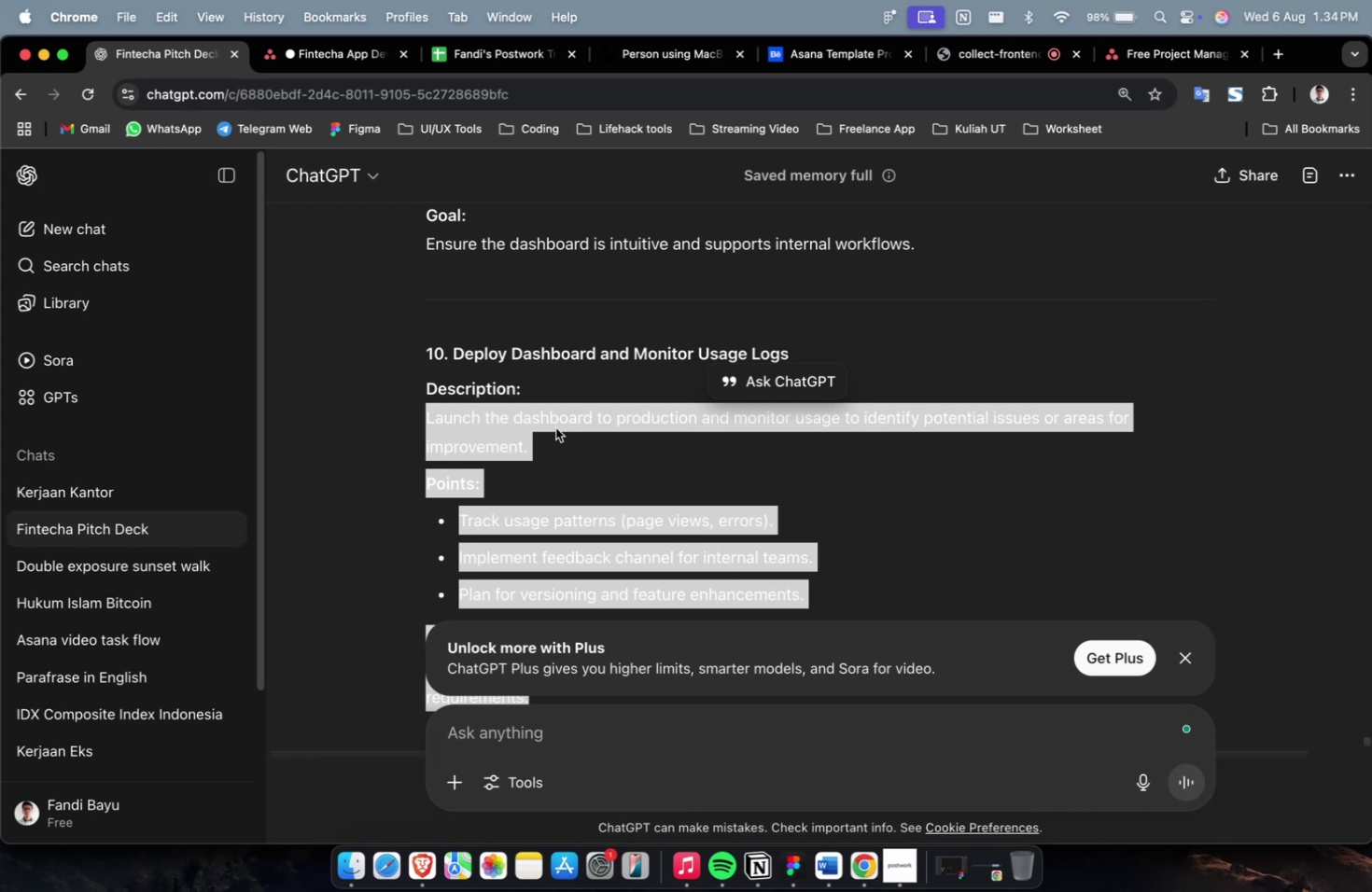 
scroll: coordinate [672, 405], scroll_direction: up, amount: 9.0
 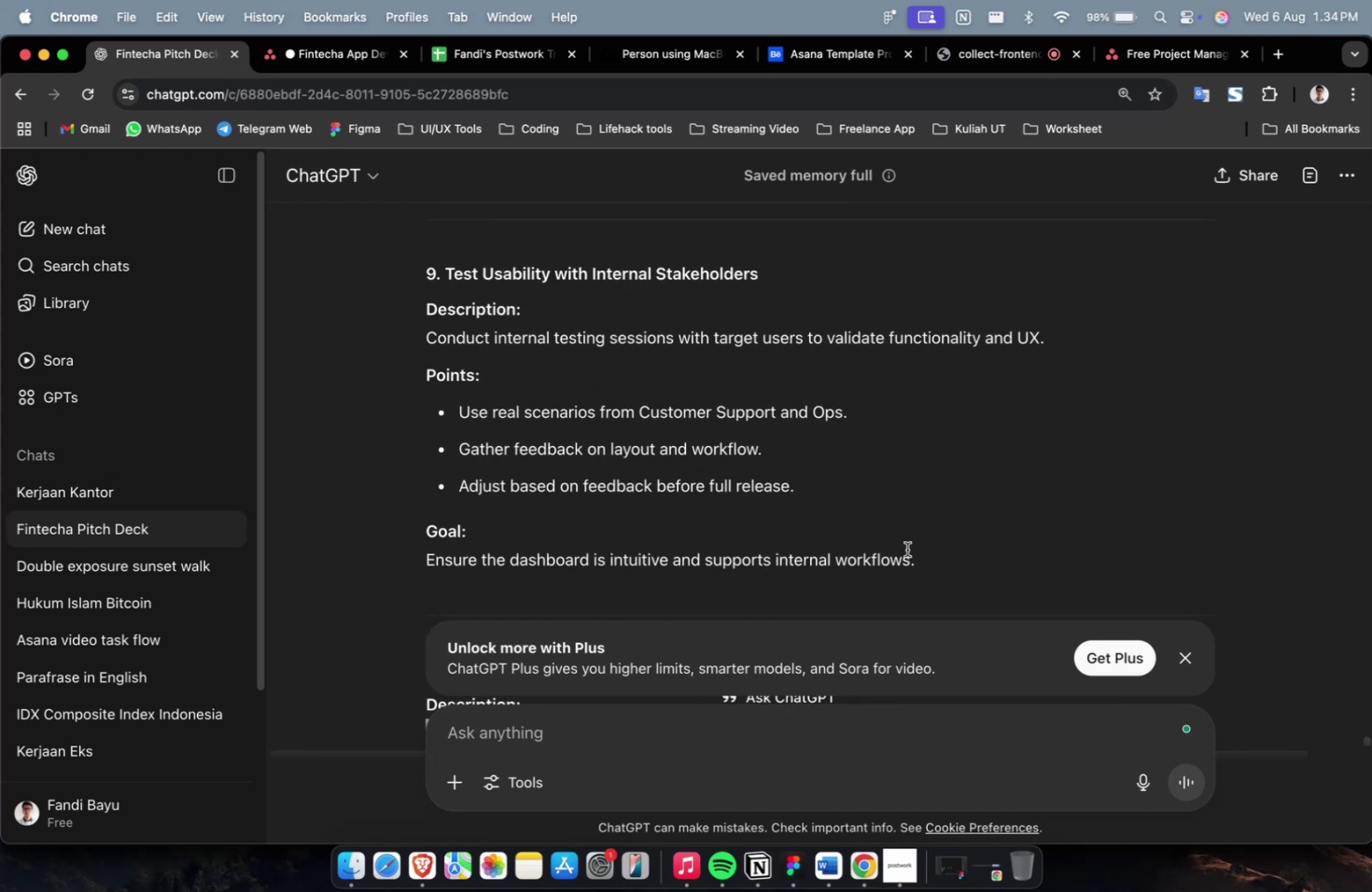 
left_click_drag(start_coordinate=[916, 559], to_coordinate=[412, 340])
 